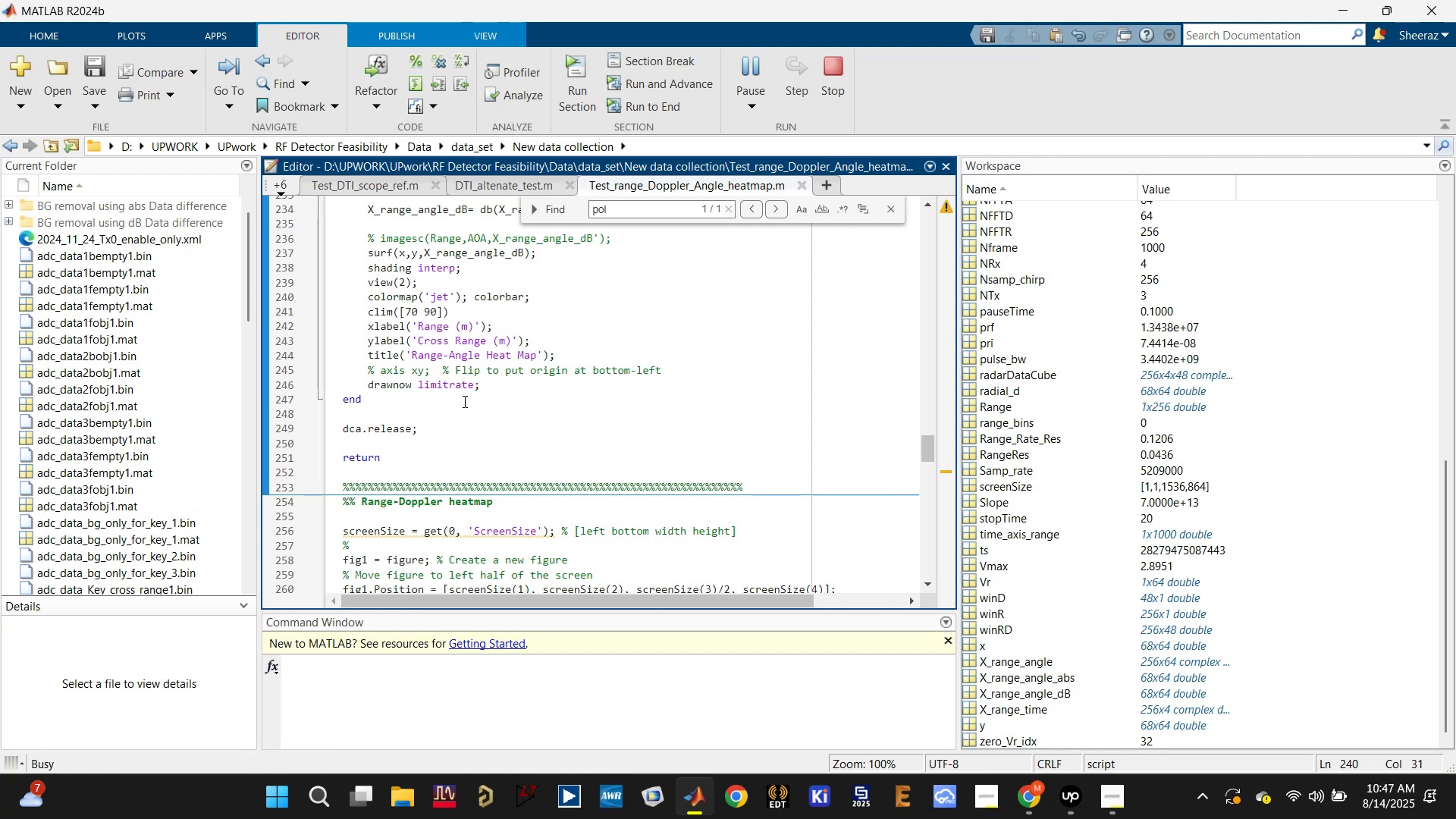 
wait(12.92)
 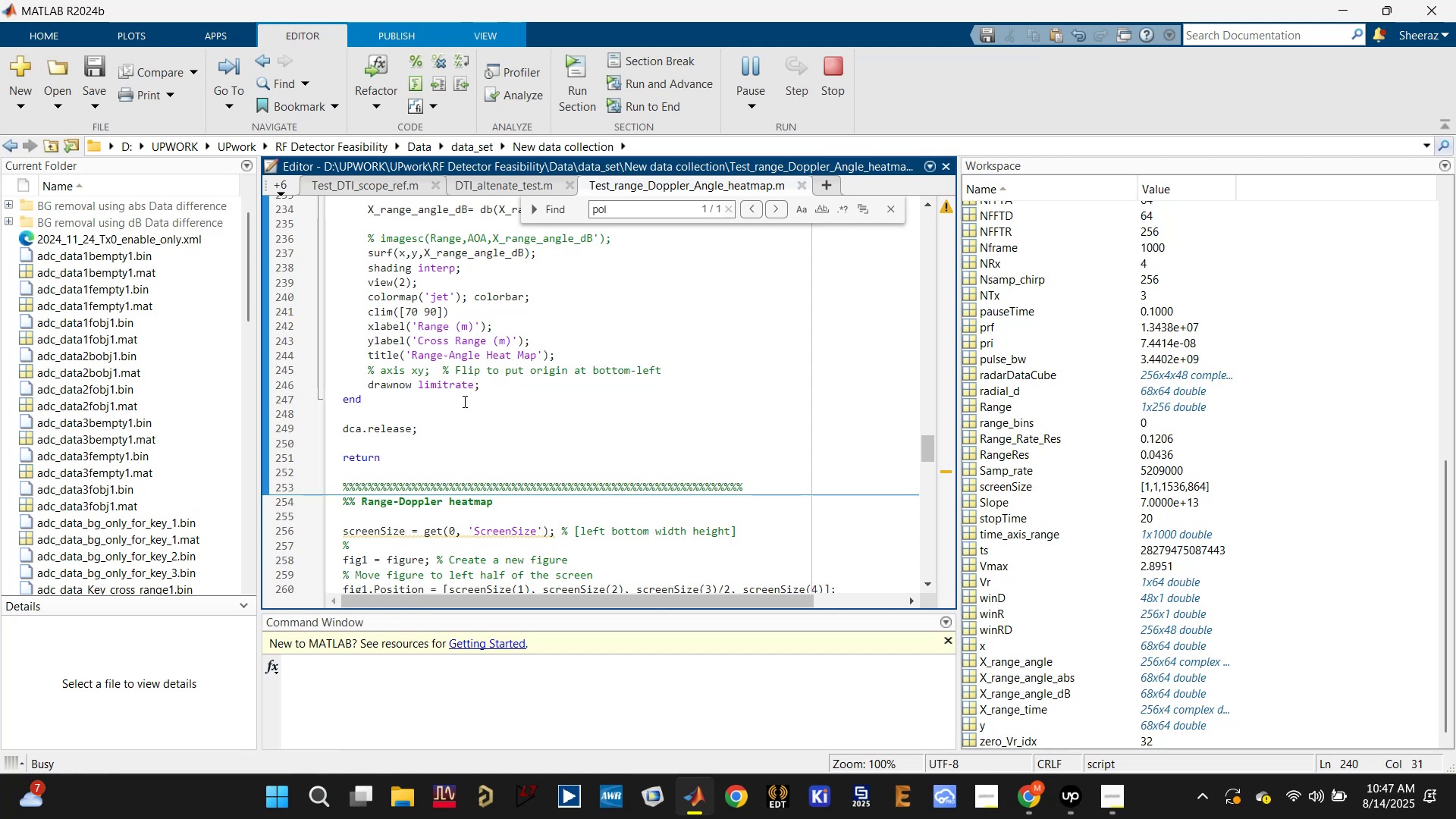 
scroll: coordinate [463, 403], scroll_direction: up, amount: 1.0
 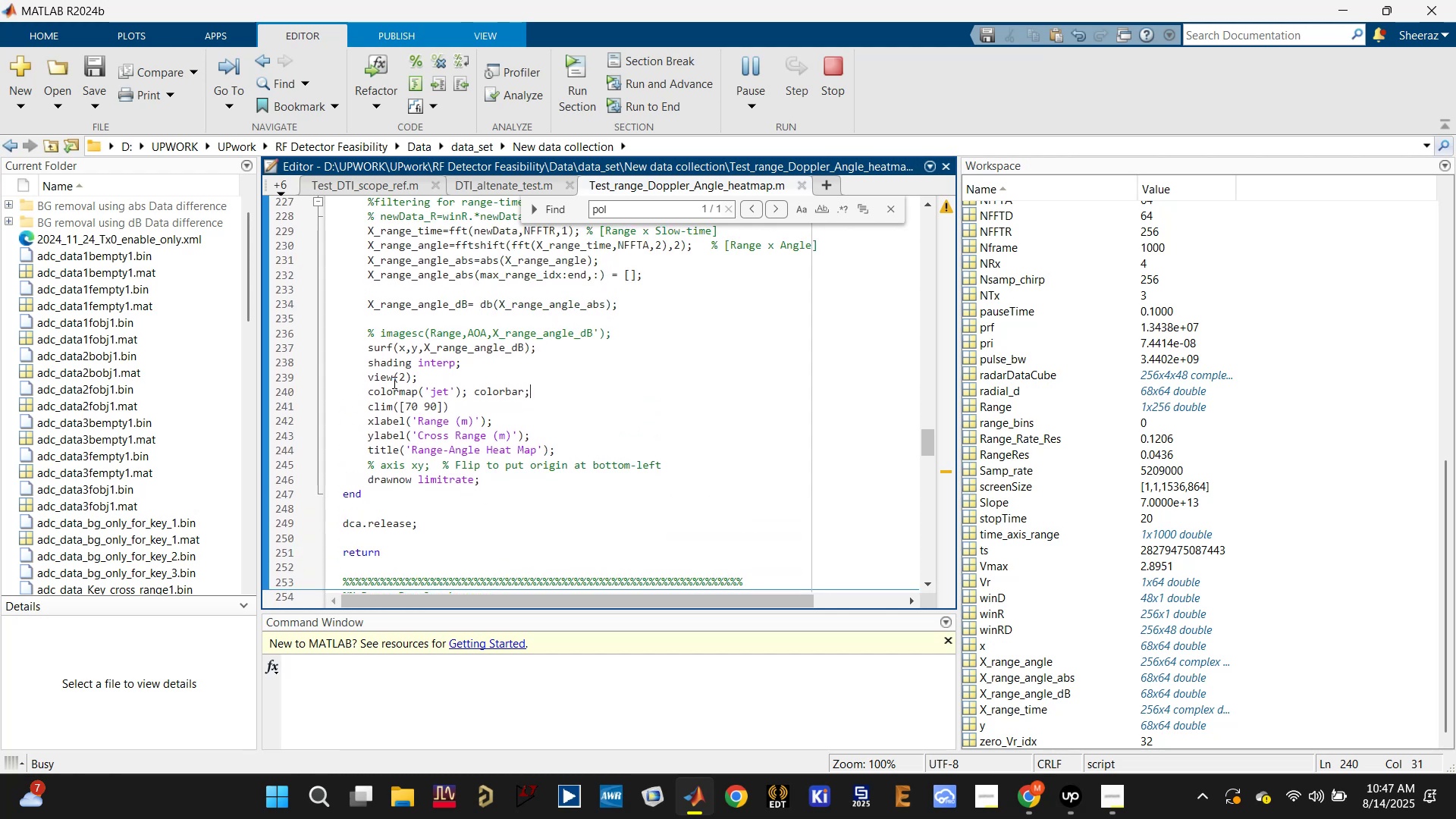 
left_click([386, 377])
 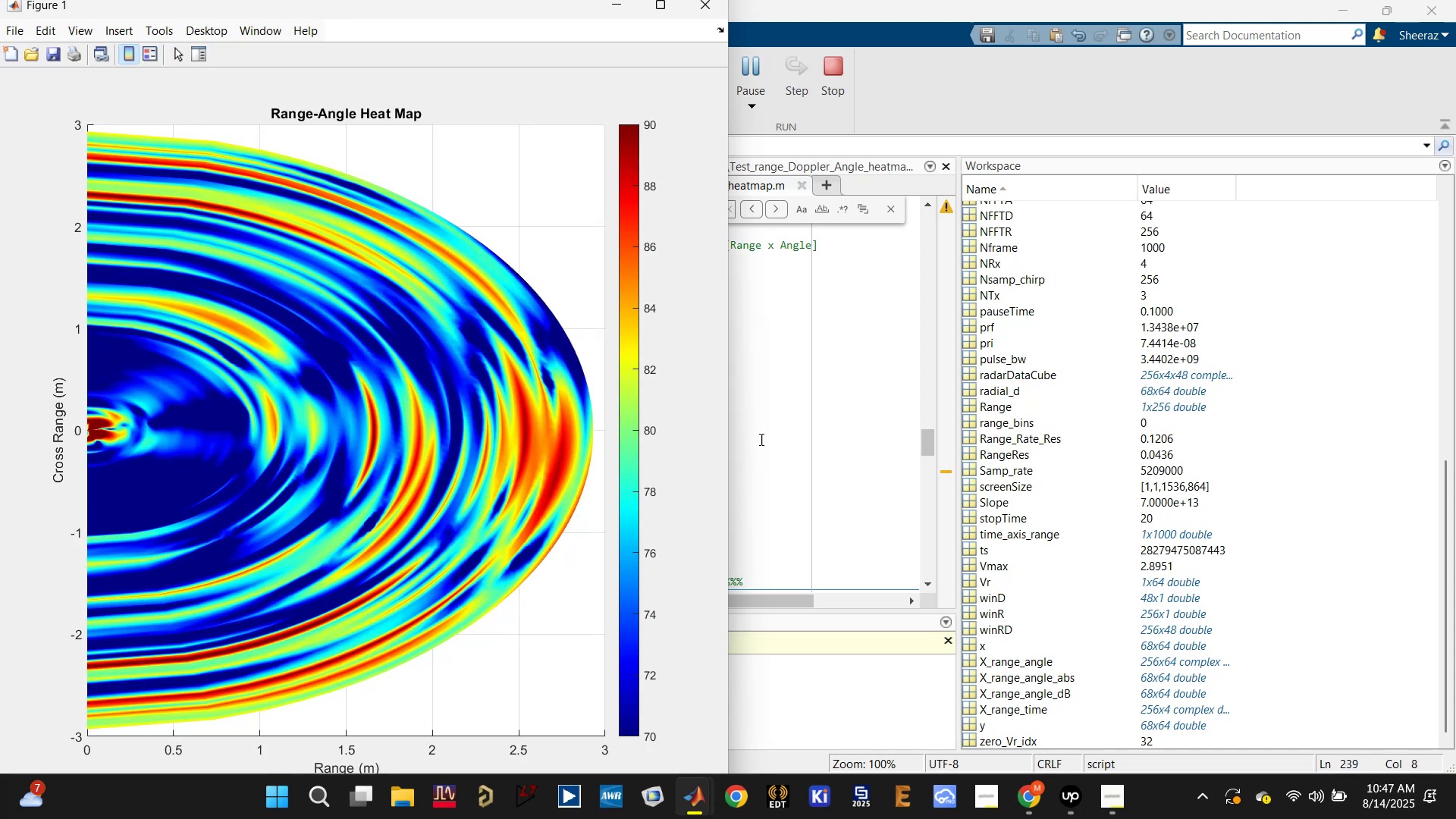 
wait(8.52)
 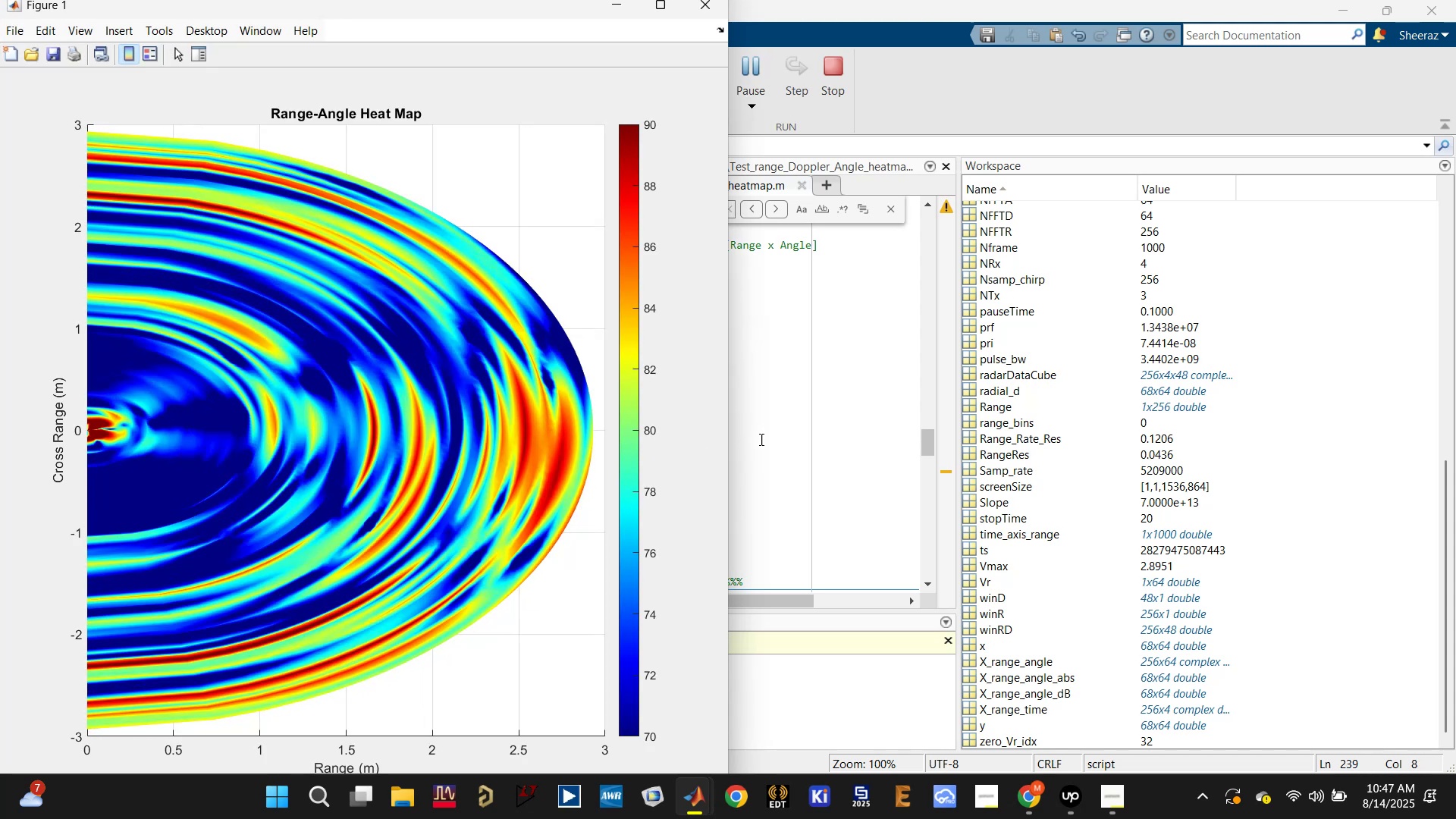 
left_click_drag(start_coordinate=[434, 403], to_coordinate=[430, 403])
 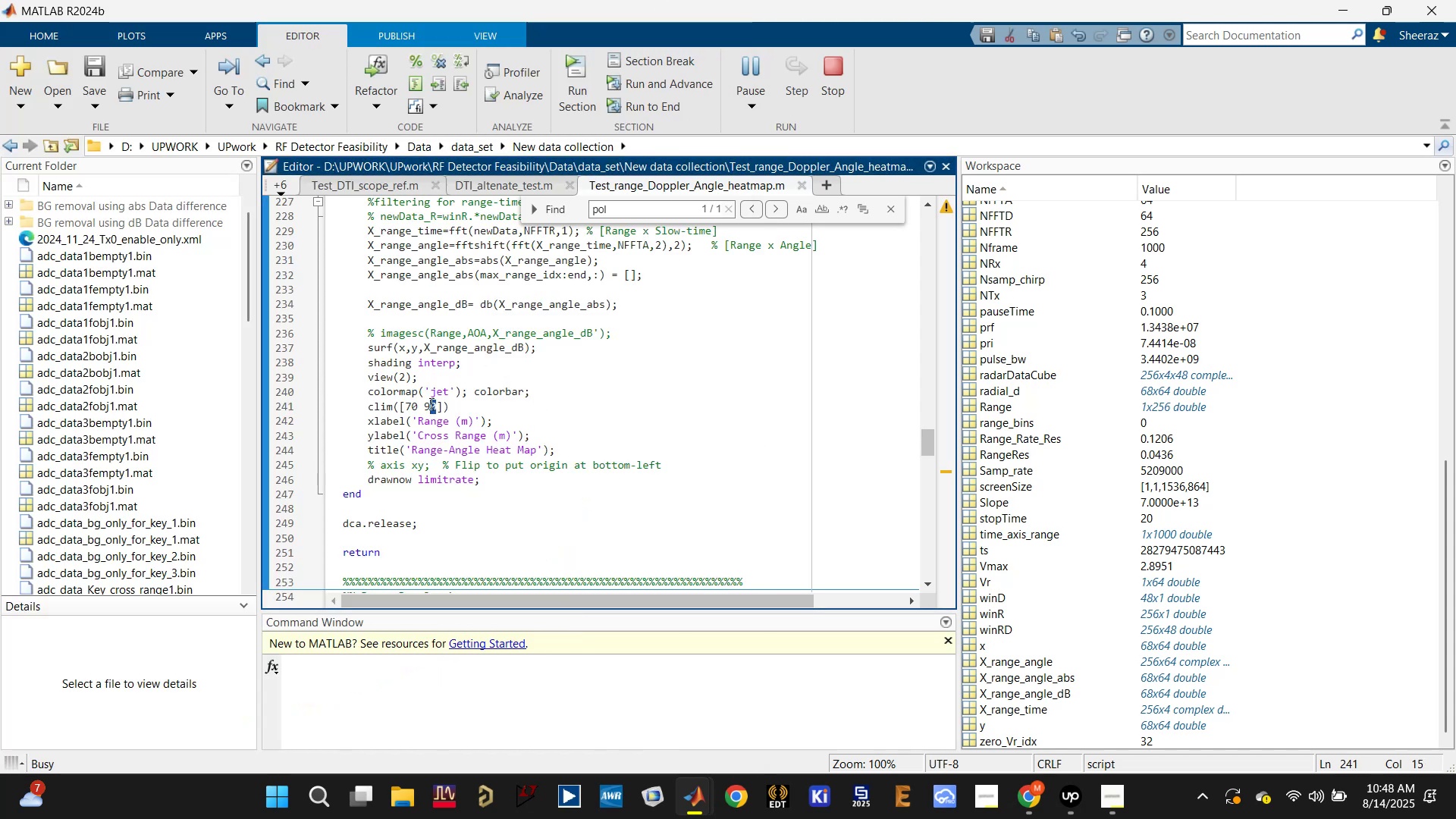 
key(5)
 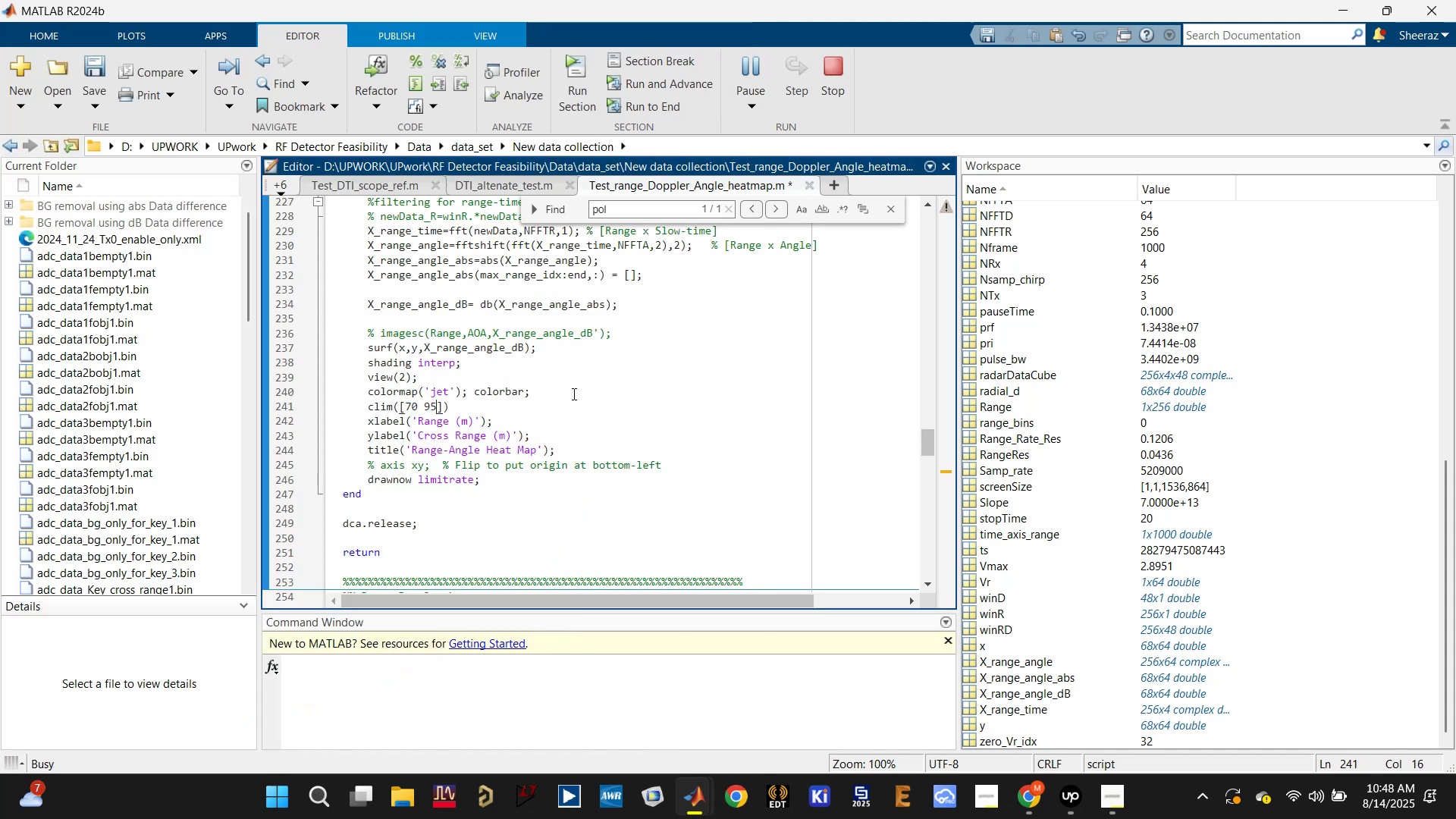 
left_click([573, 394])
 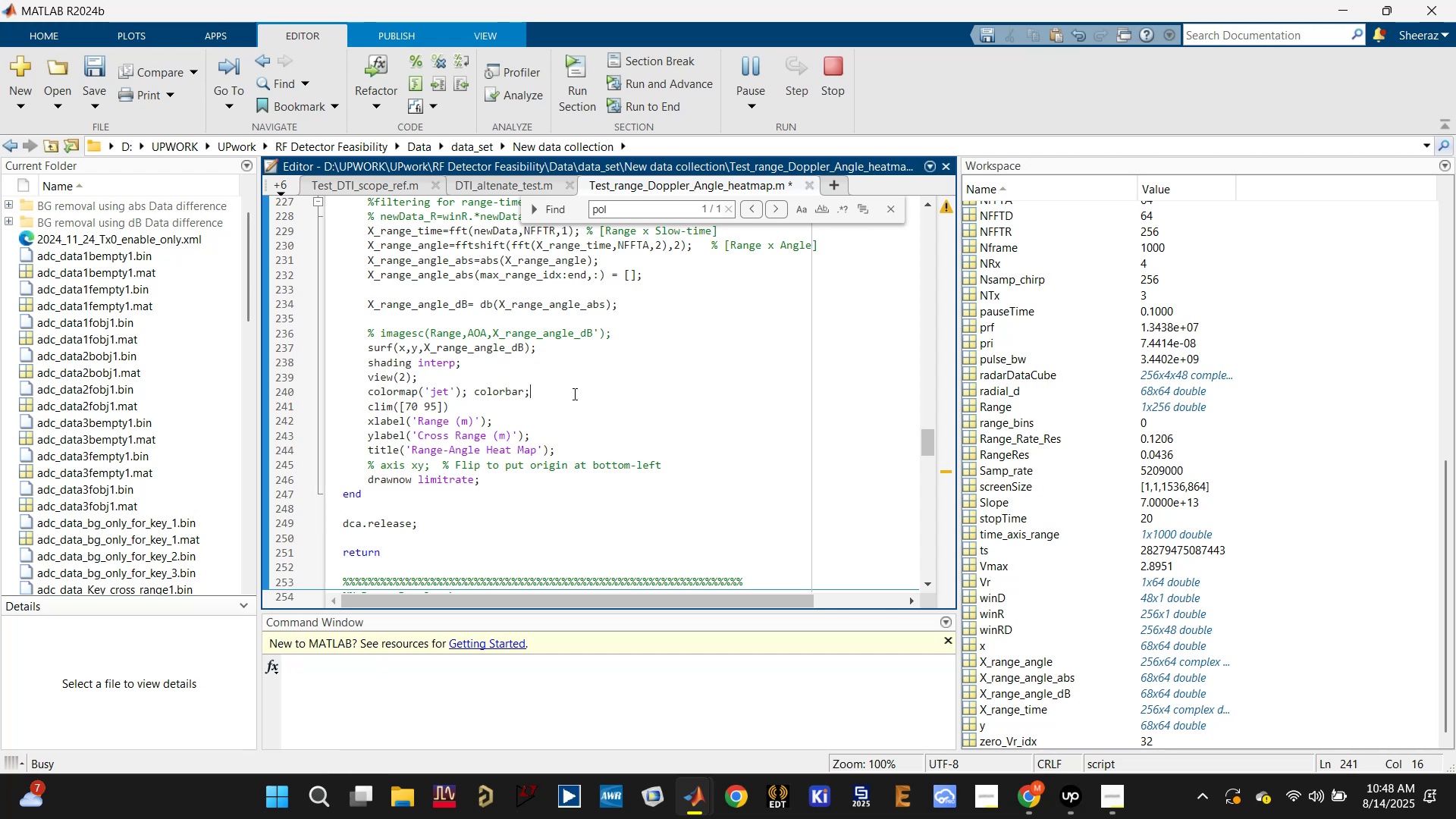 
key(Control+S)
 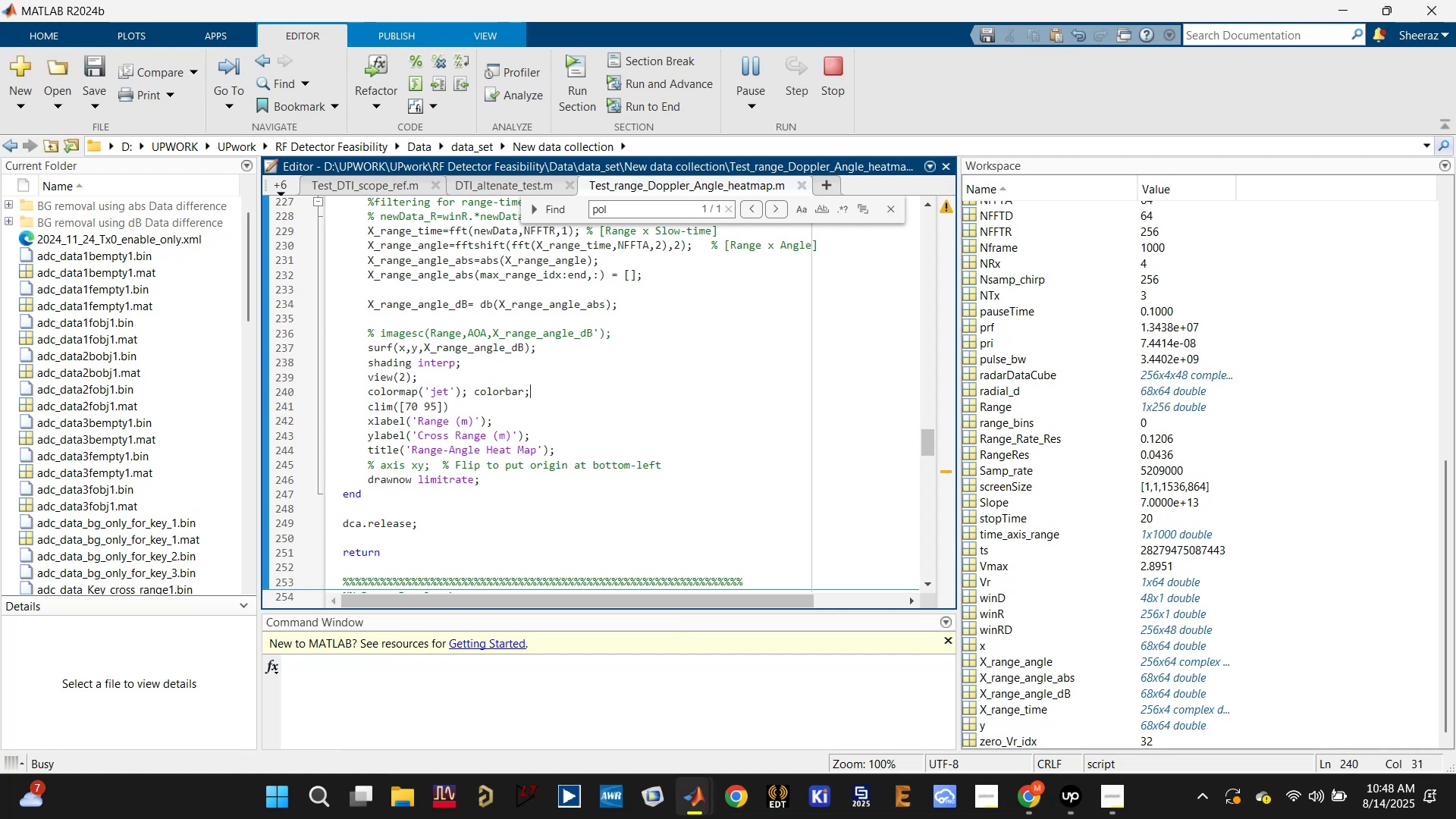 
left_click([701, 816])
 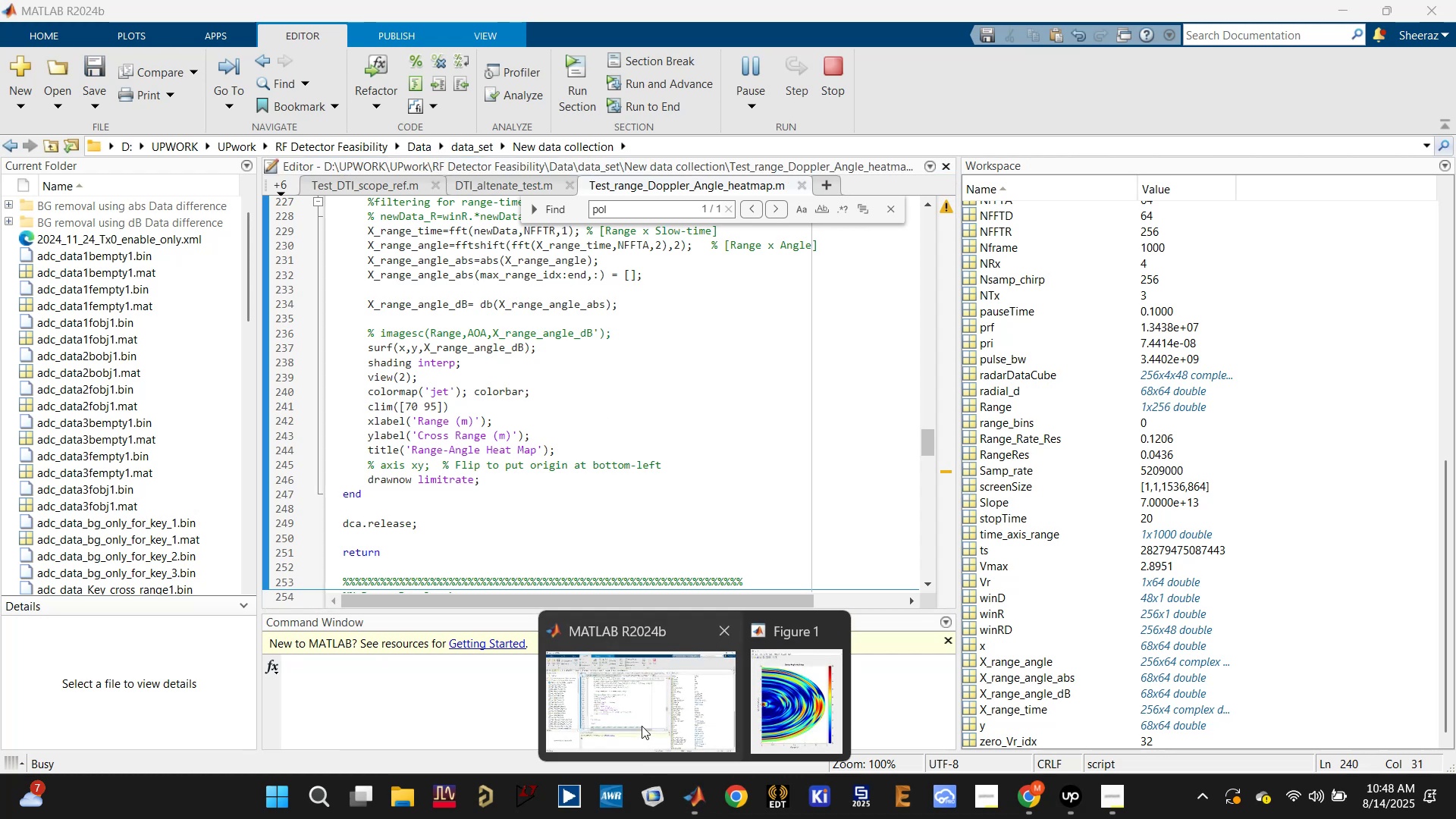 
left_click([642, 725])
 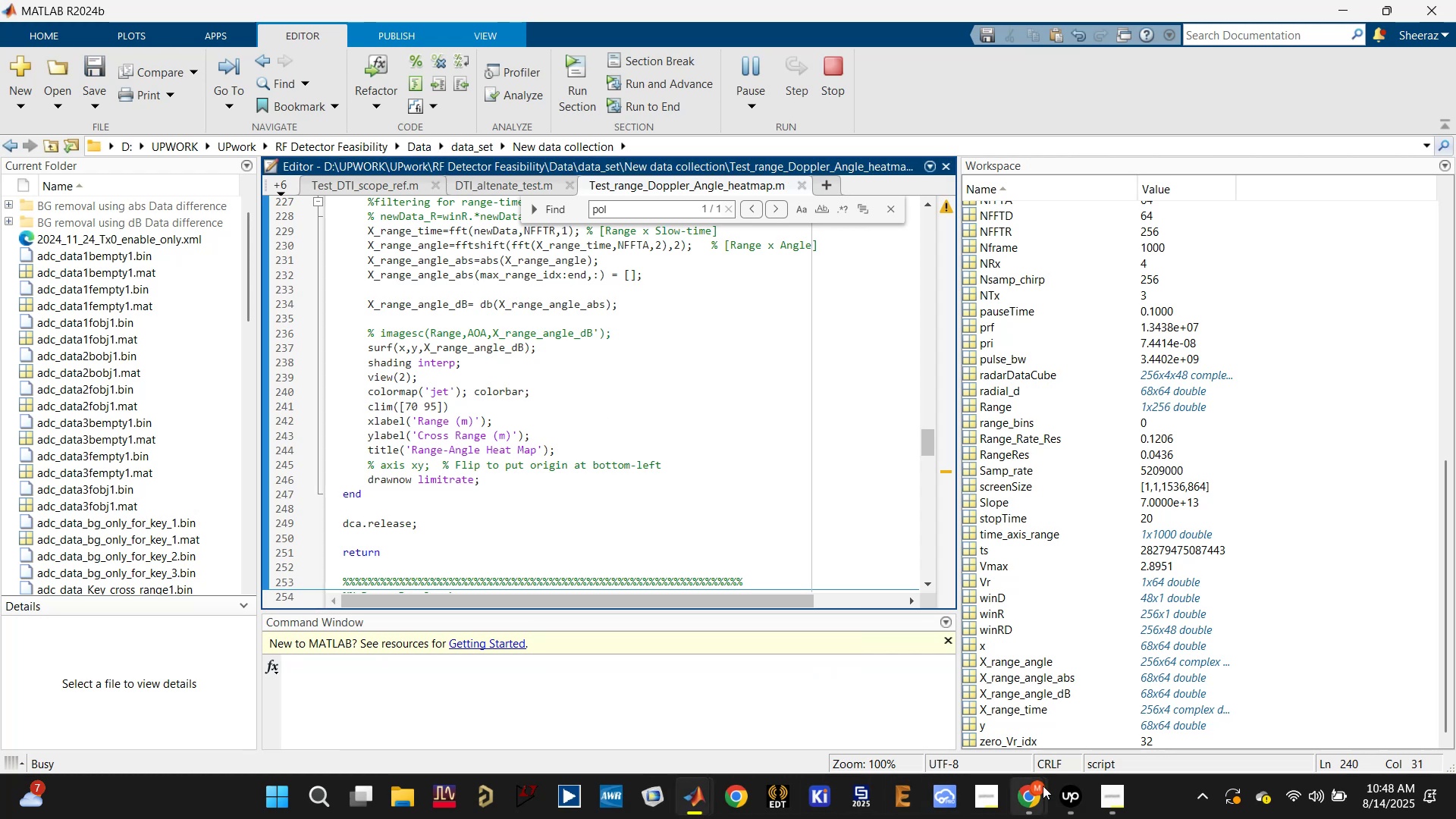 
left_click([1040, 799])
 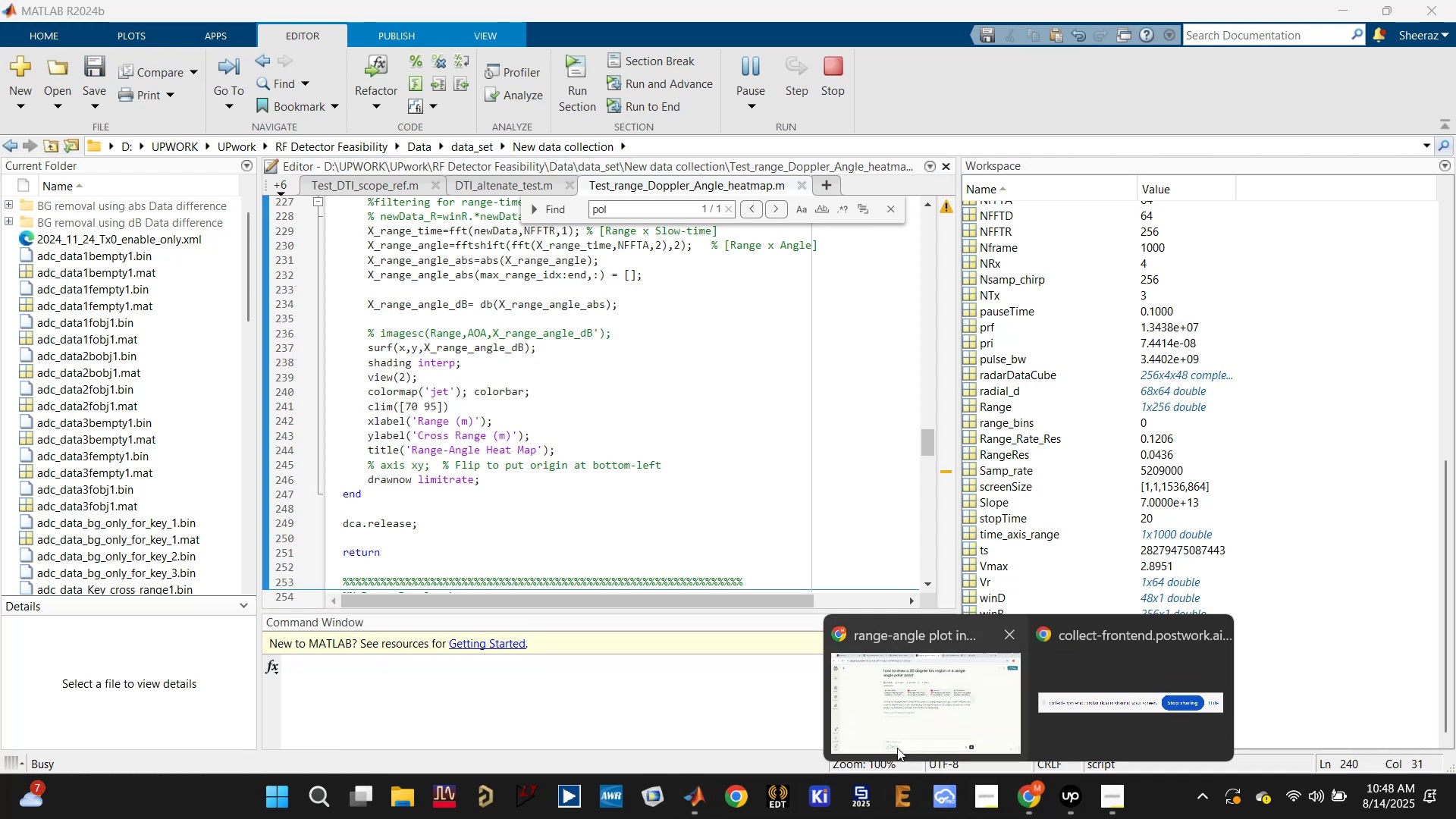 
double_click([923, 721])
 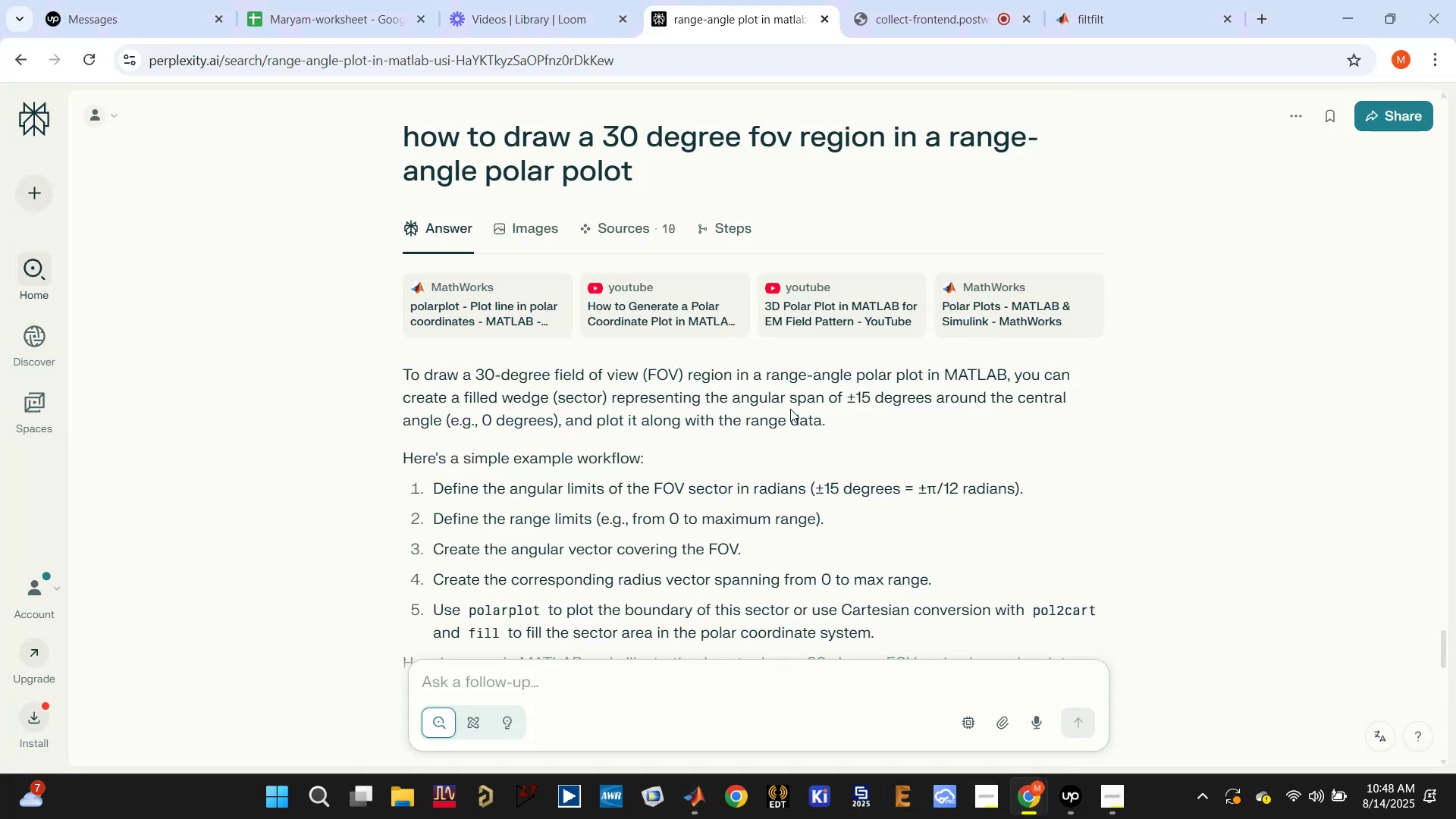 
wait(6.81)
 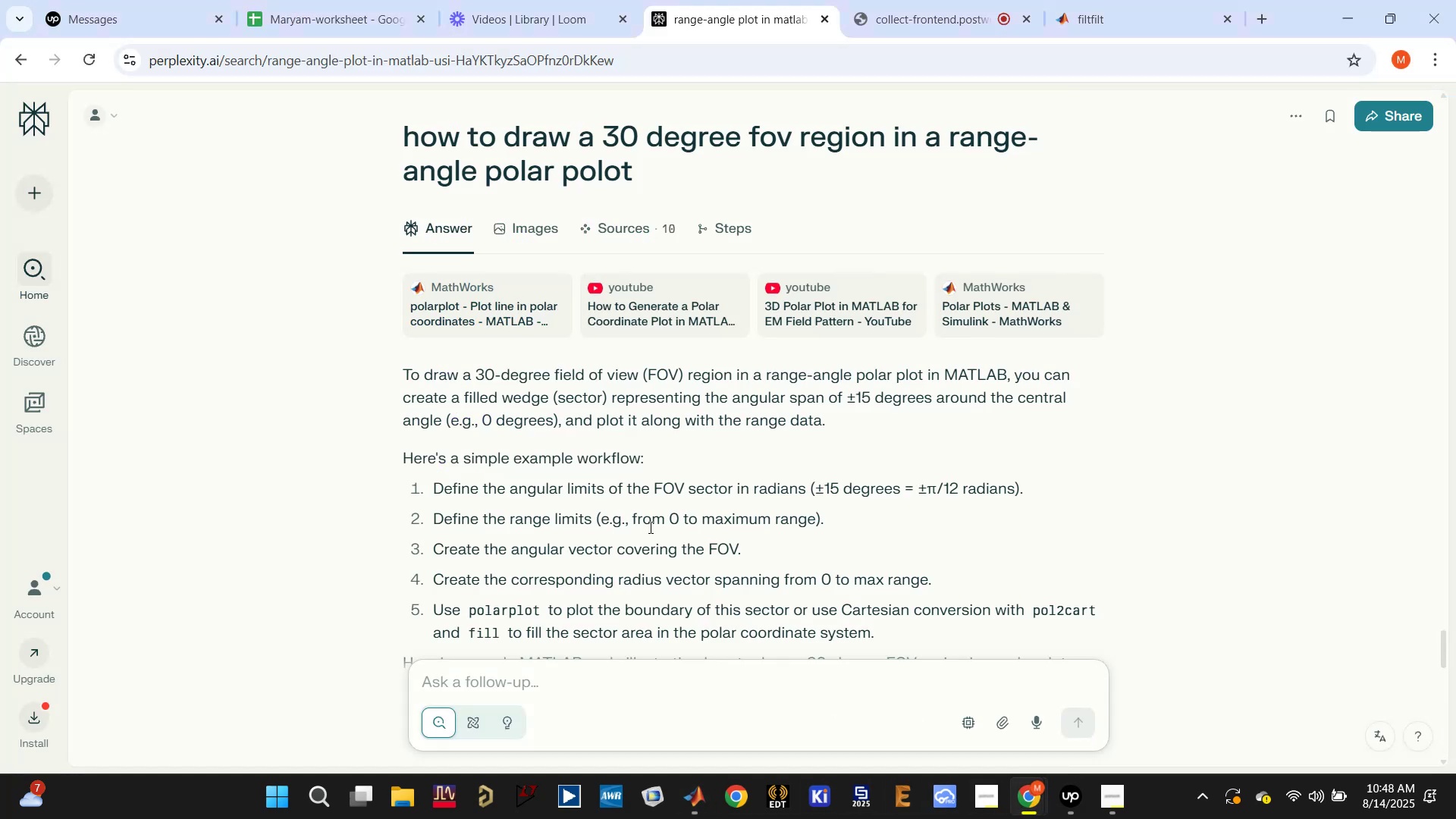 
scroll: coordinate [585, 411], scroll_direction: down, amount: 1.0
 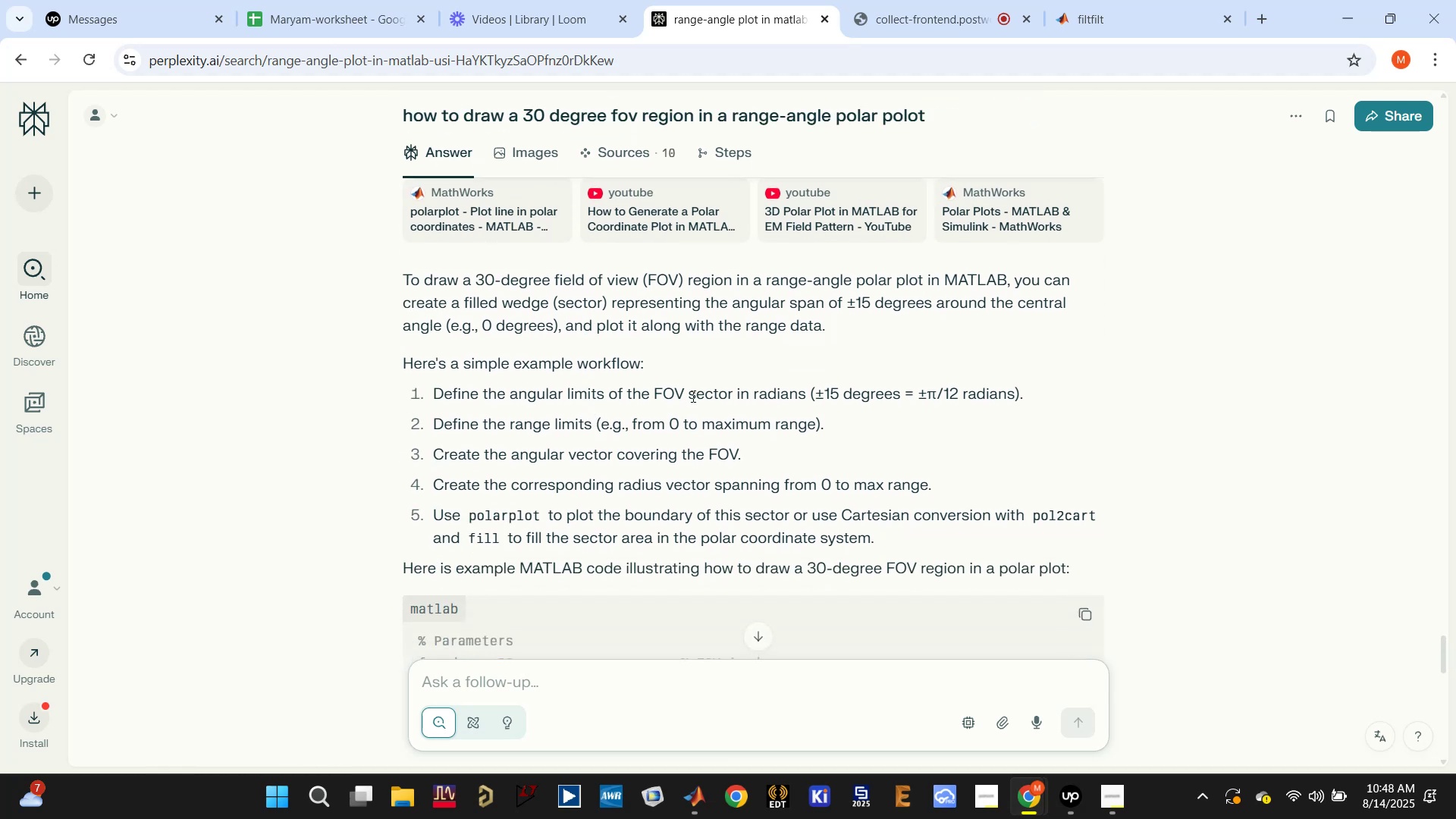 
wait(13.57)
 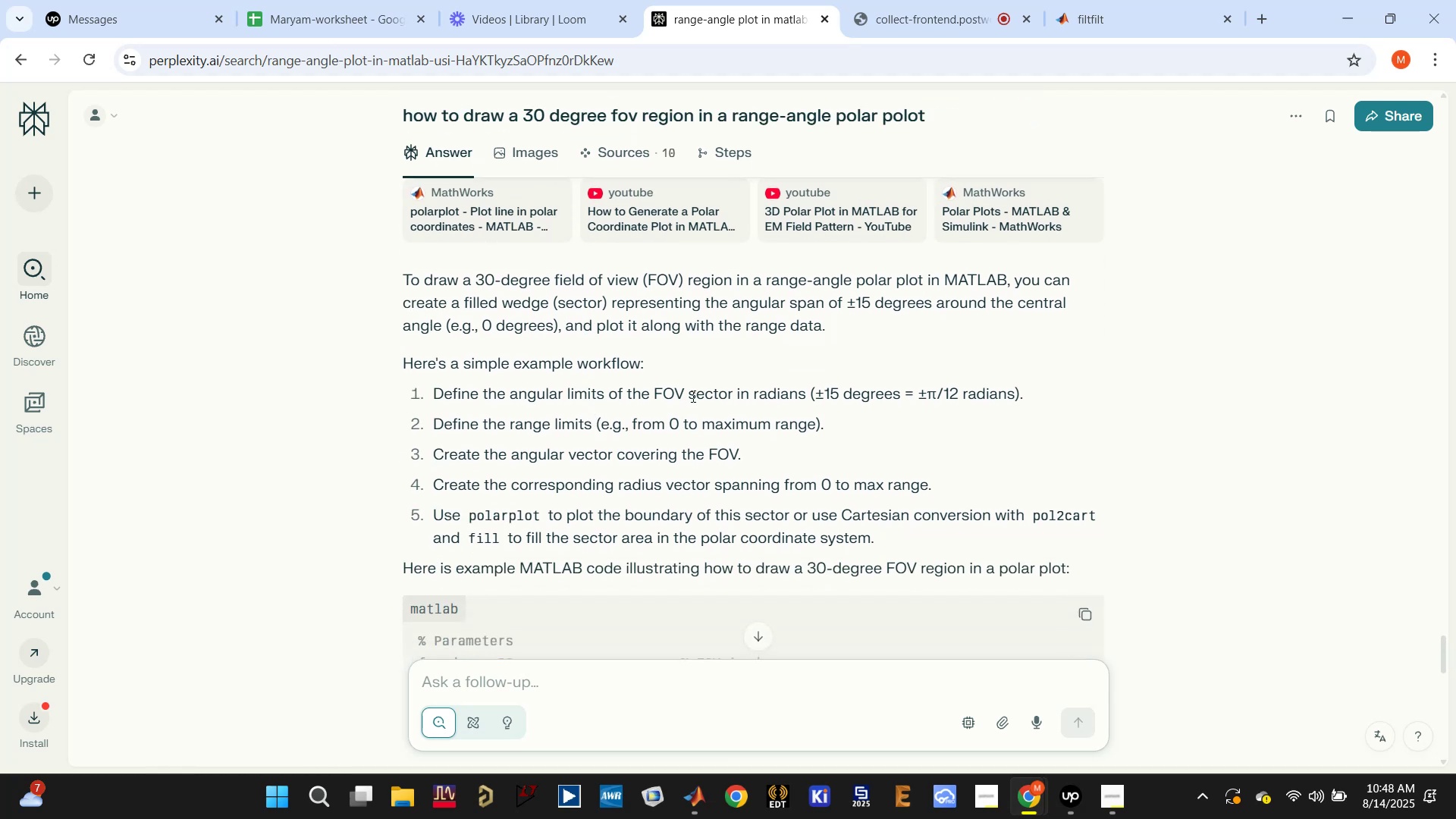 
scroll: coordinate [581, 529], scroll_direction: down, amount: 4.0
 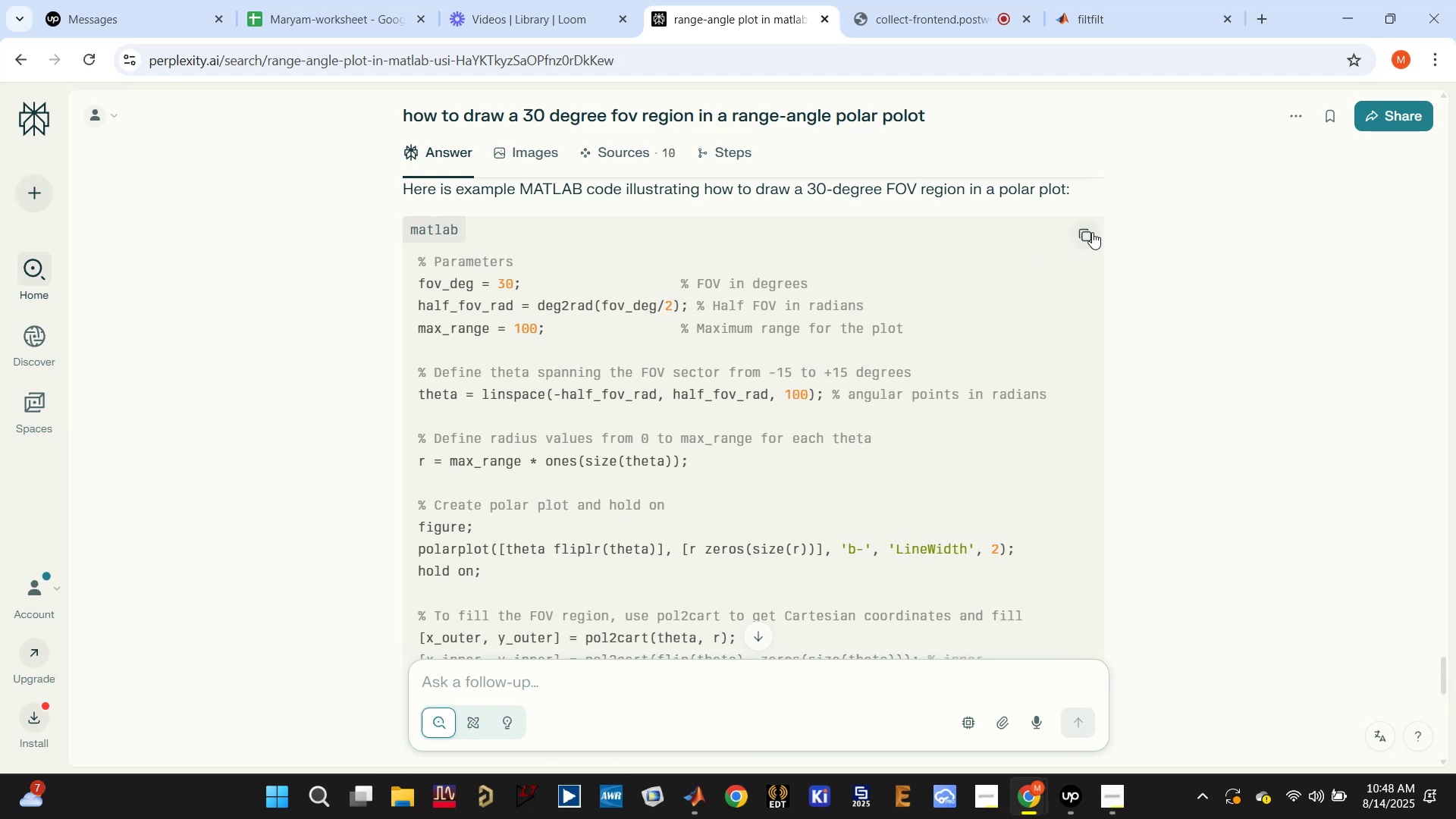 
left_click([1087, 231])
 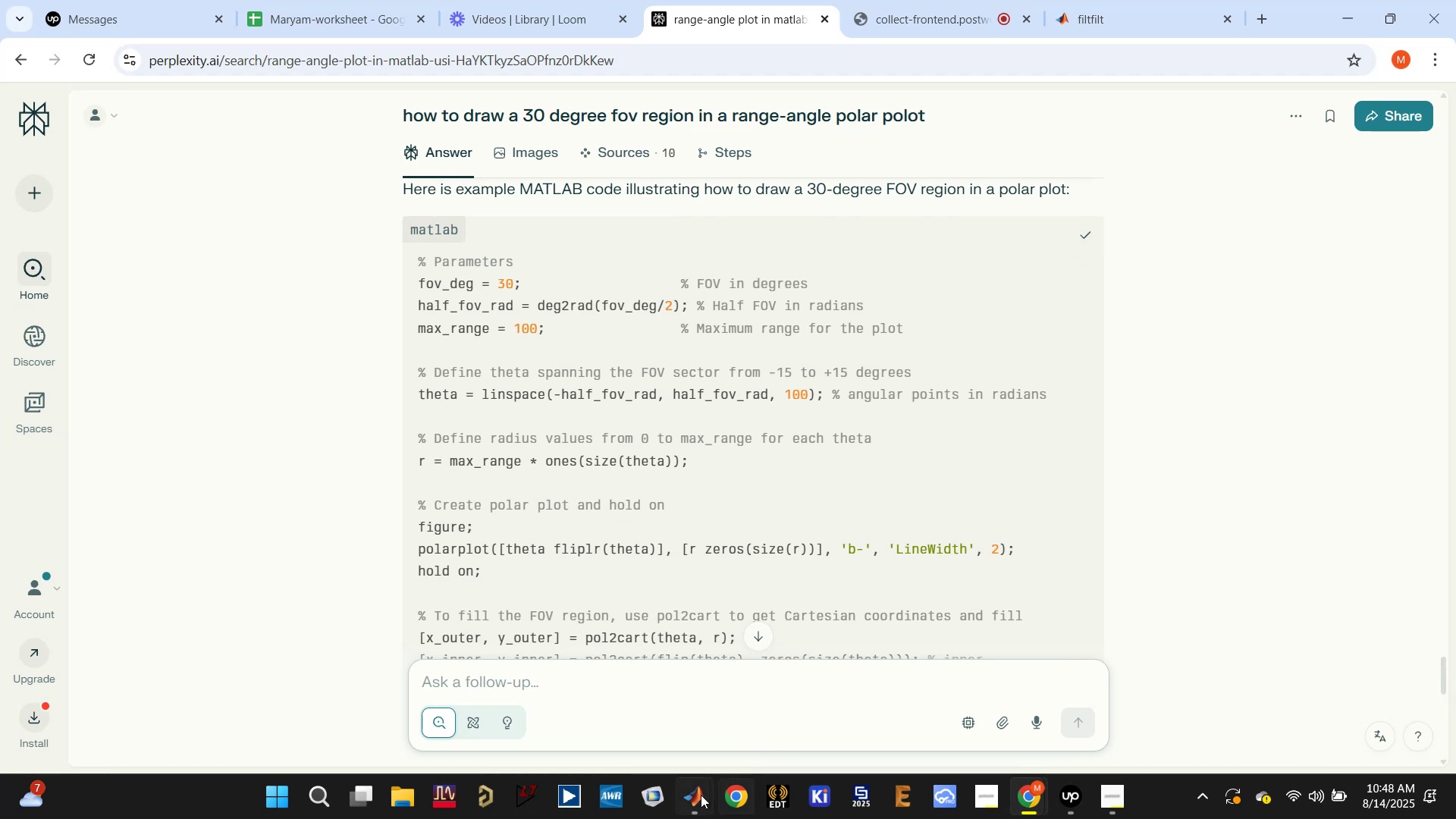 
left_click([695, 799])
 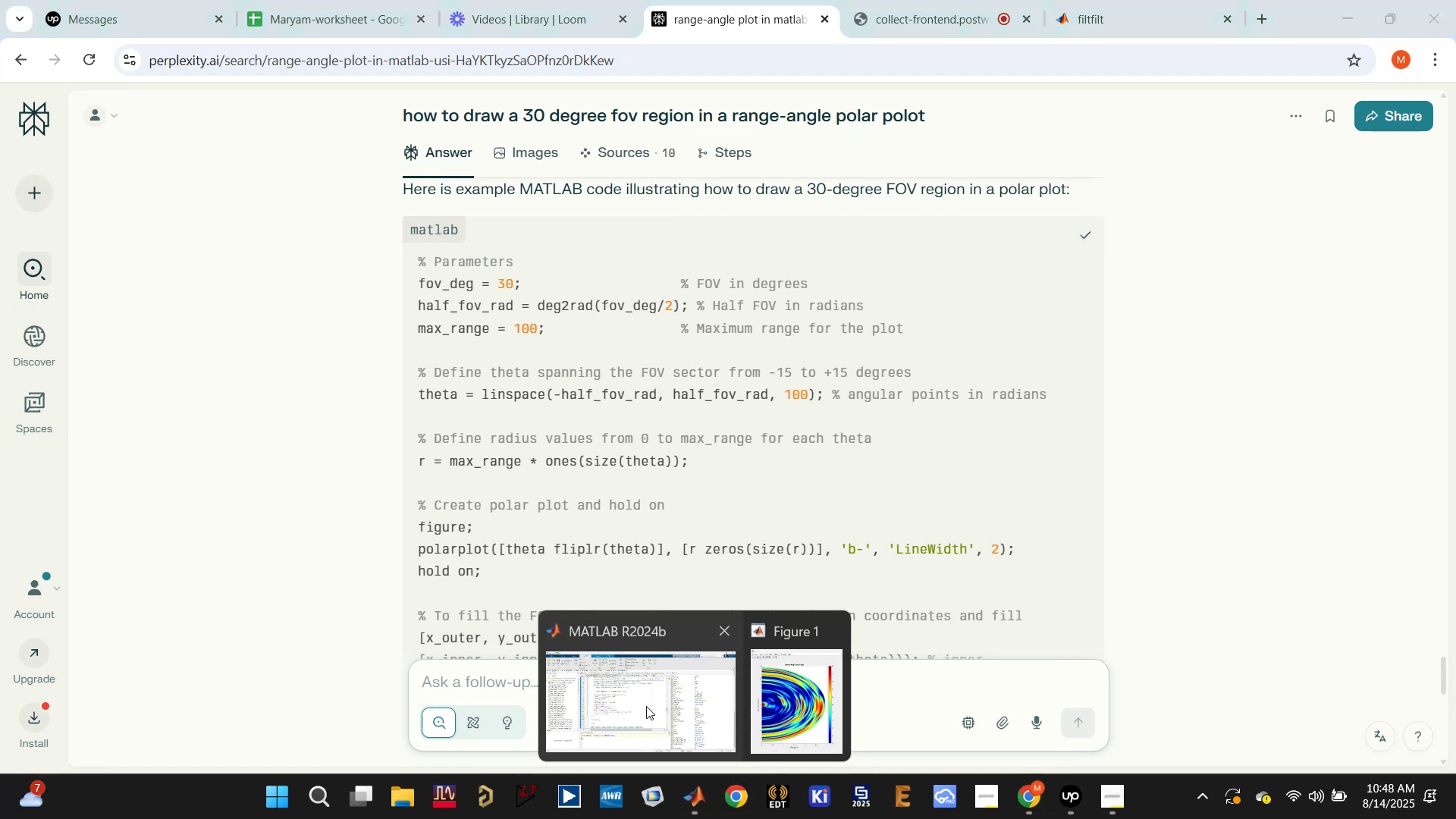 
left_click([645, 700])
 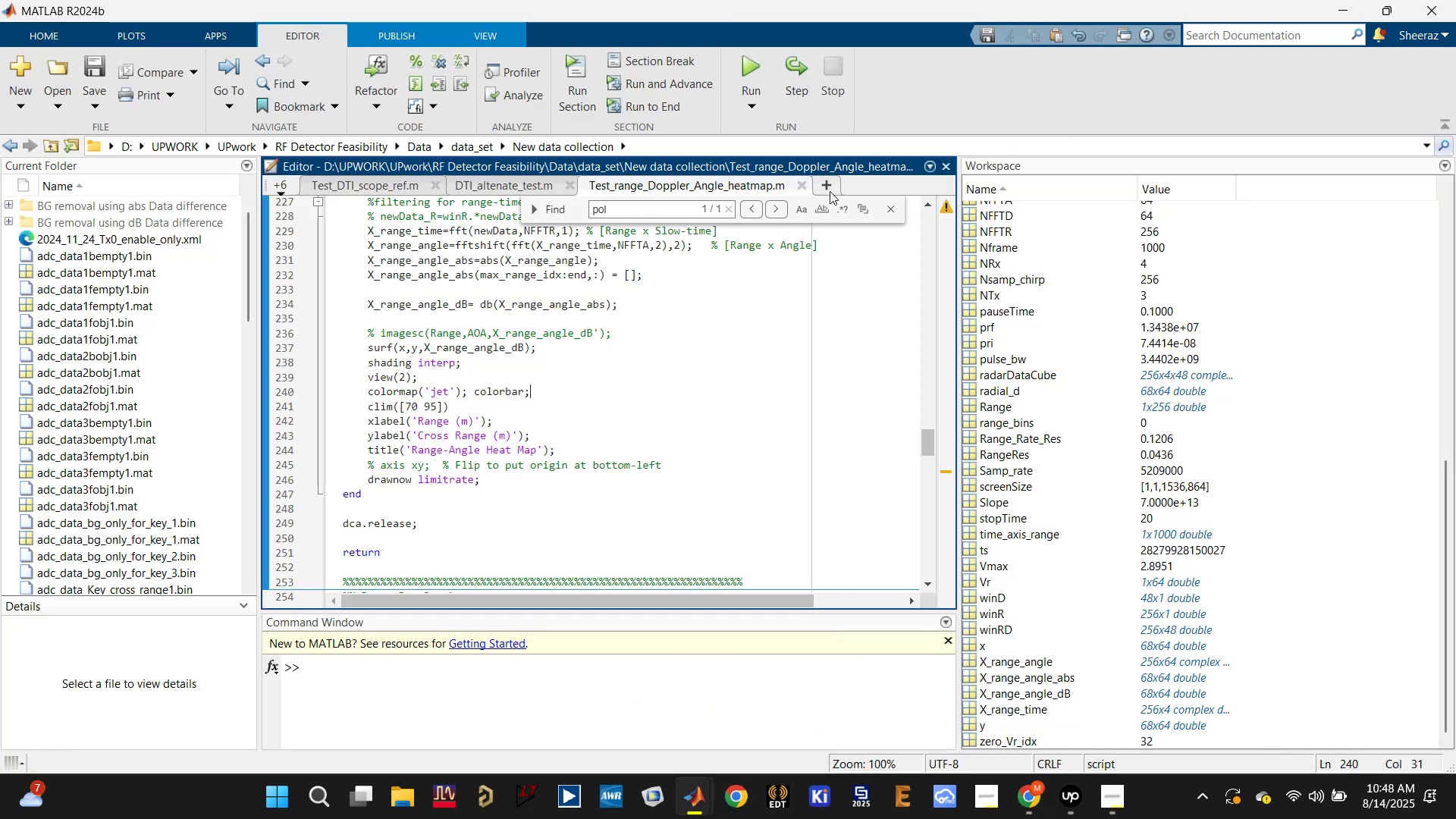 
left_click([830, 181])
 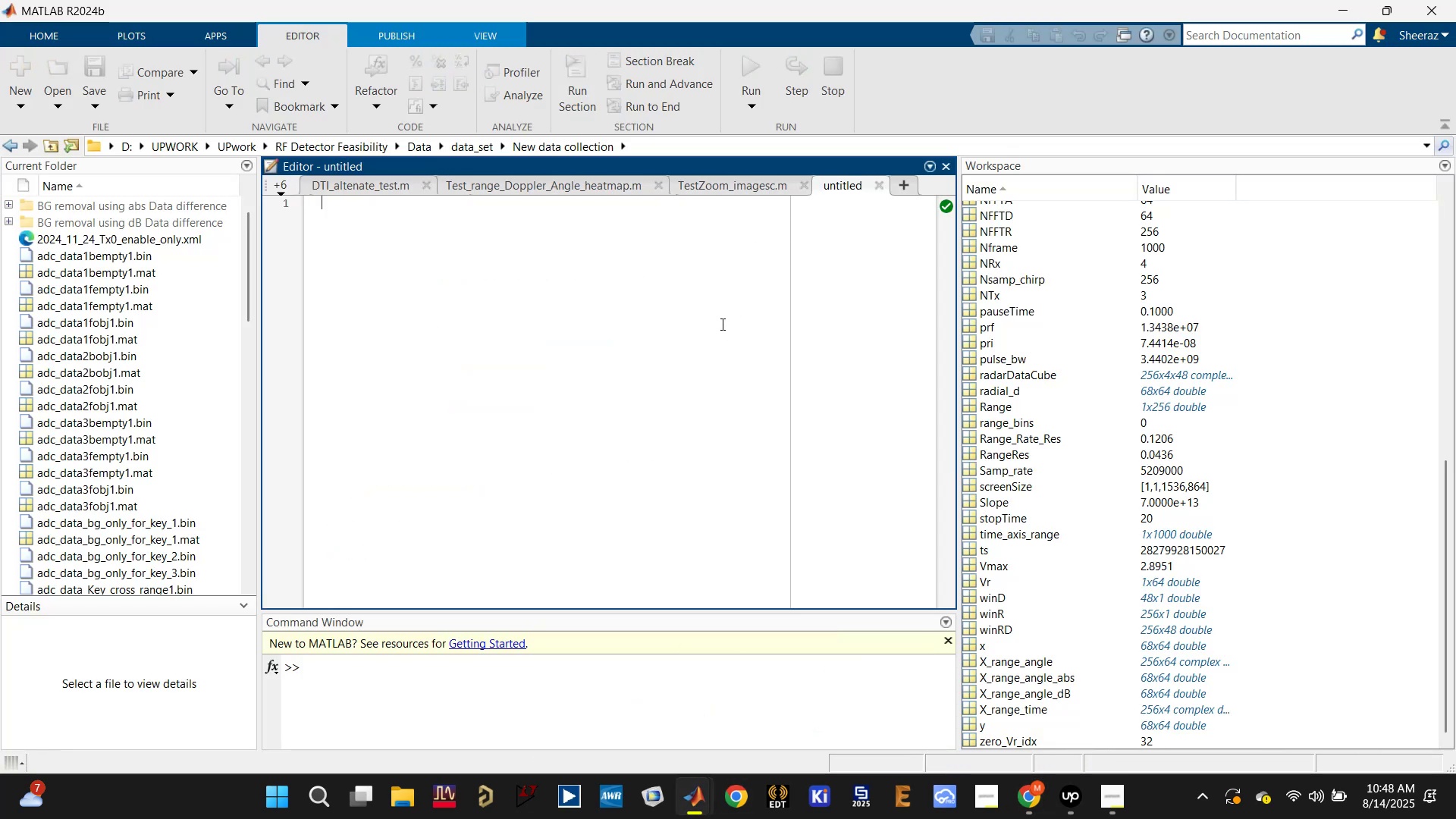 
left_click([721, 324])
 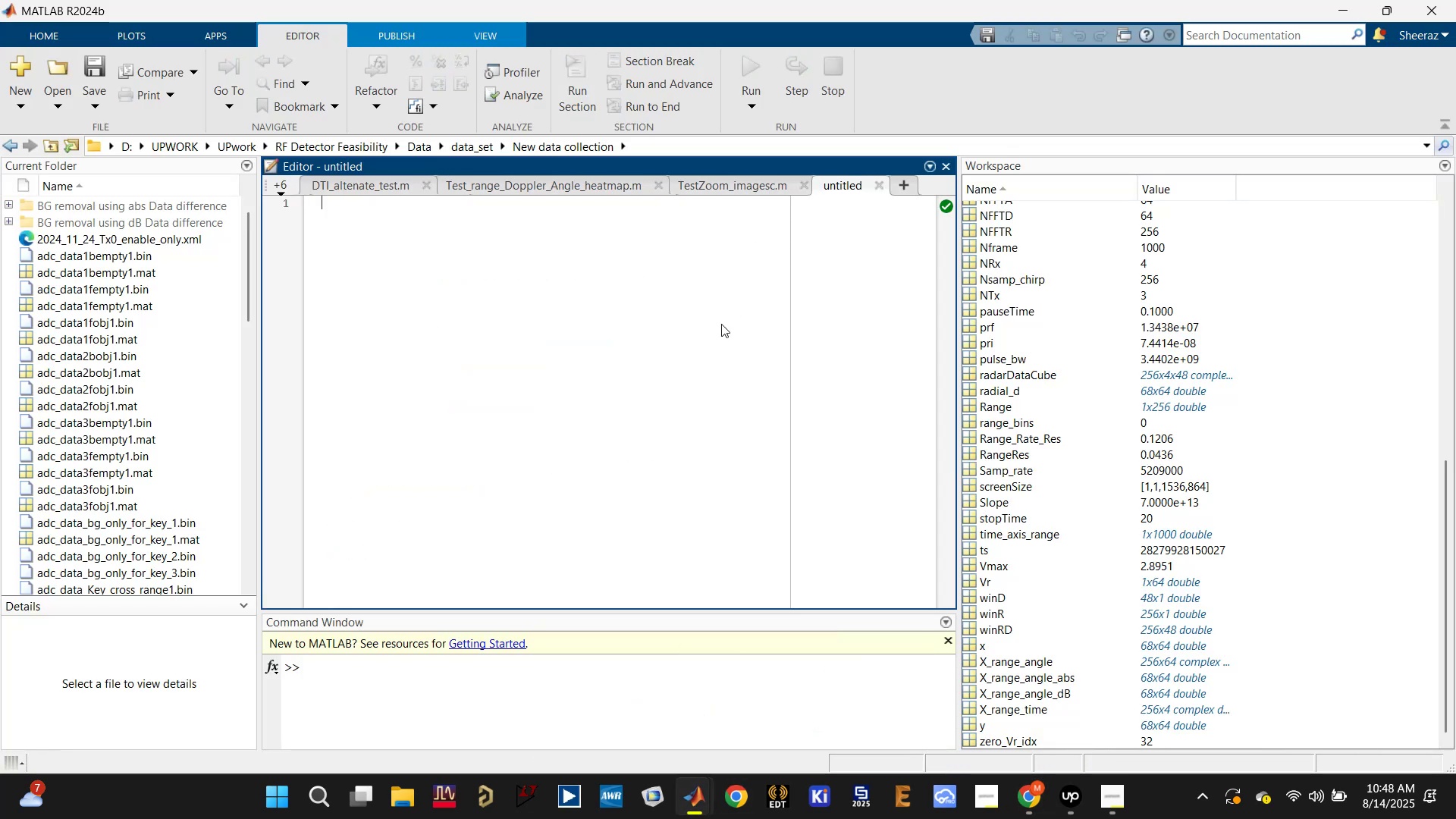 
key(Control+F)
 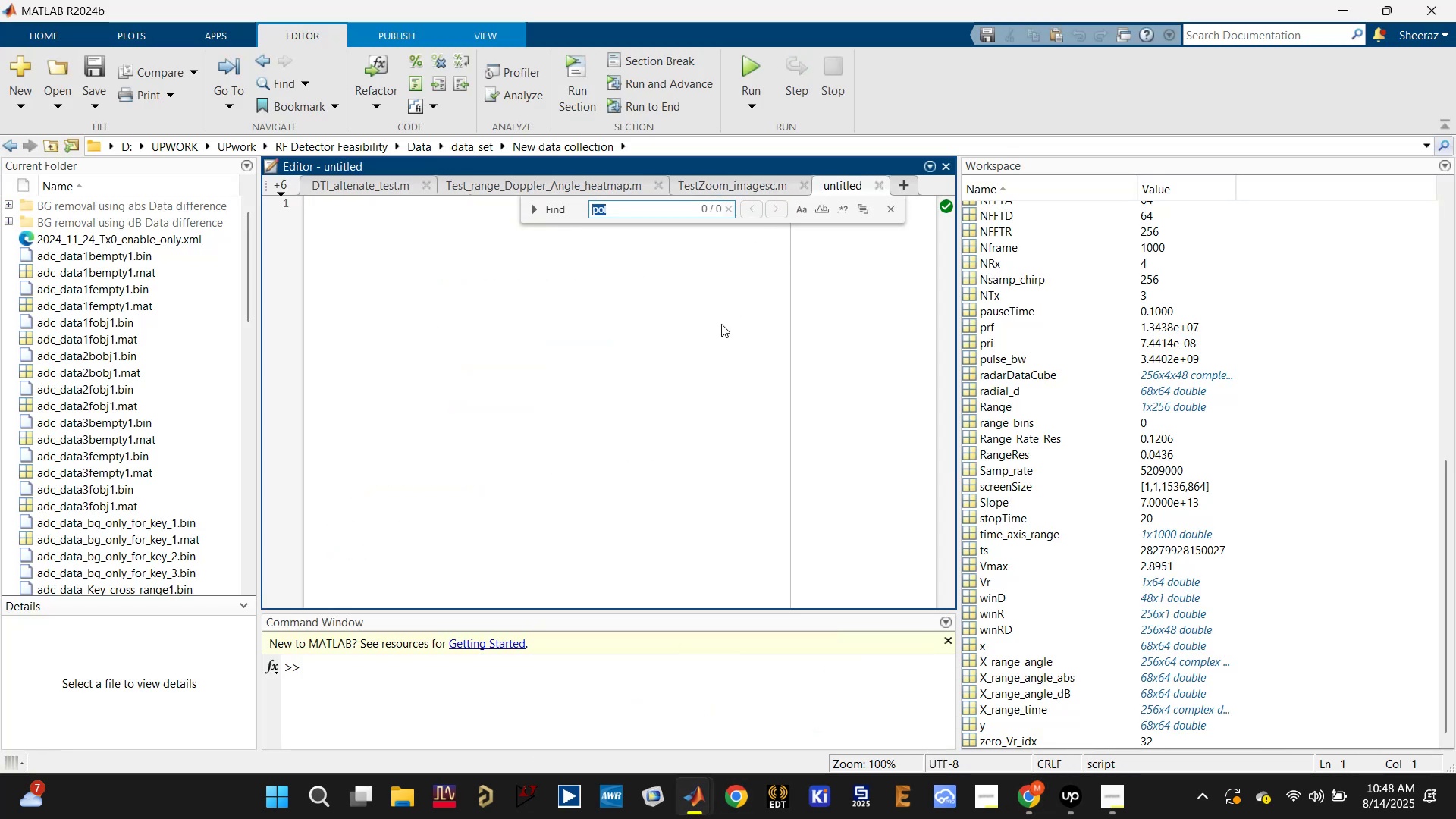 
left_click([721, 324])
 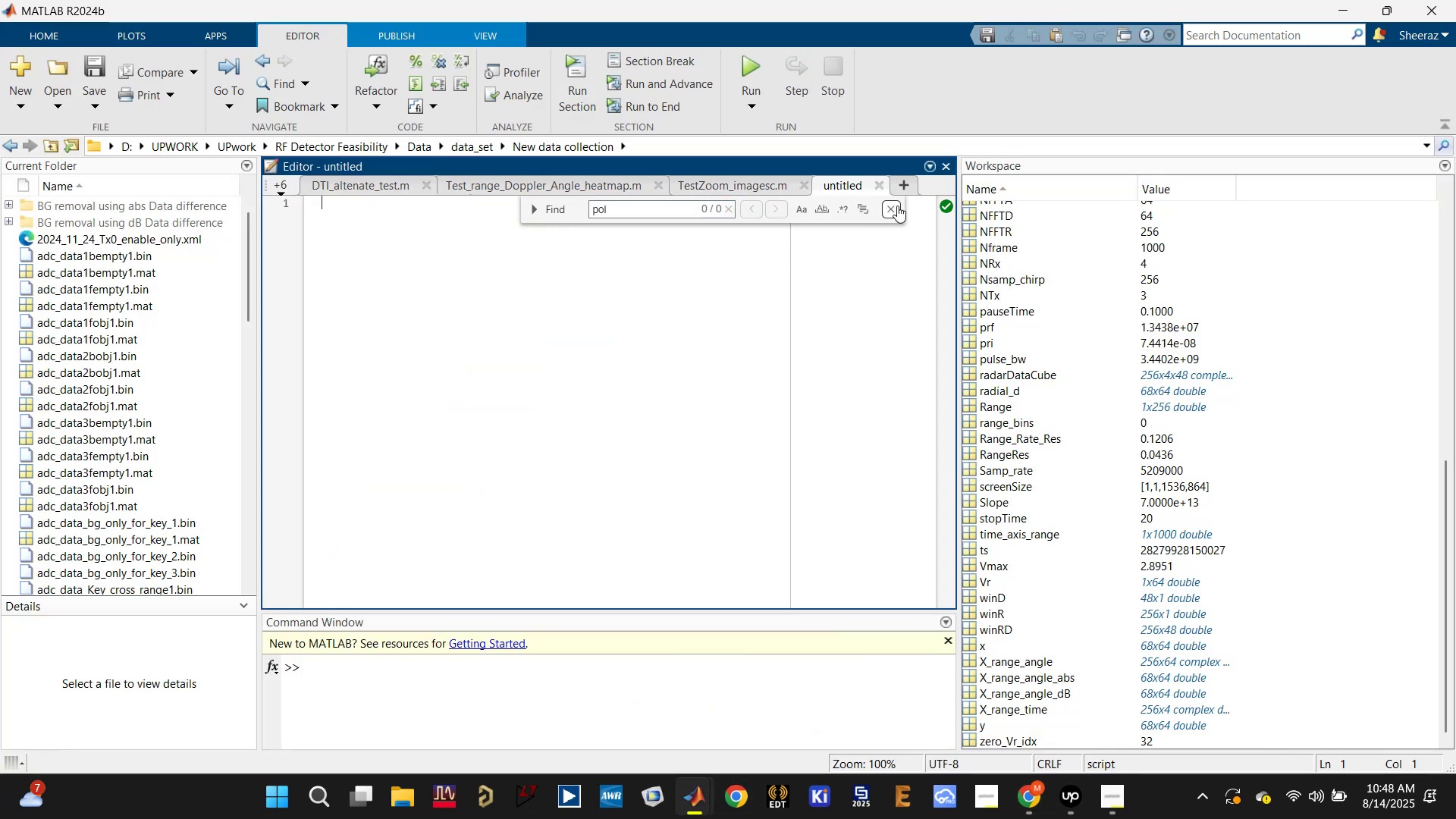 
left_click([893, 203])
 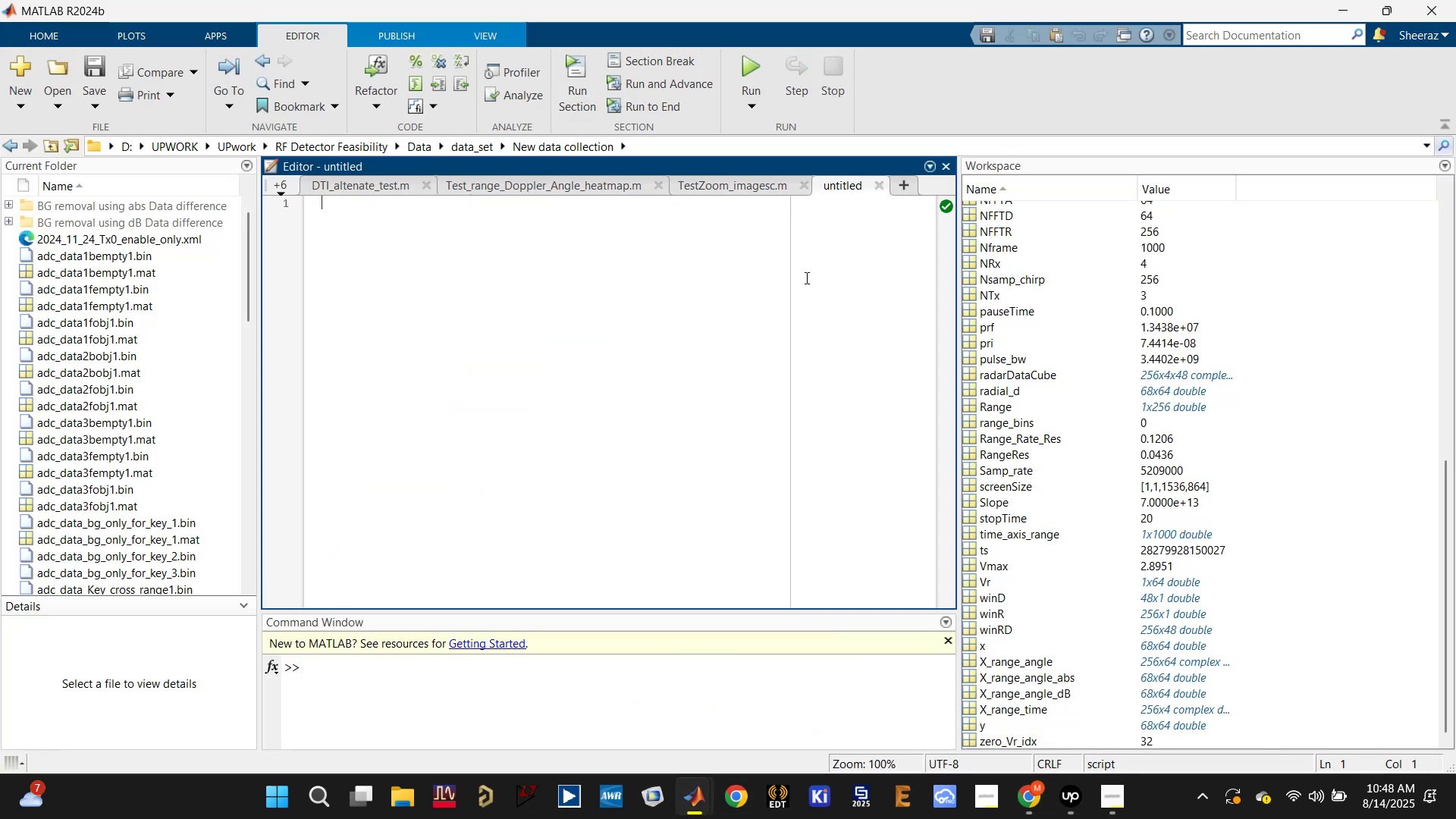 
key(Control+V)
 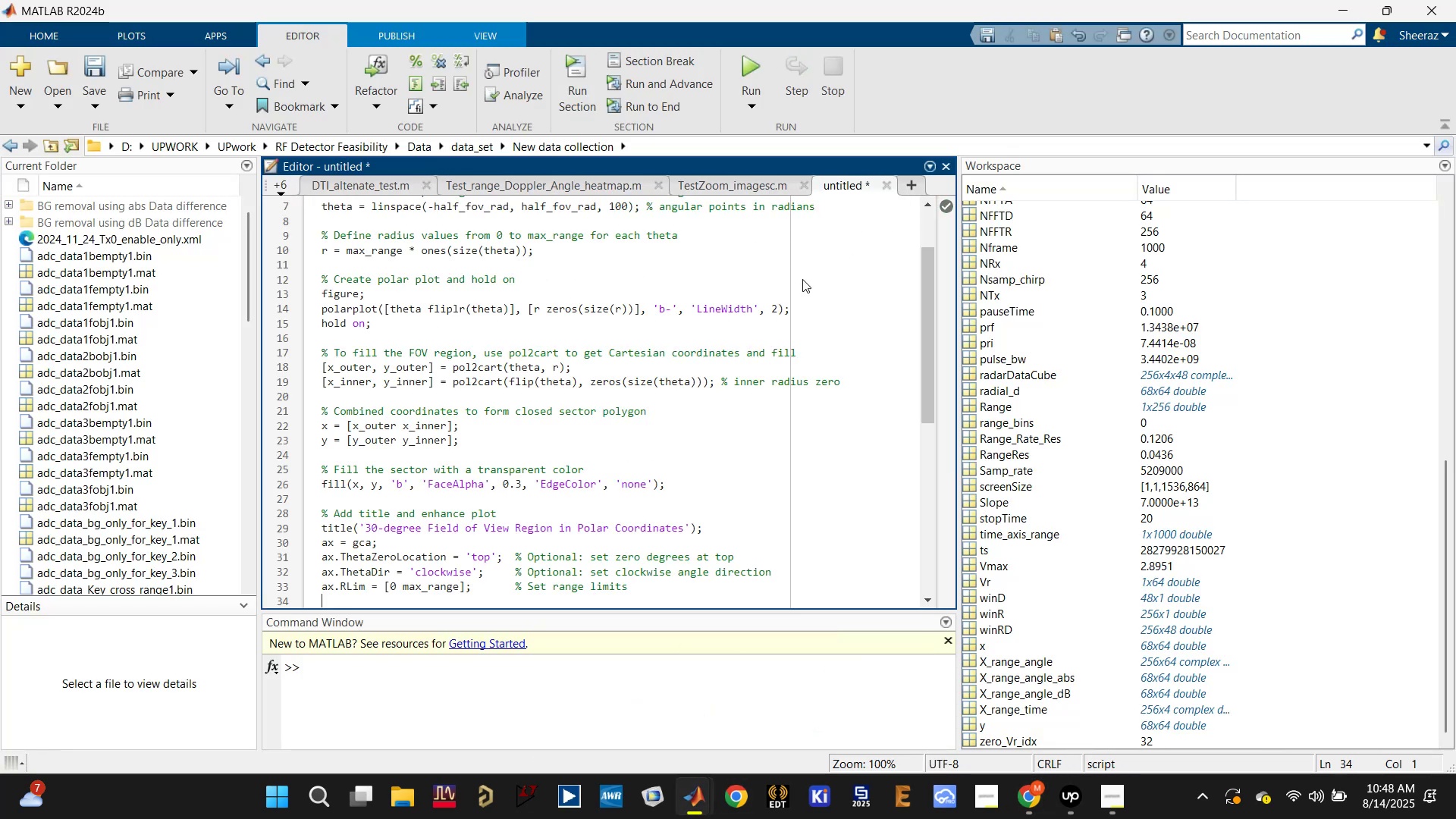 
hold_key(key=S, duration=12.21)
 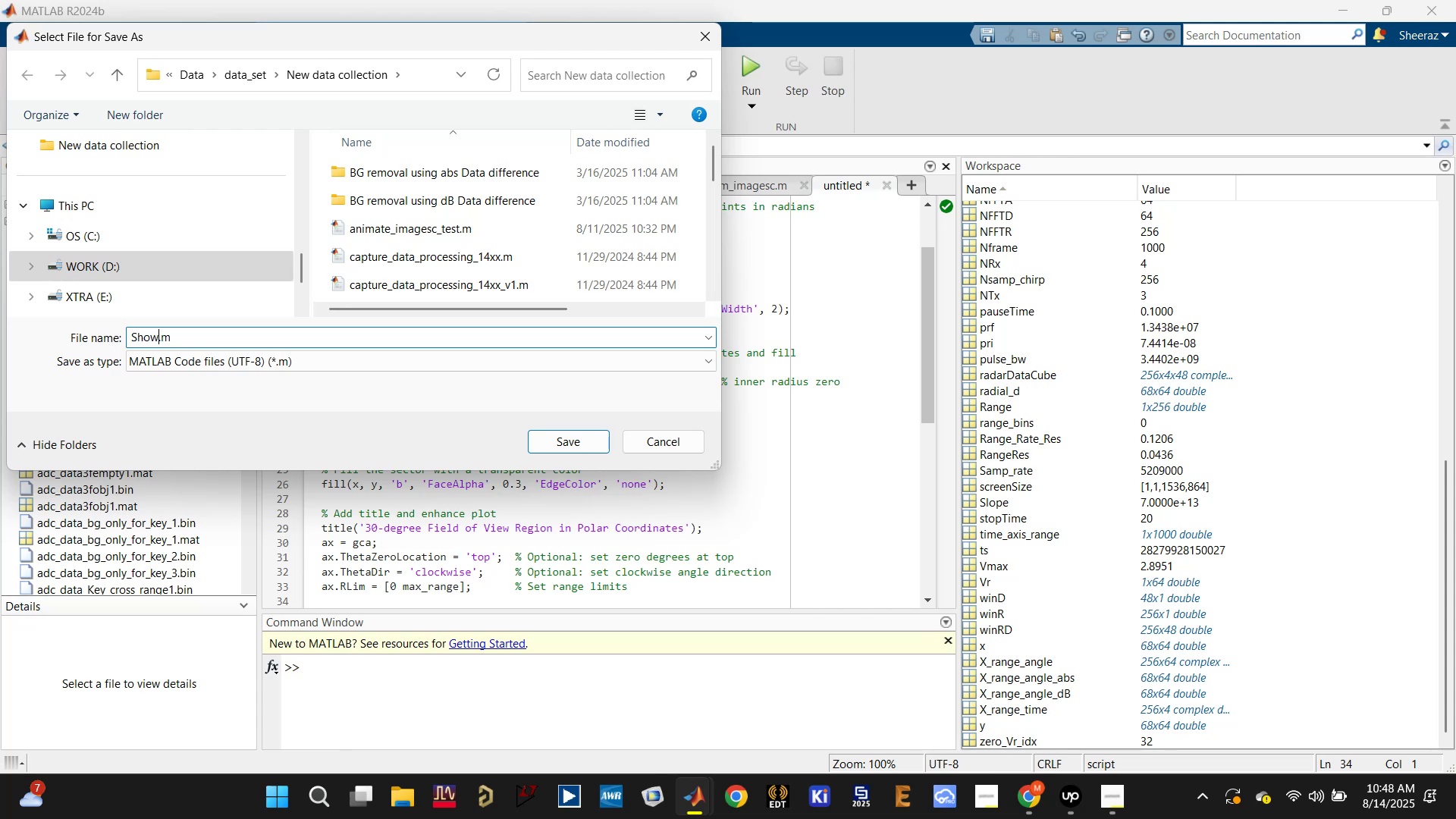 
left_click([168, 337])
 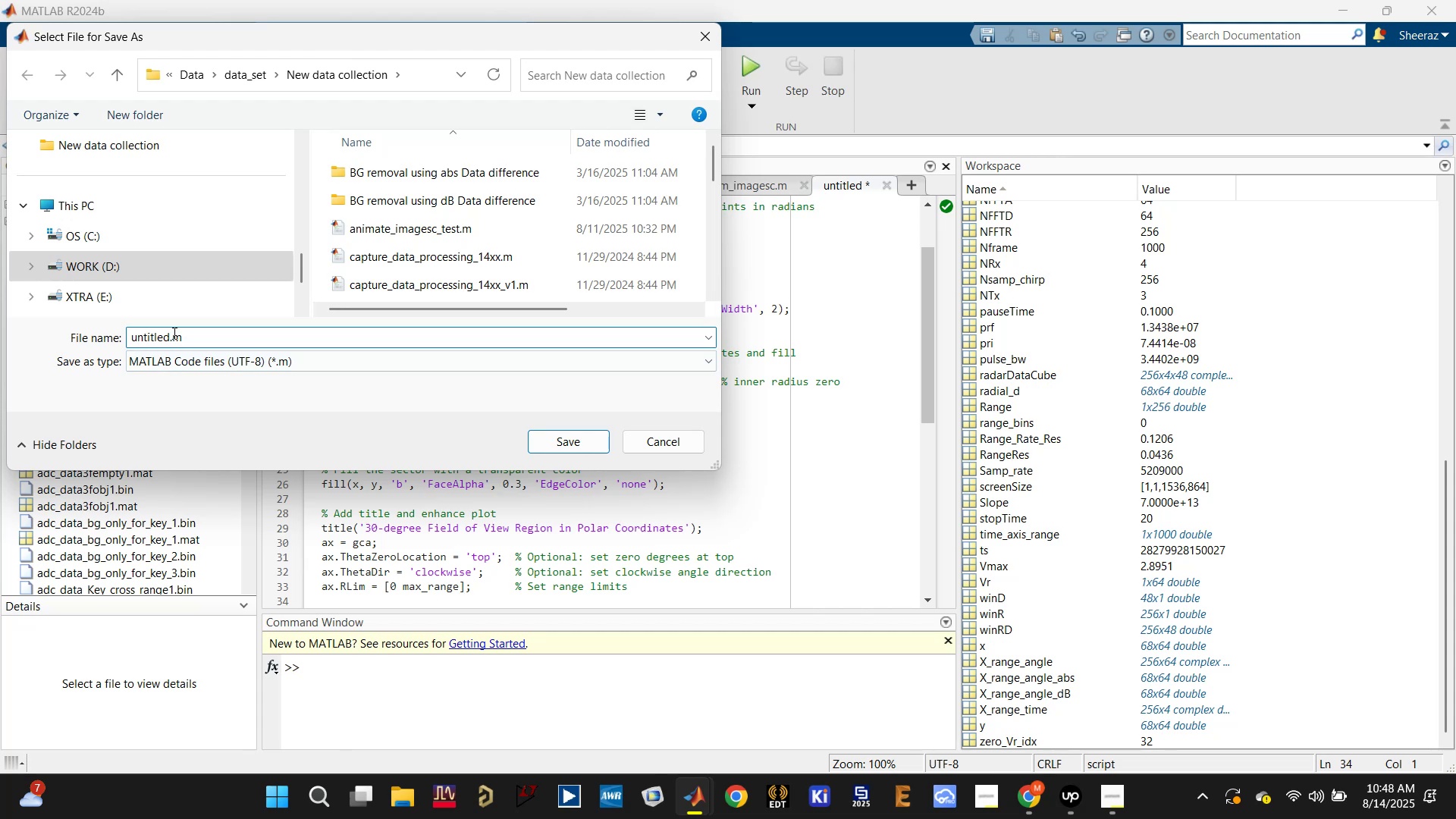 
left_click_drag(start_coordinate=[168, 334], to_coordinate=[107, 339])
 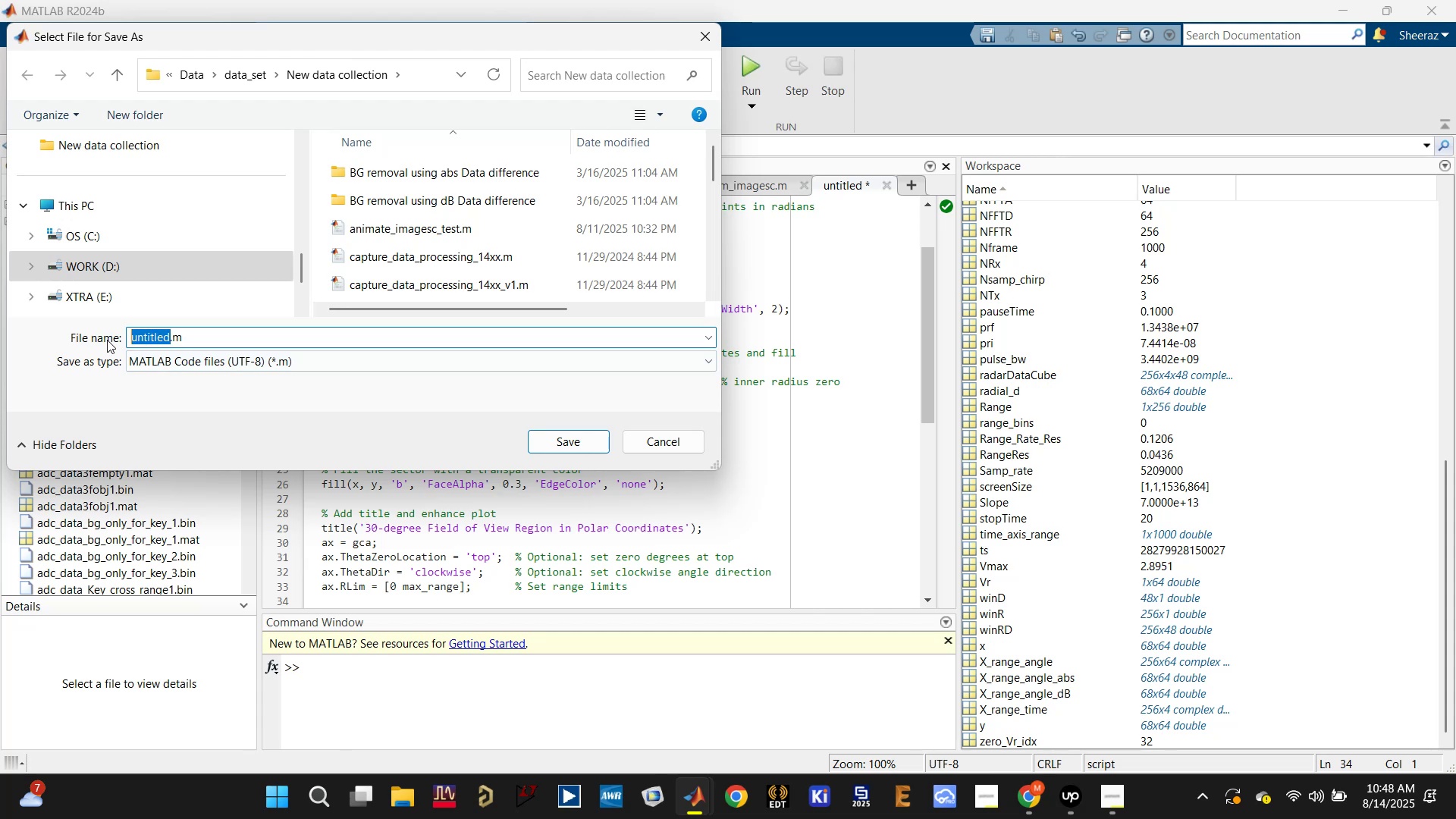 
hold_key(key=ShiftLeft, duration=1.67)
 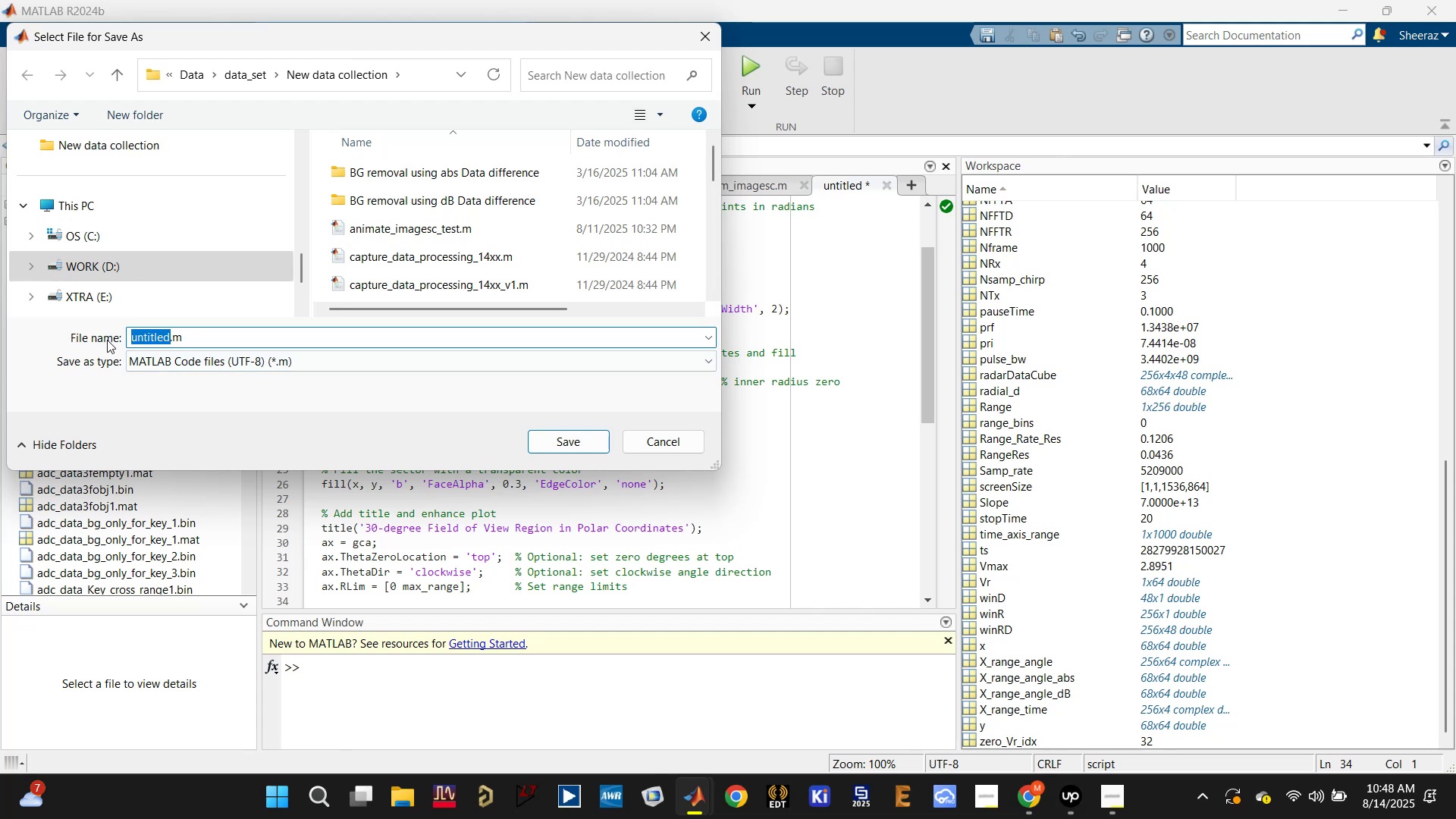 
hold_key(key=ShiftLeft, duration=3.22)
 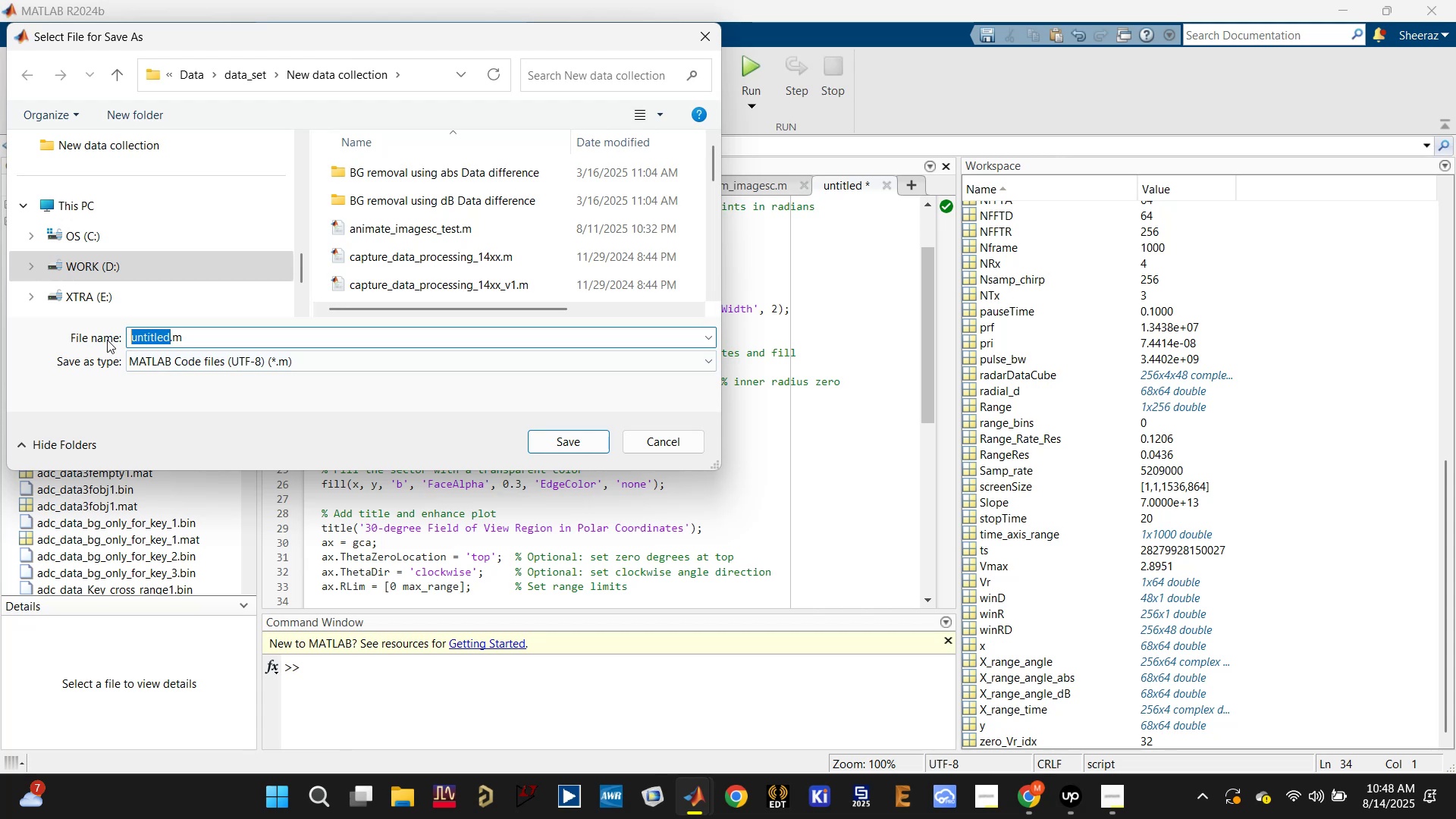 
hold_key(key=ShiftLeft, duration=1.57)
 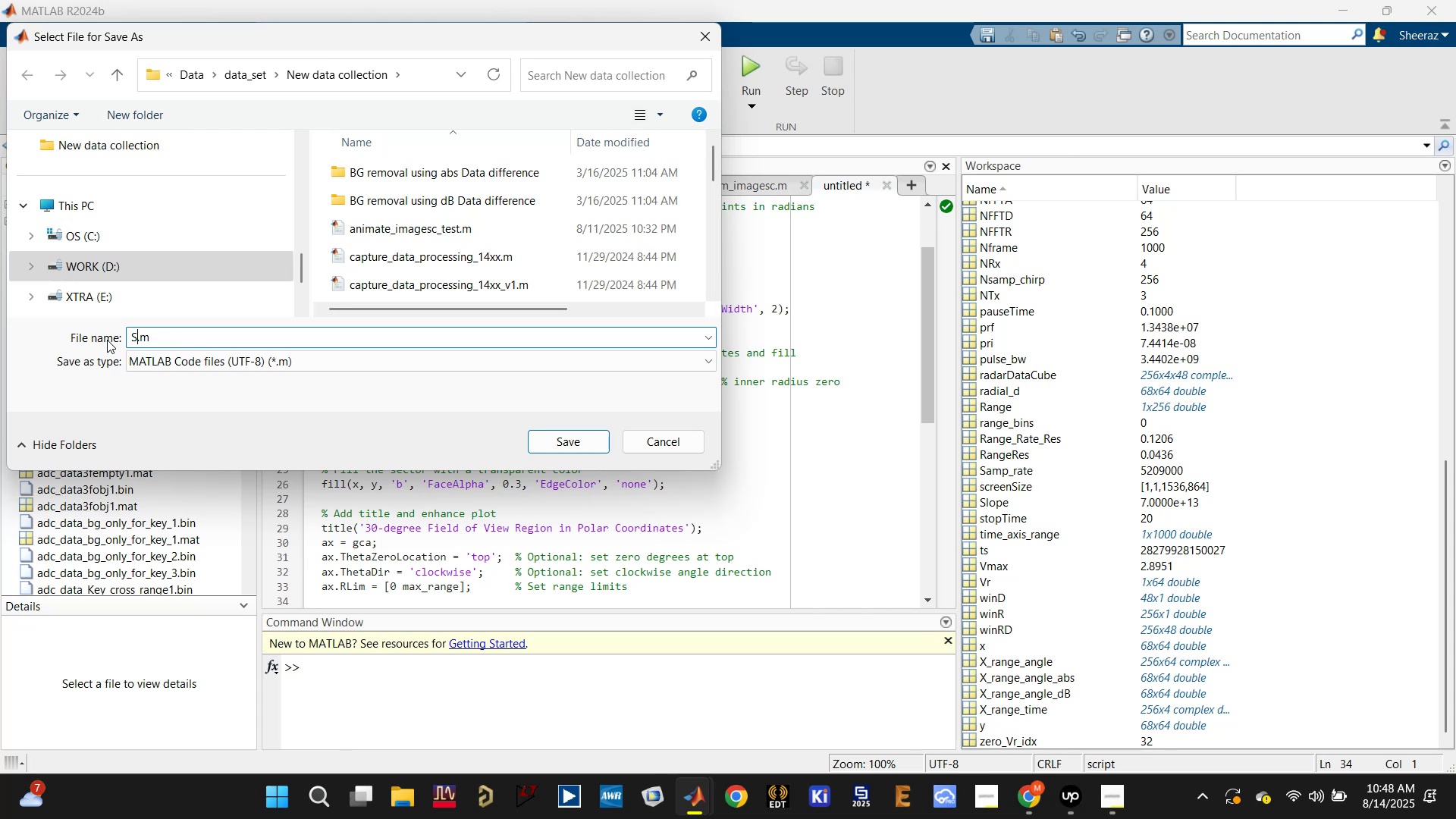 
type(howing_FOV_polar_plot)
 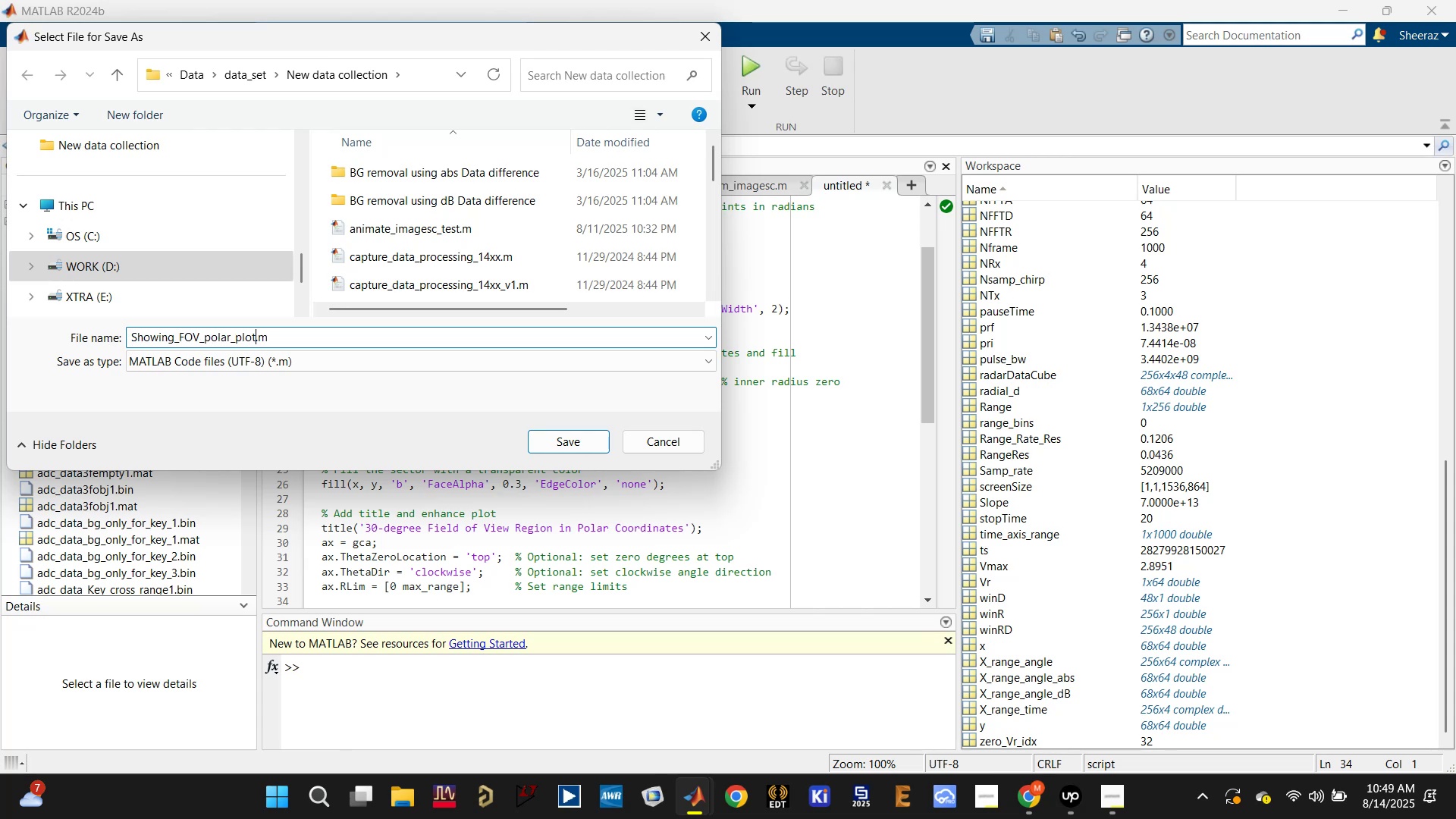 
left_click([174, 336])
 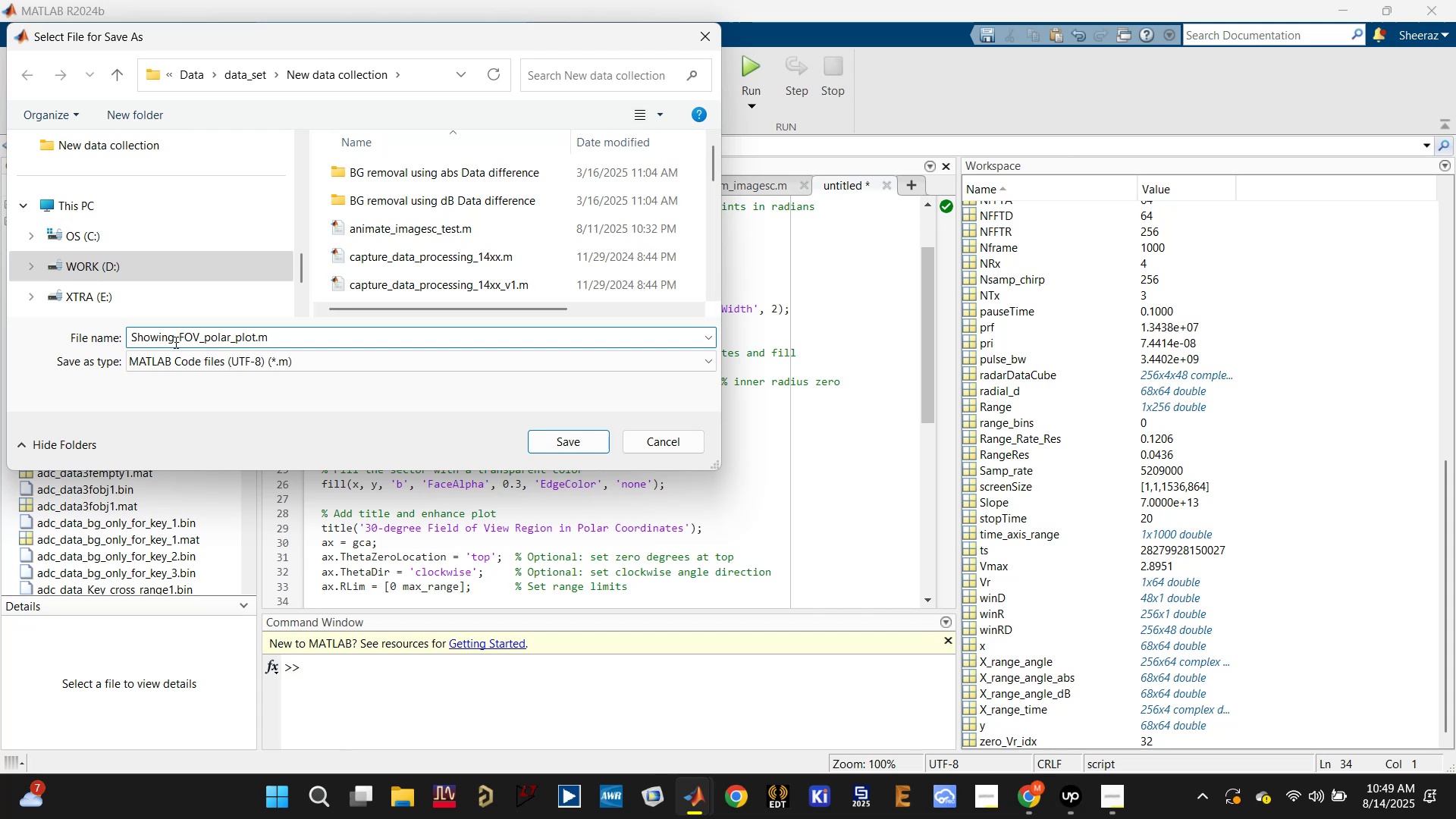 
key(Backspace)
 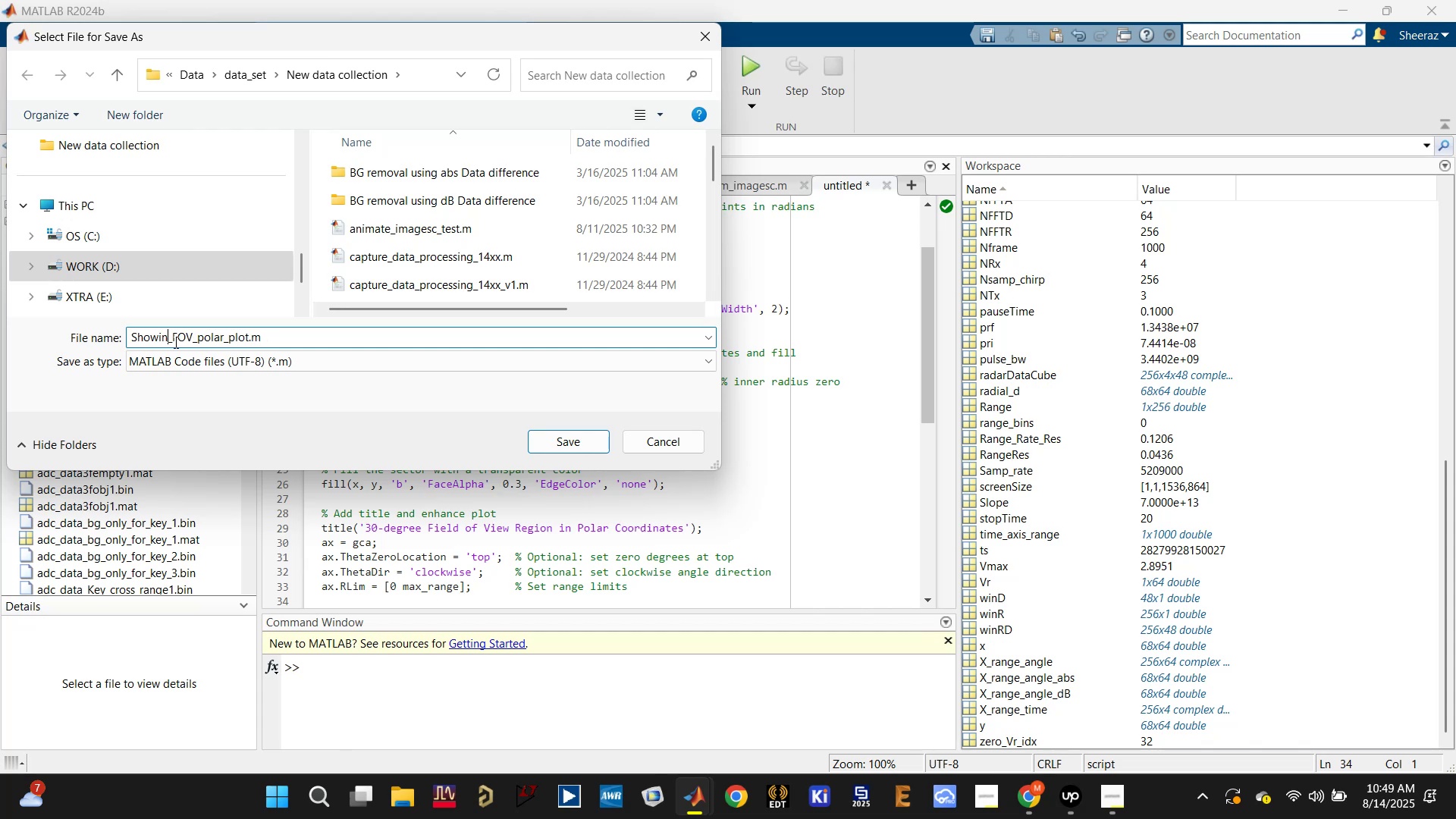 
key(Backspace)
 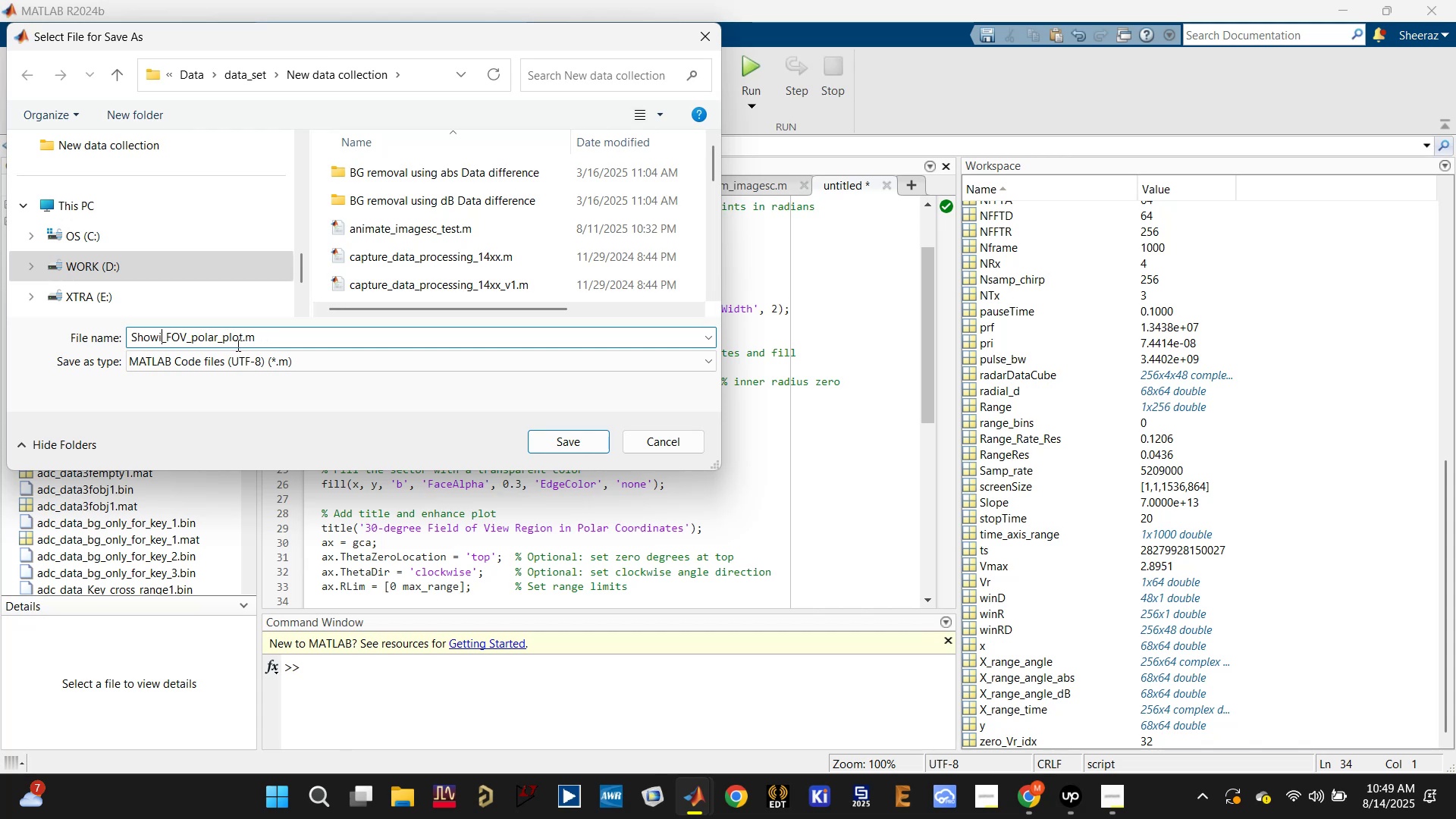 
key(Backspace)
 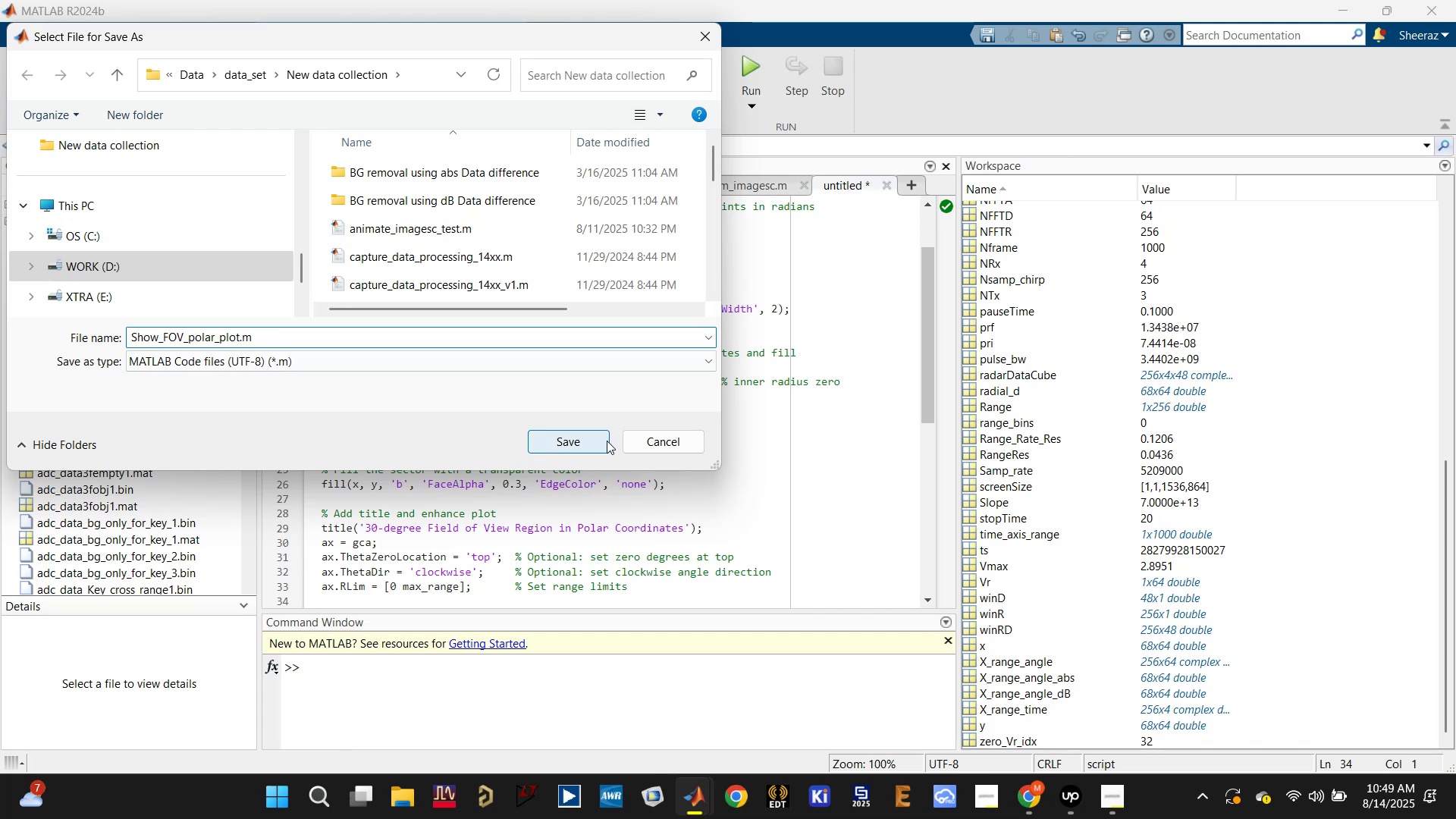 
left_click([588, 441])
 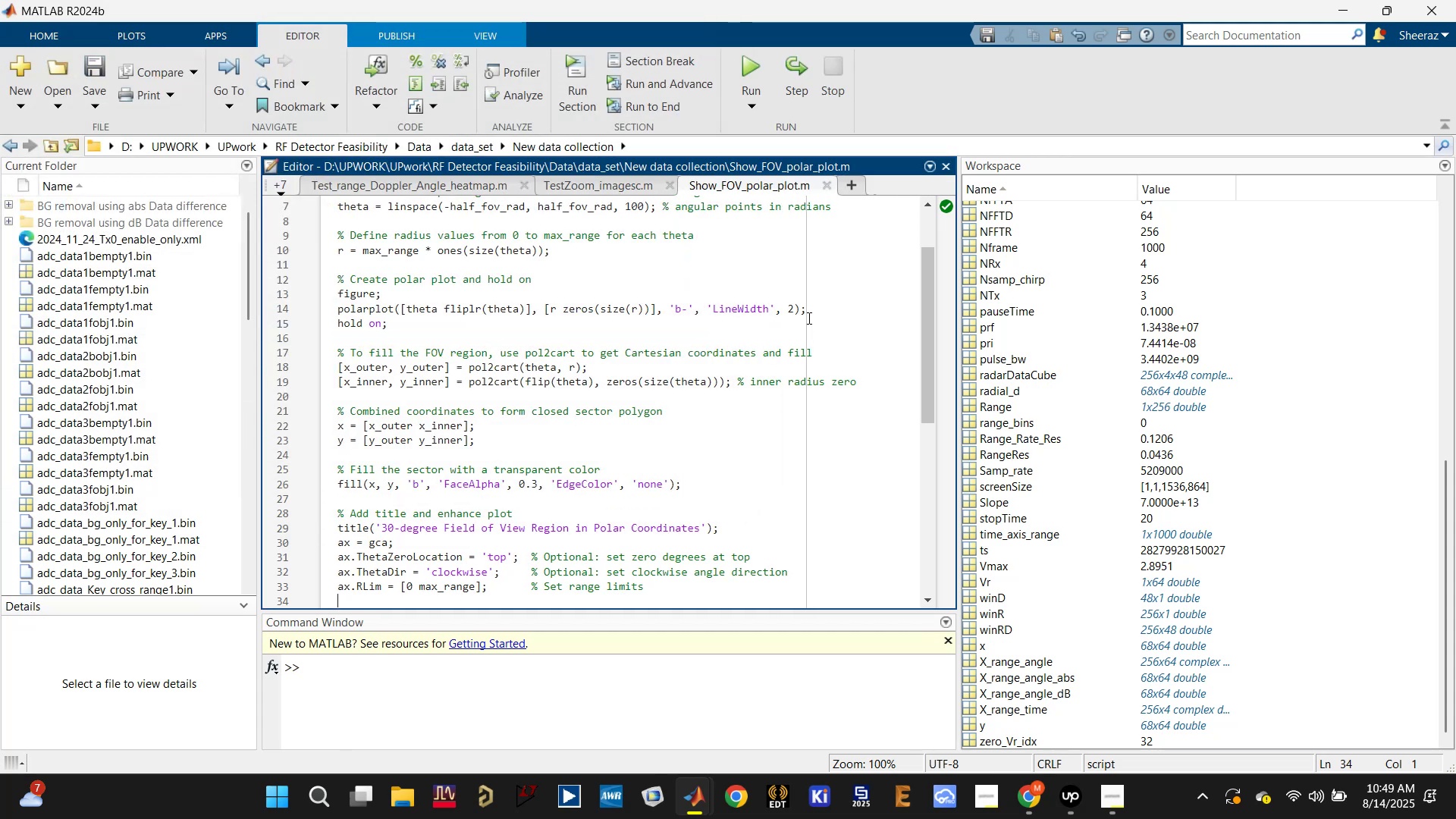 
left_click([821, 290])
 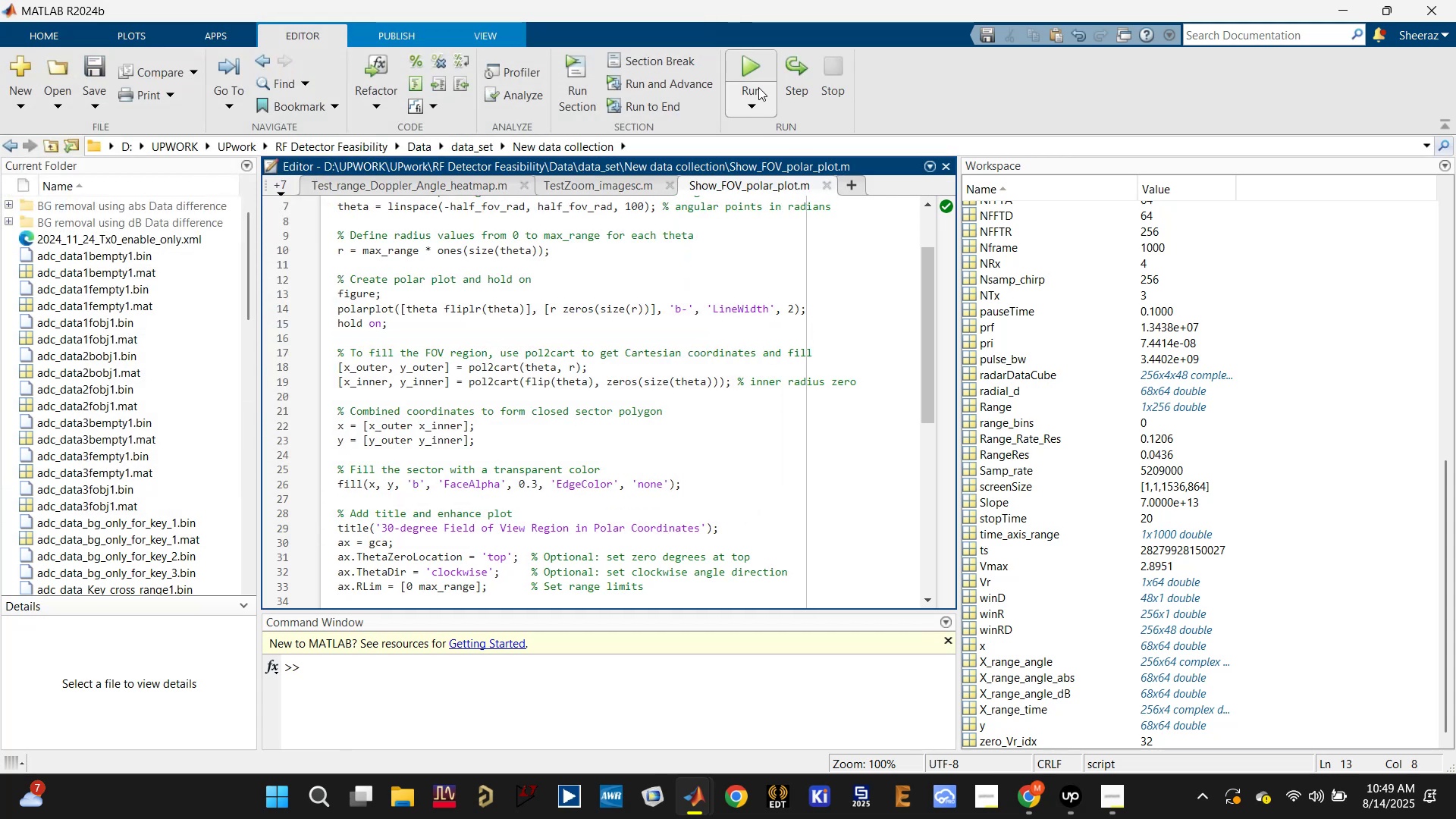 
left_click([746, 73])
 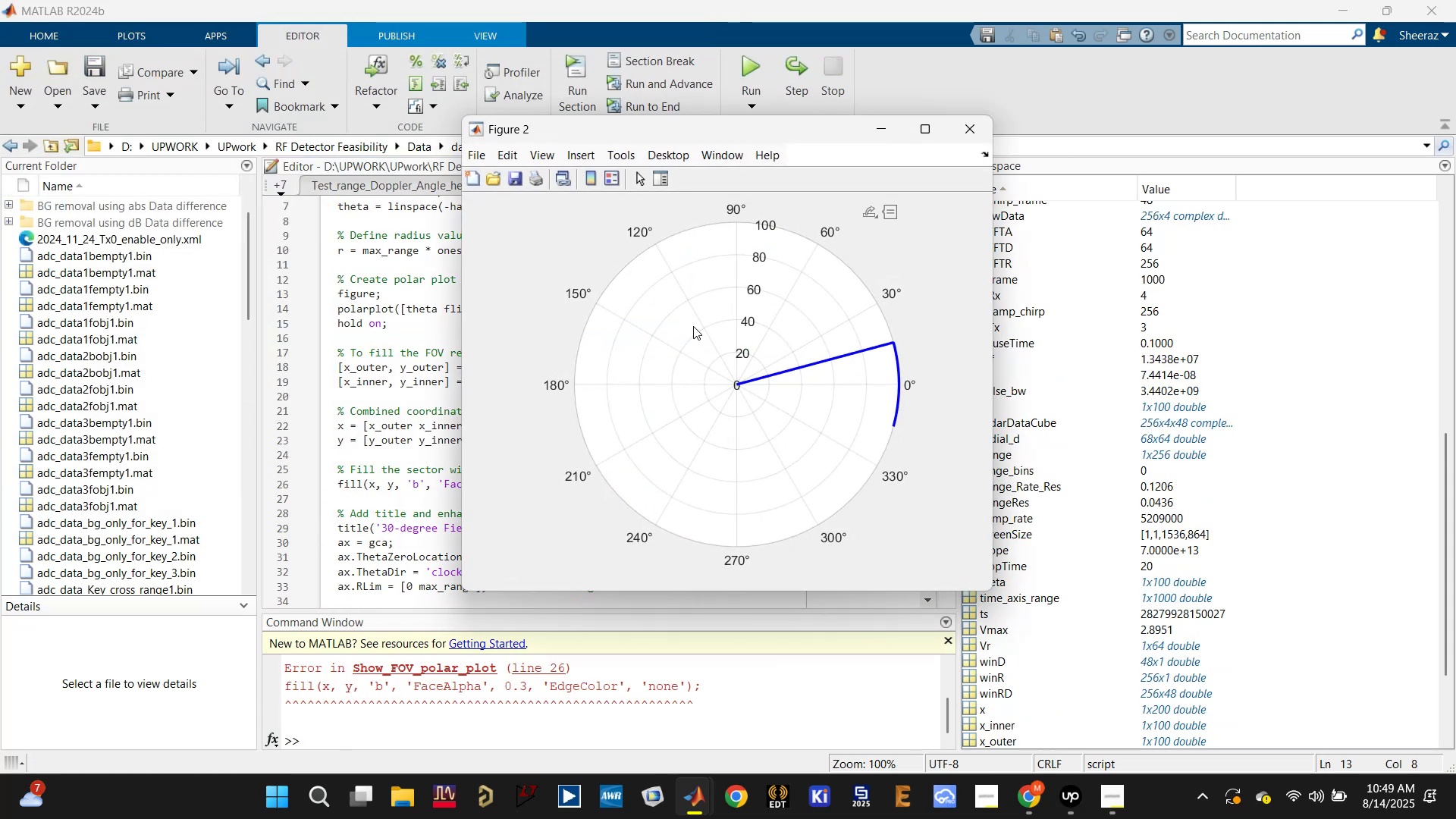 
left_click([965, 115])
 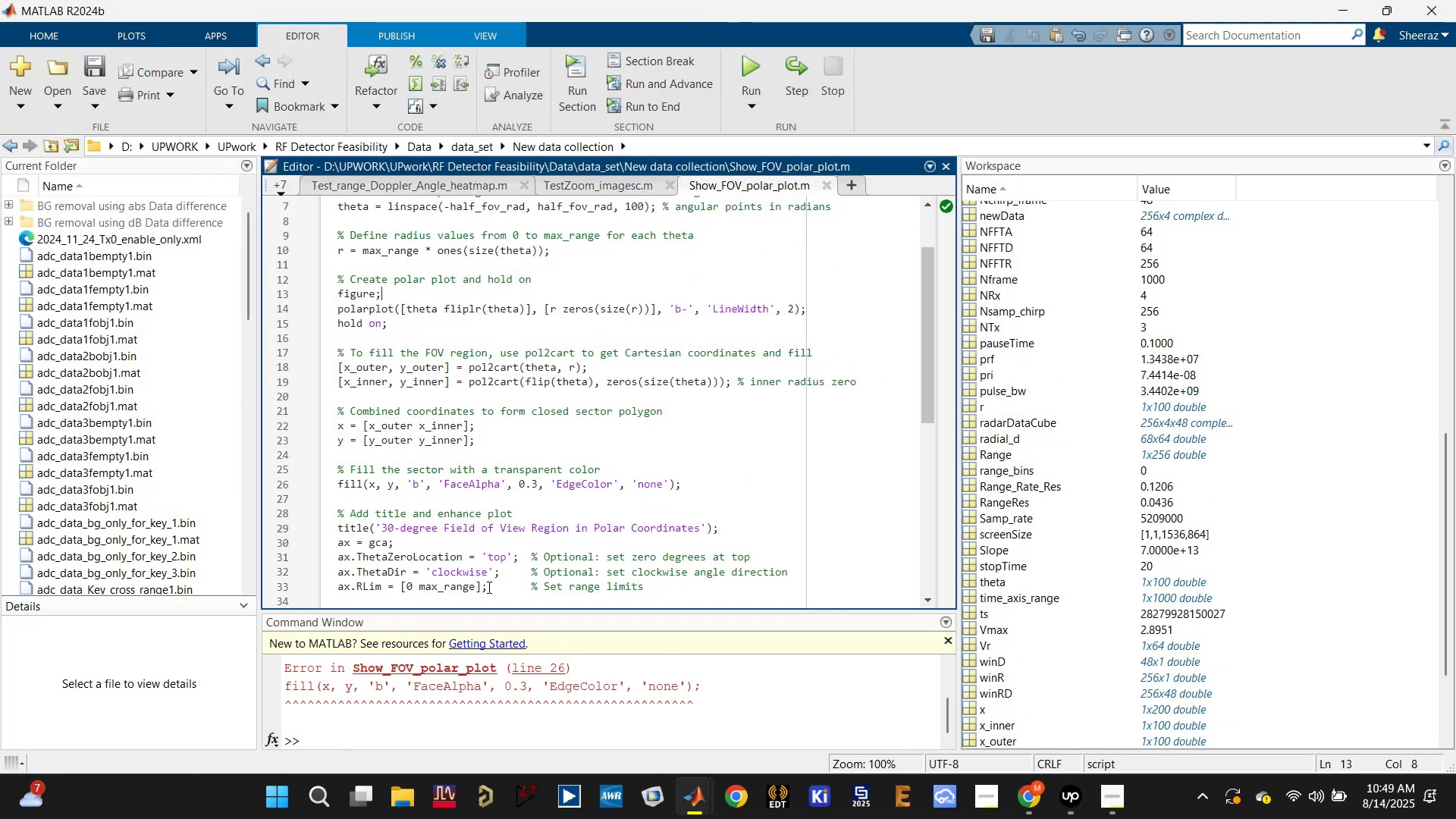 
scroll: coordinate [538, 704], scroll_direction: up, amount: 3.0
 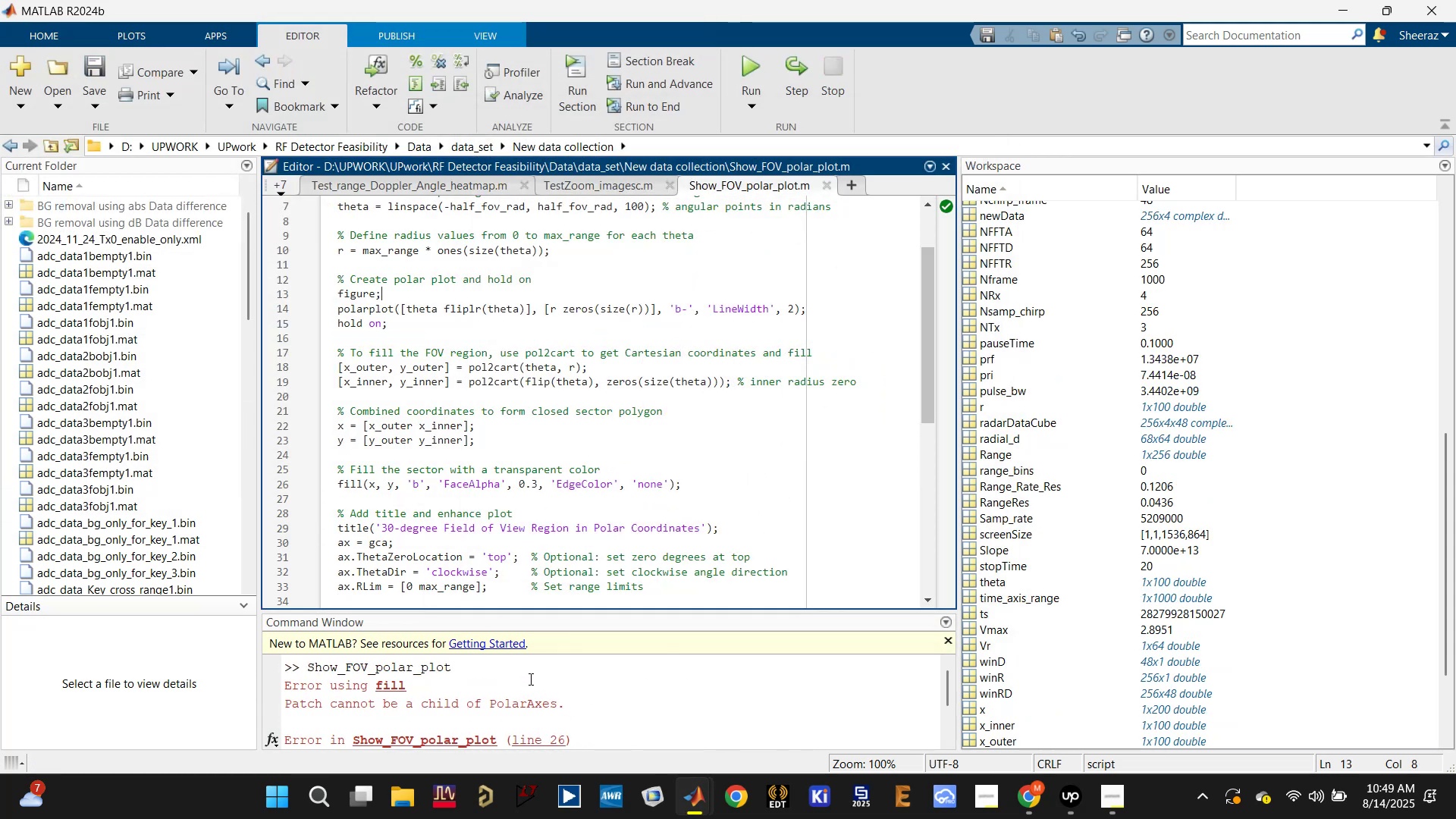 
left_click([513, 375])
 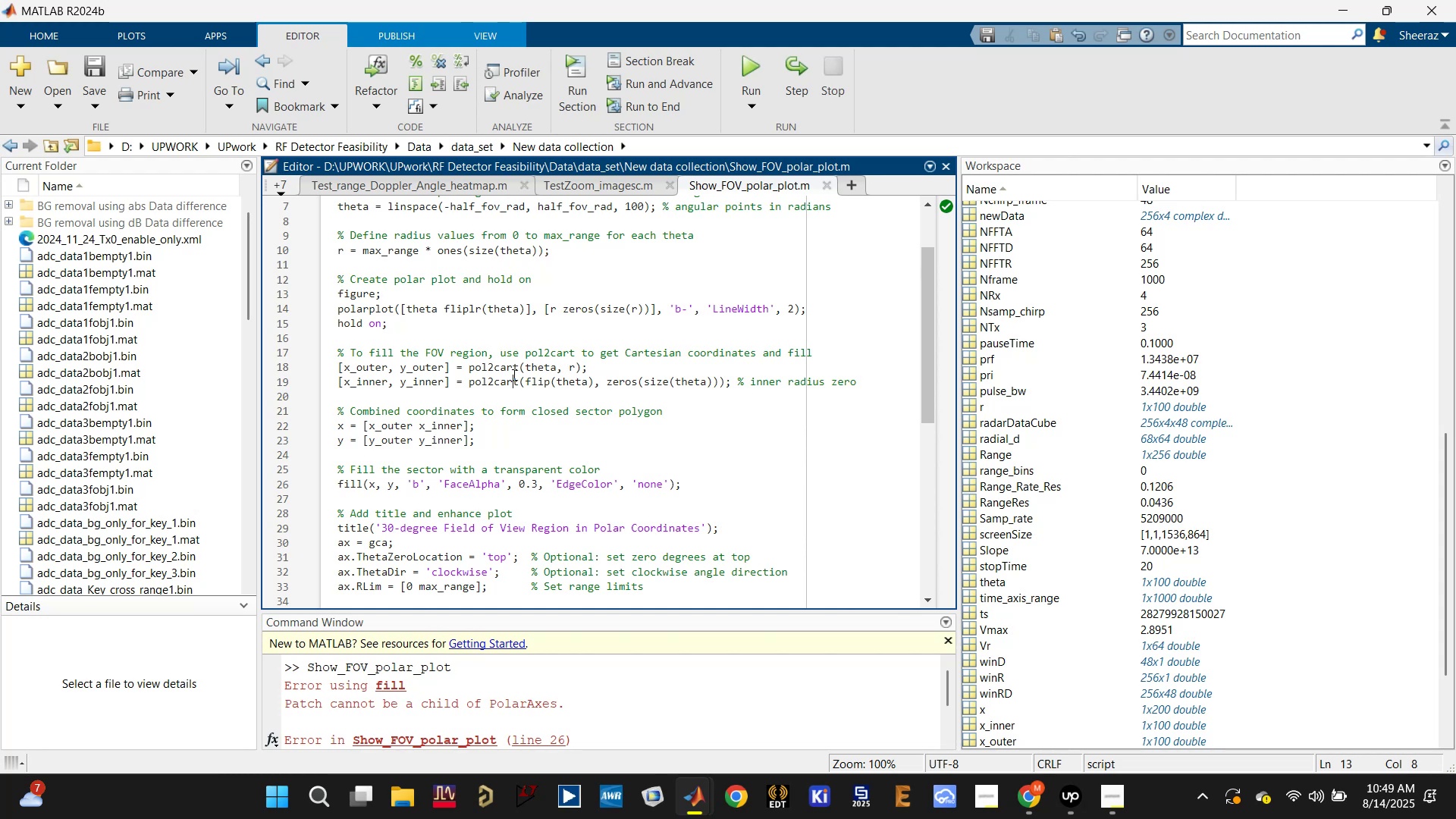 
scroll: coordinate [450, 359], scroll_direction: up, amount: 18.0
 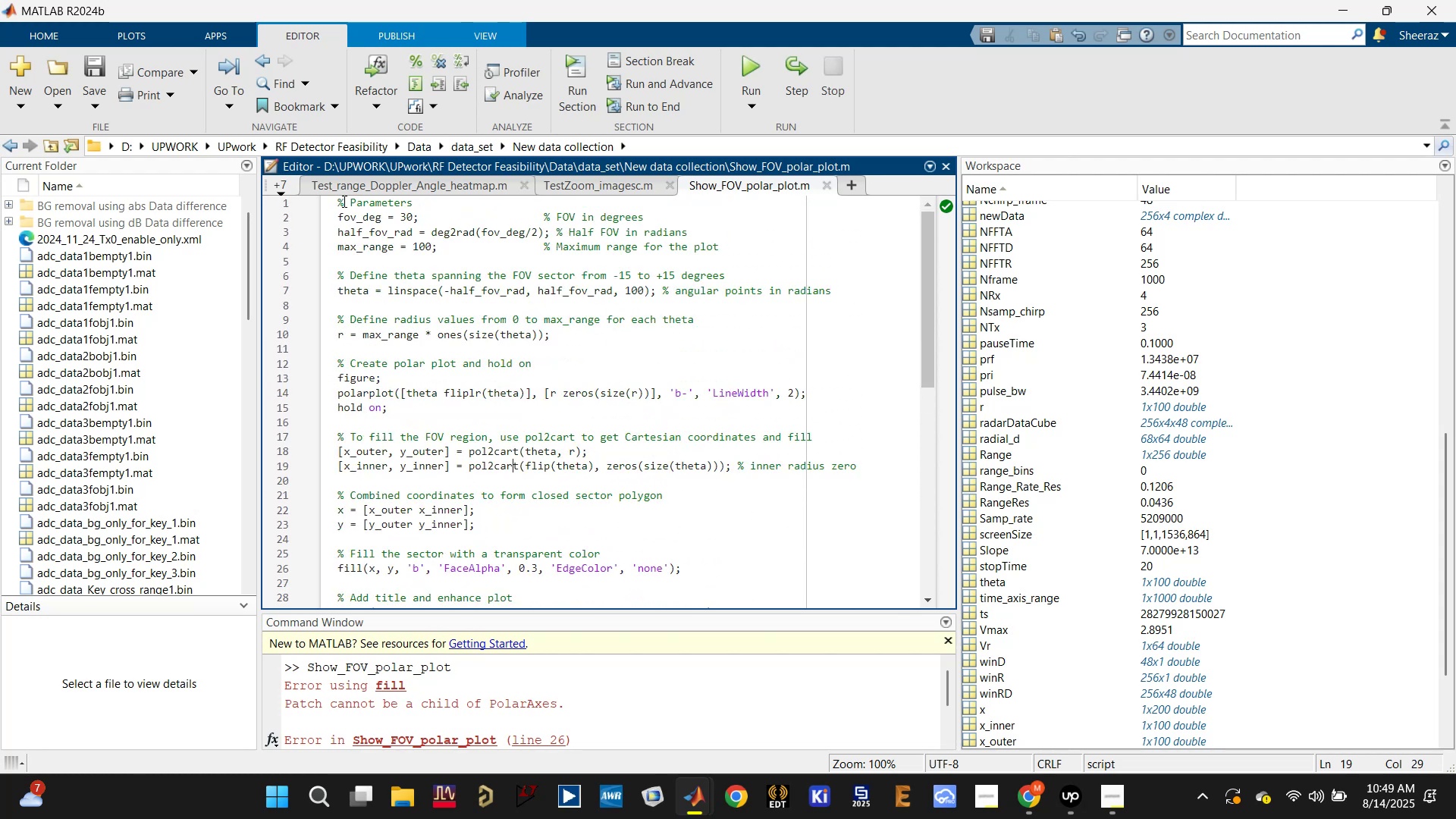 
left_click([340, 202])
 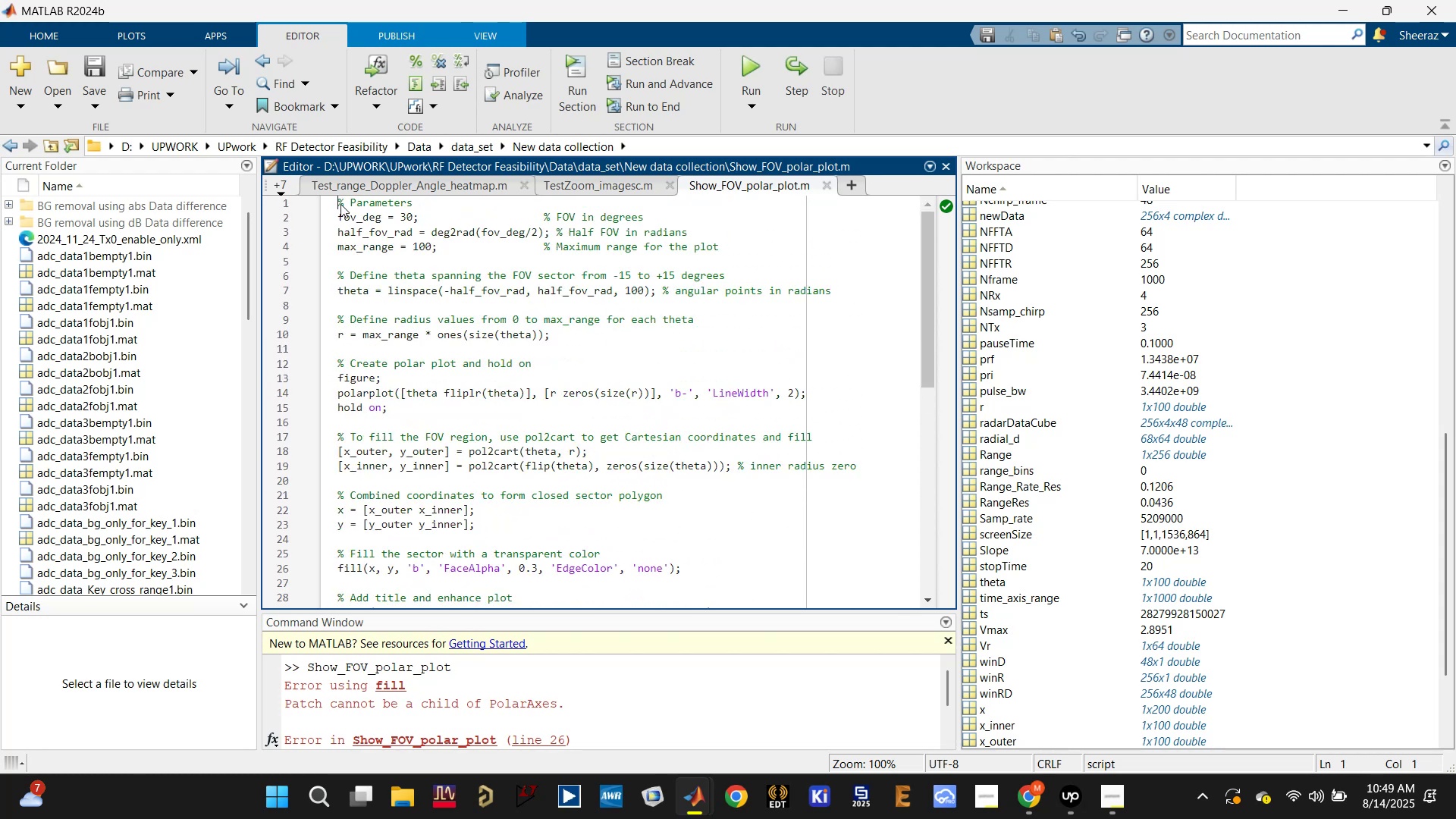 
key(Enter)
 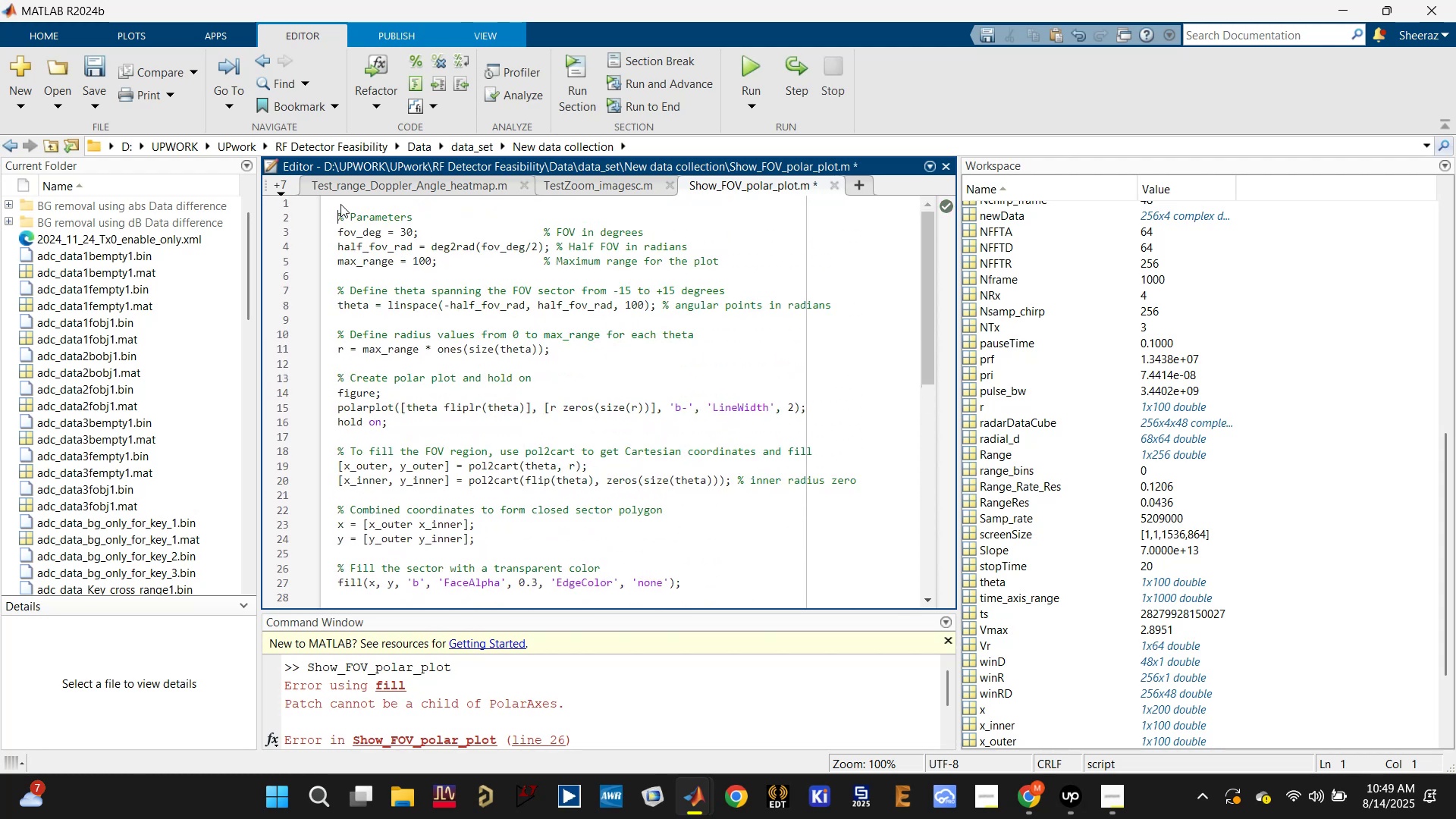 
key(ArrowUp)
 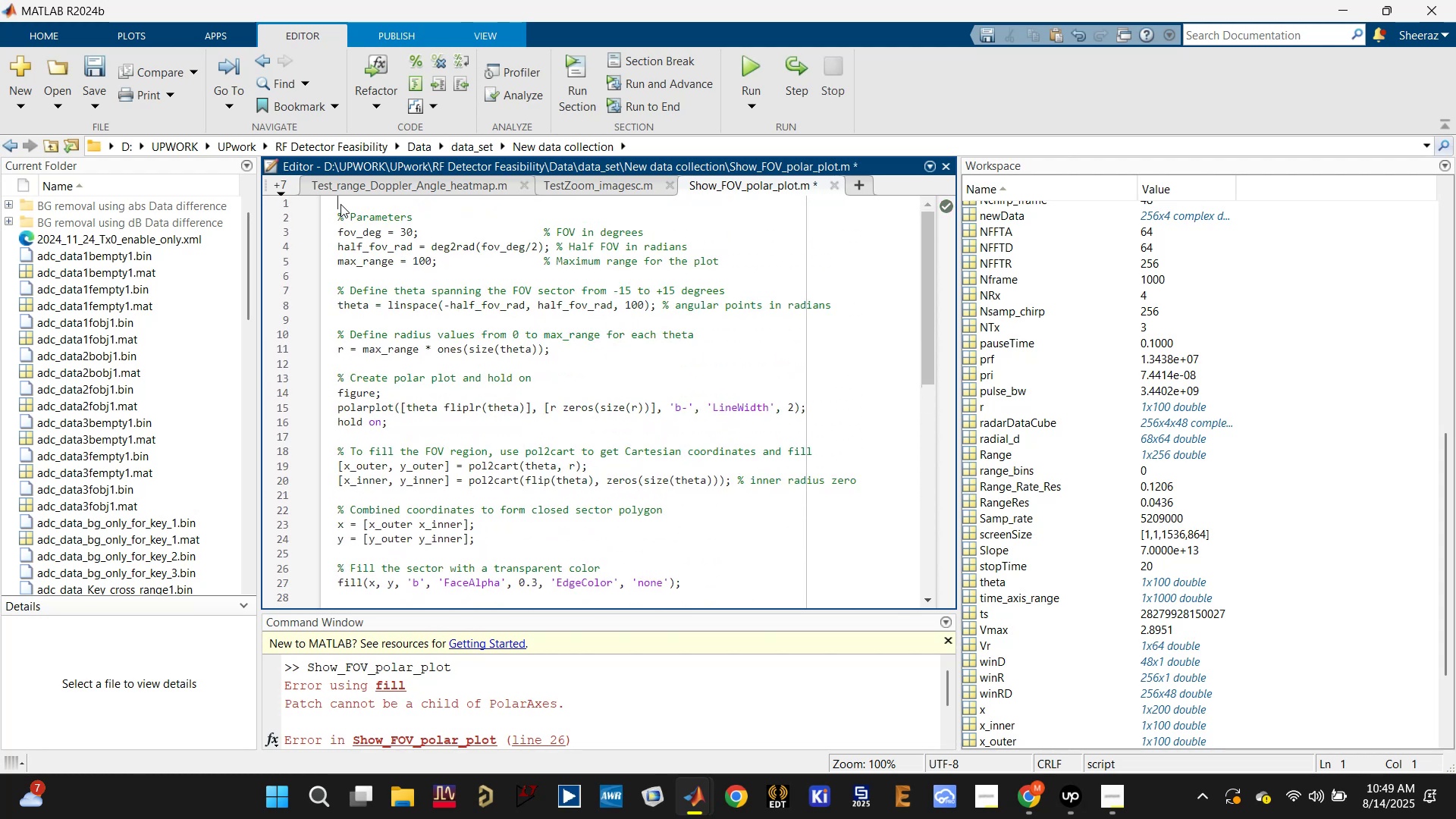 
type(clear;close all; clc')
 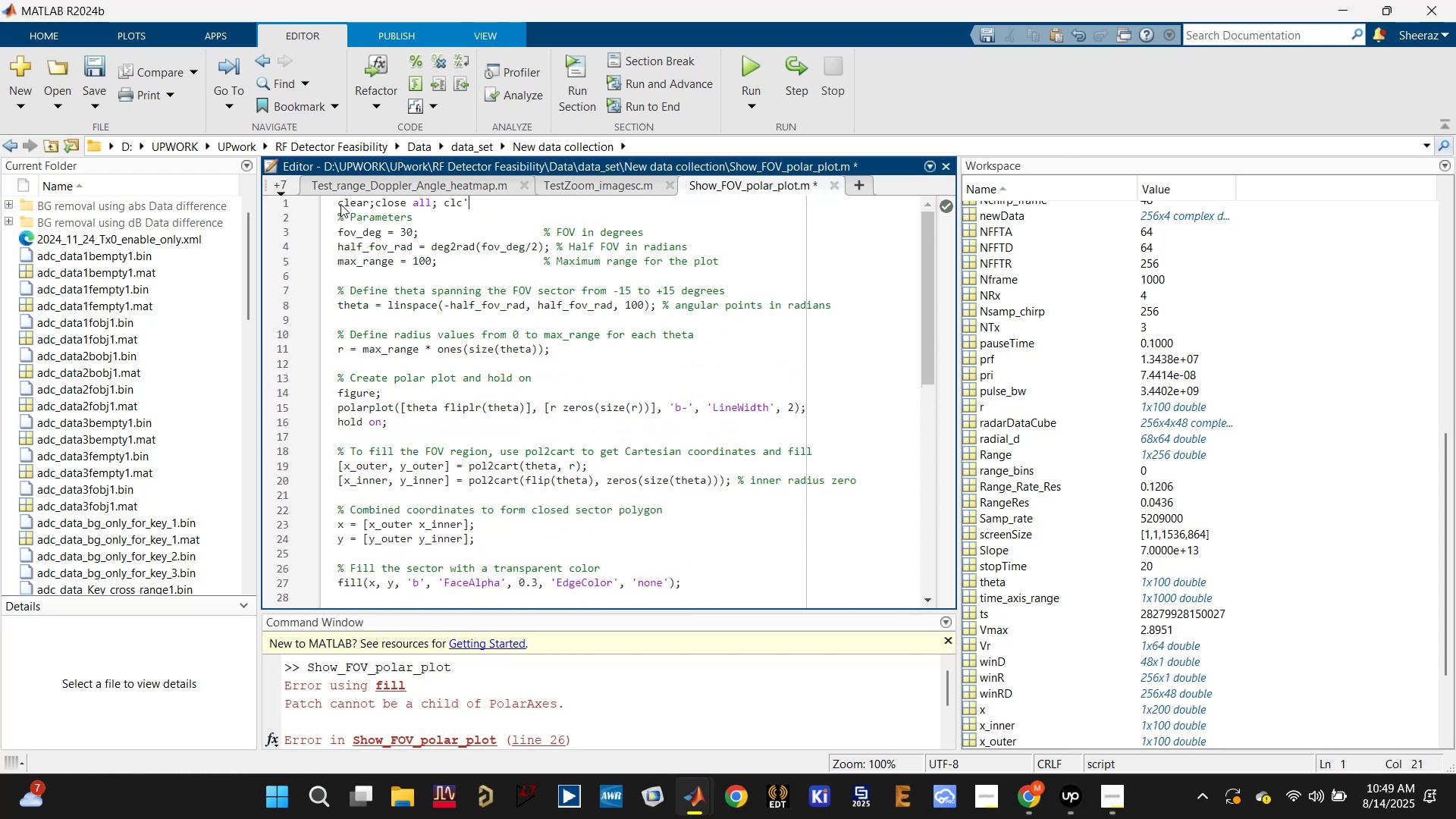 
key(Control+S)
 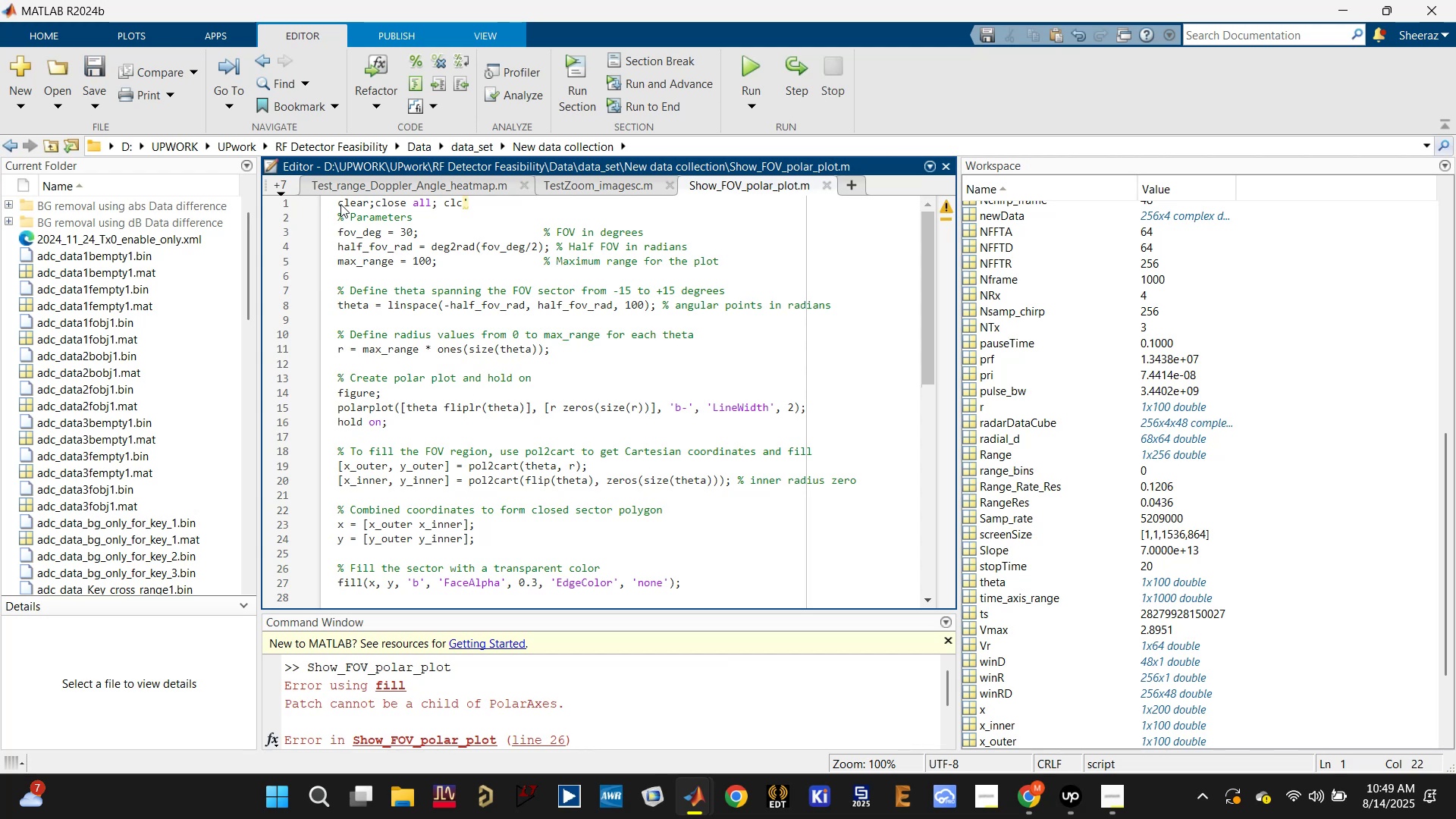 
key(Backspace)
 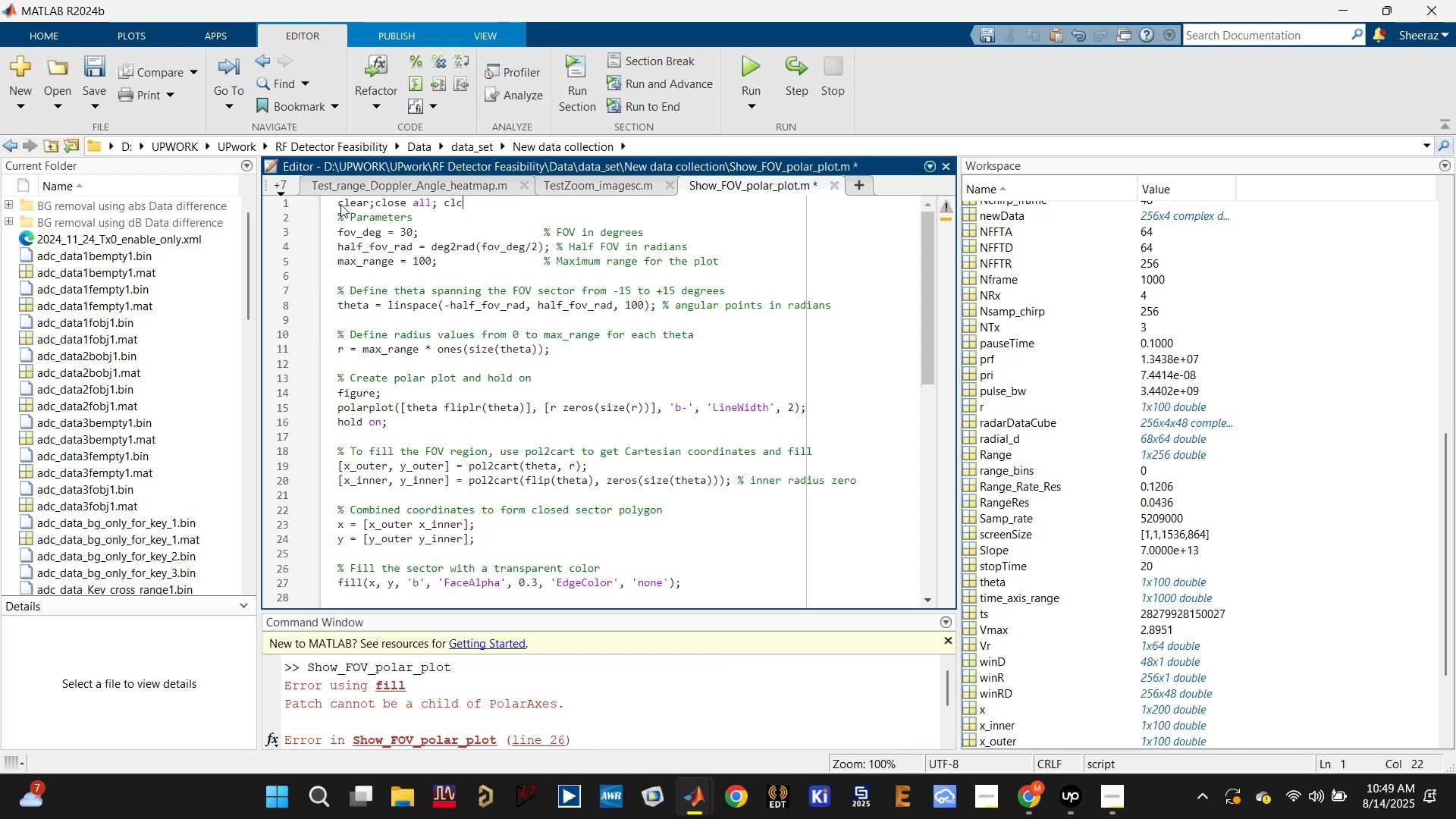 
key(Semicolon)
 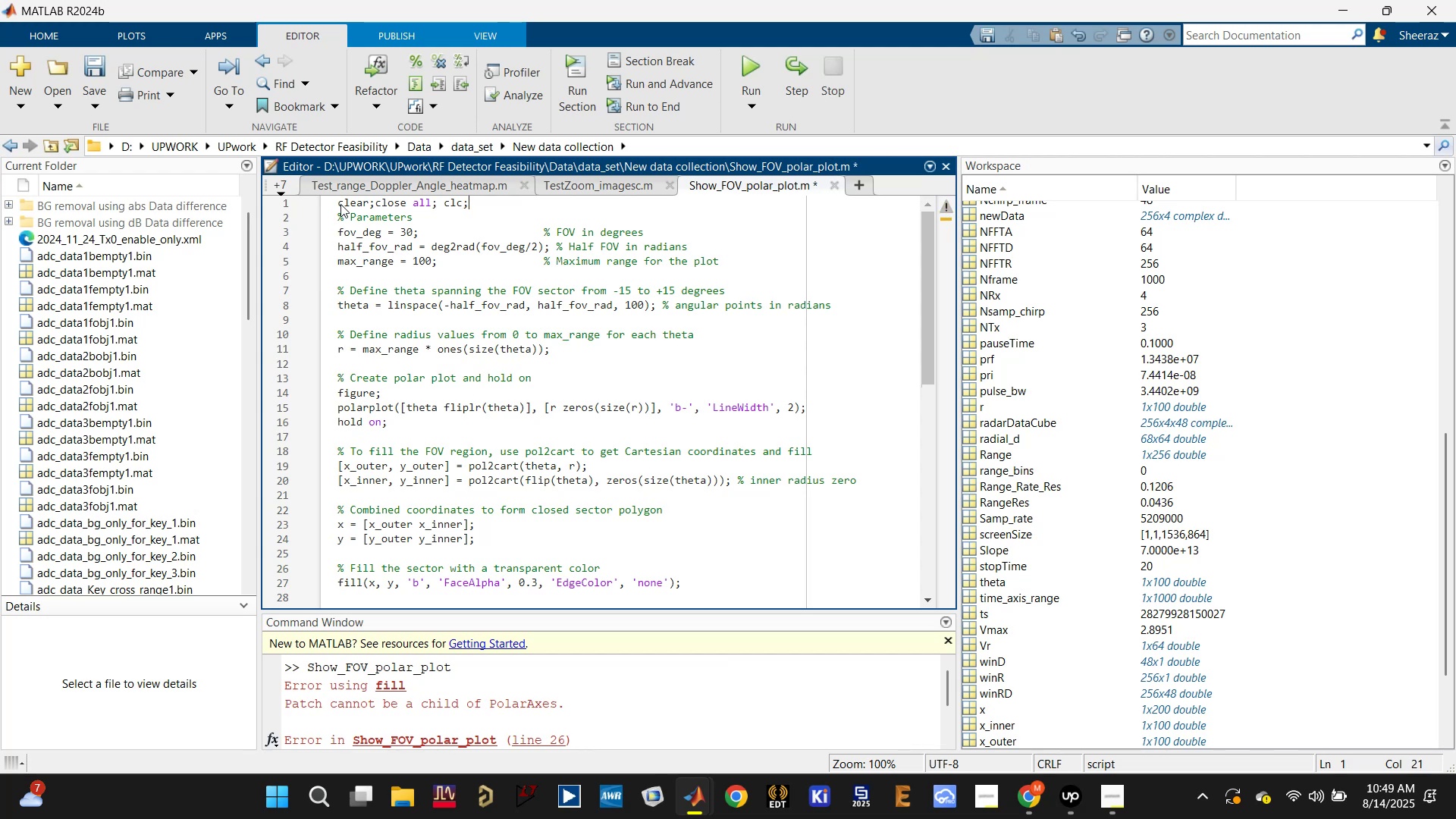 
key(Control+S)
 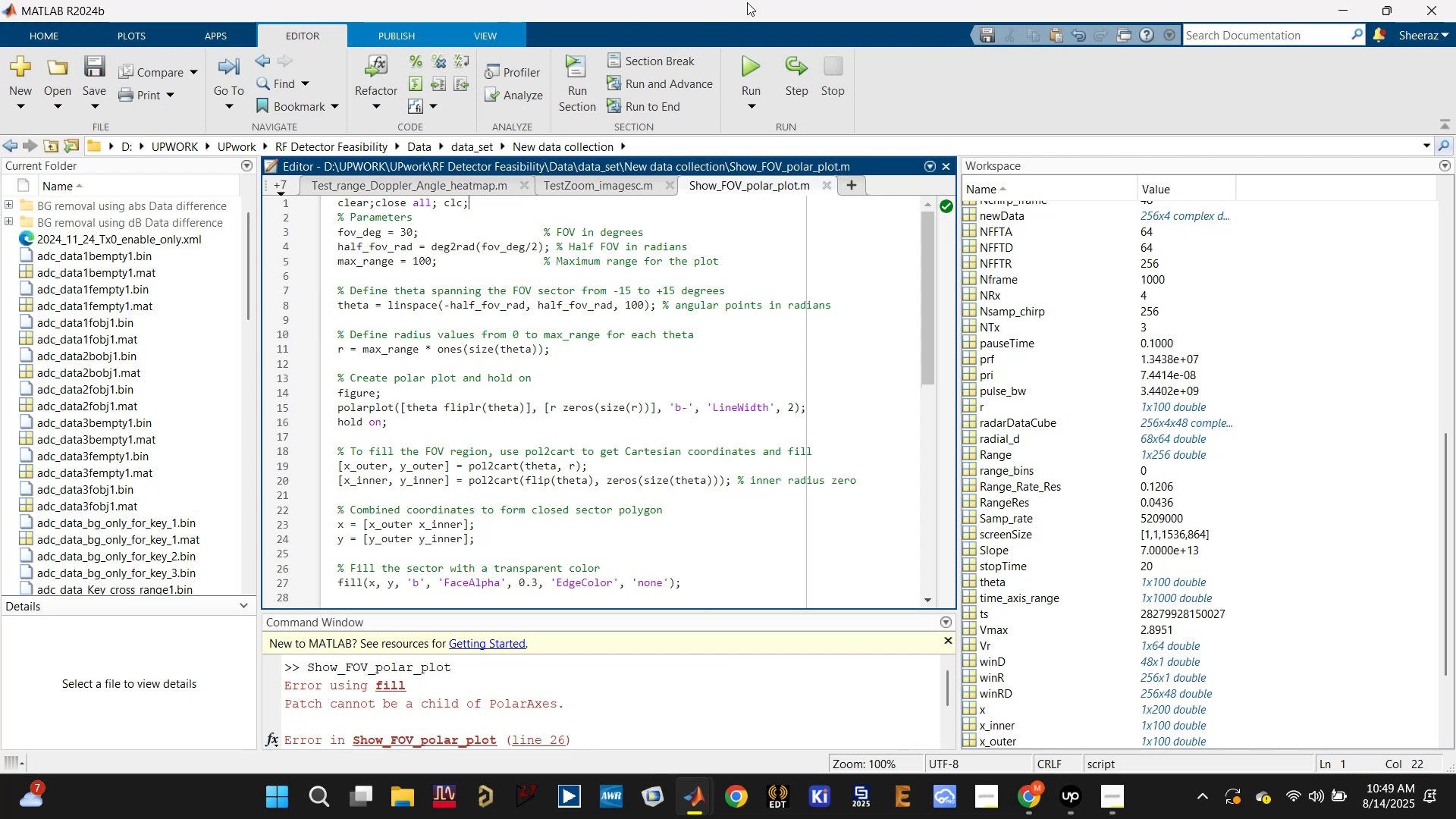 
left_click([741, 58])
 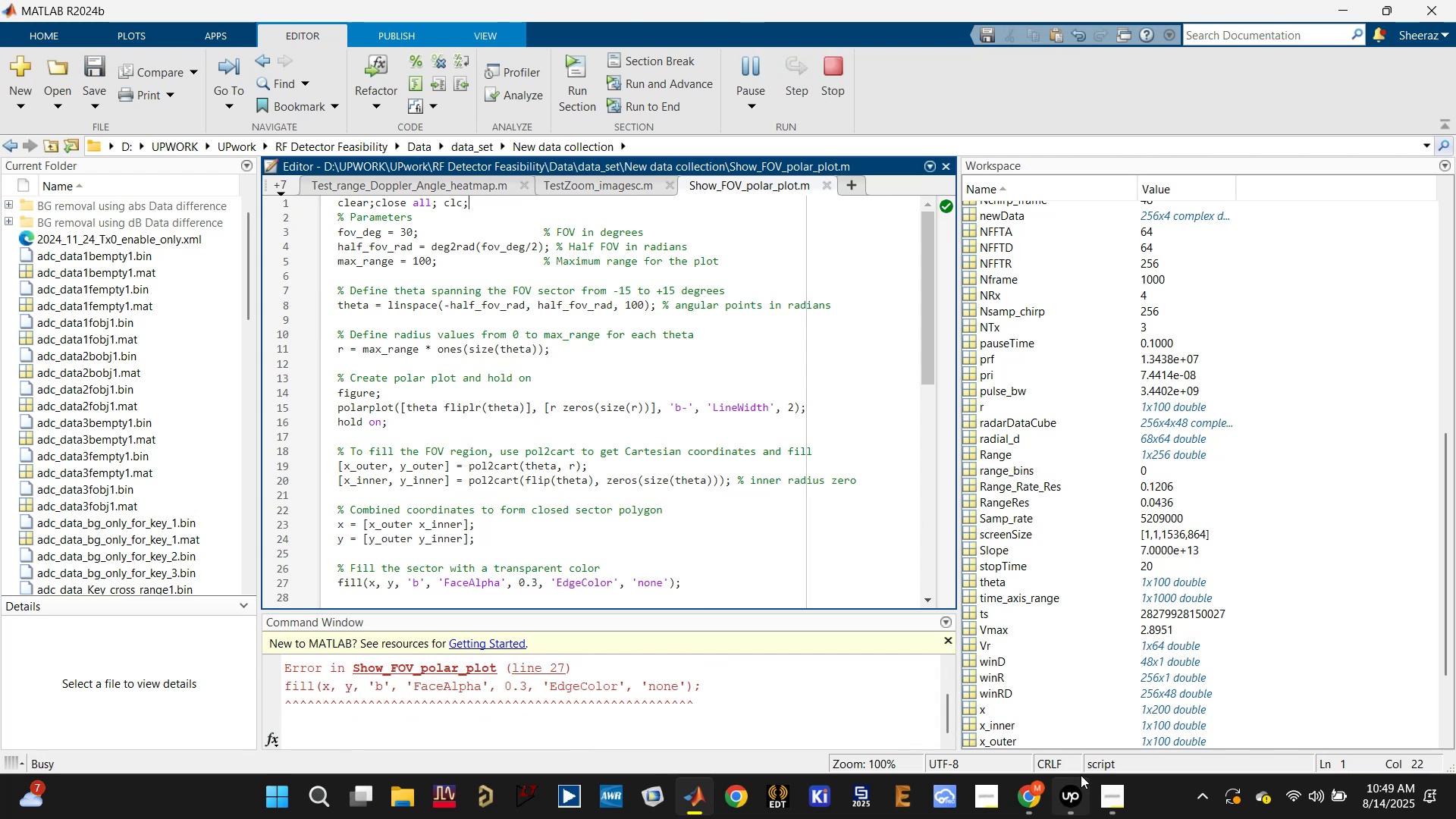 
left_click([1063, 808])
 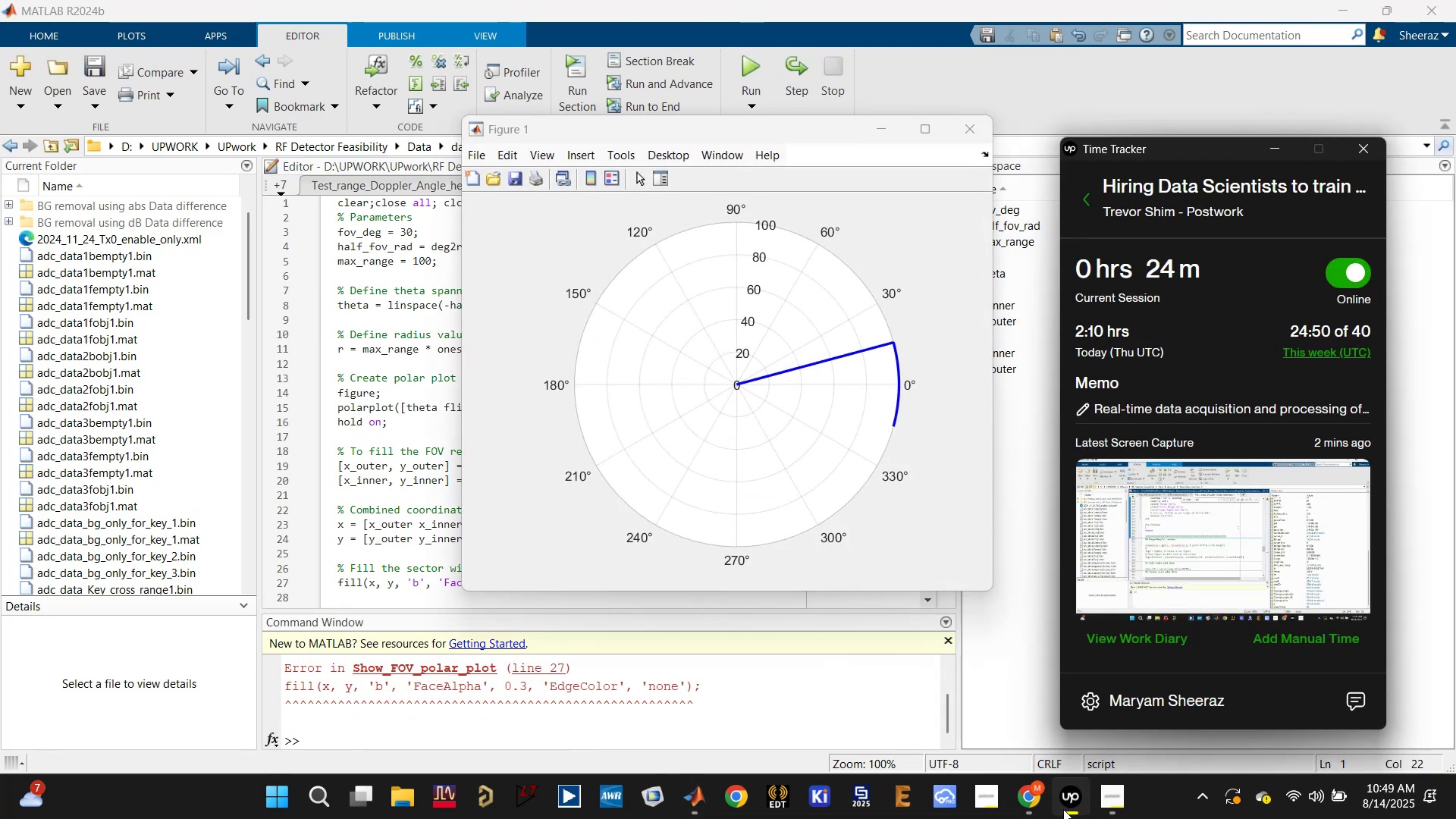 
left_click([1063, 809])
 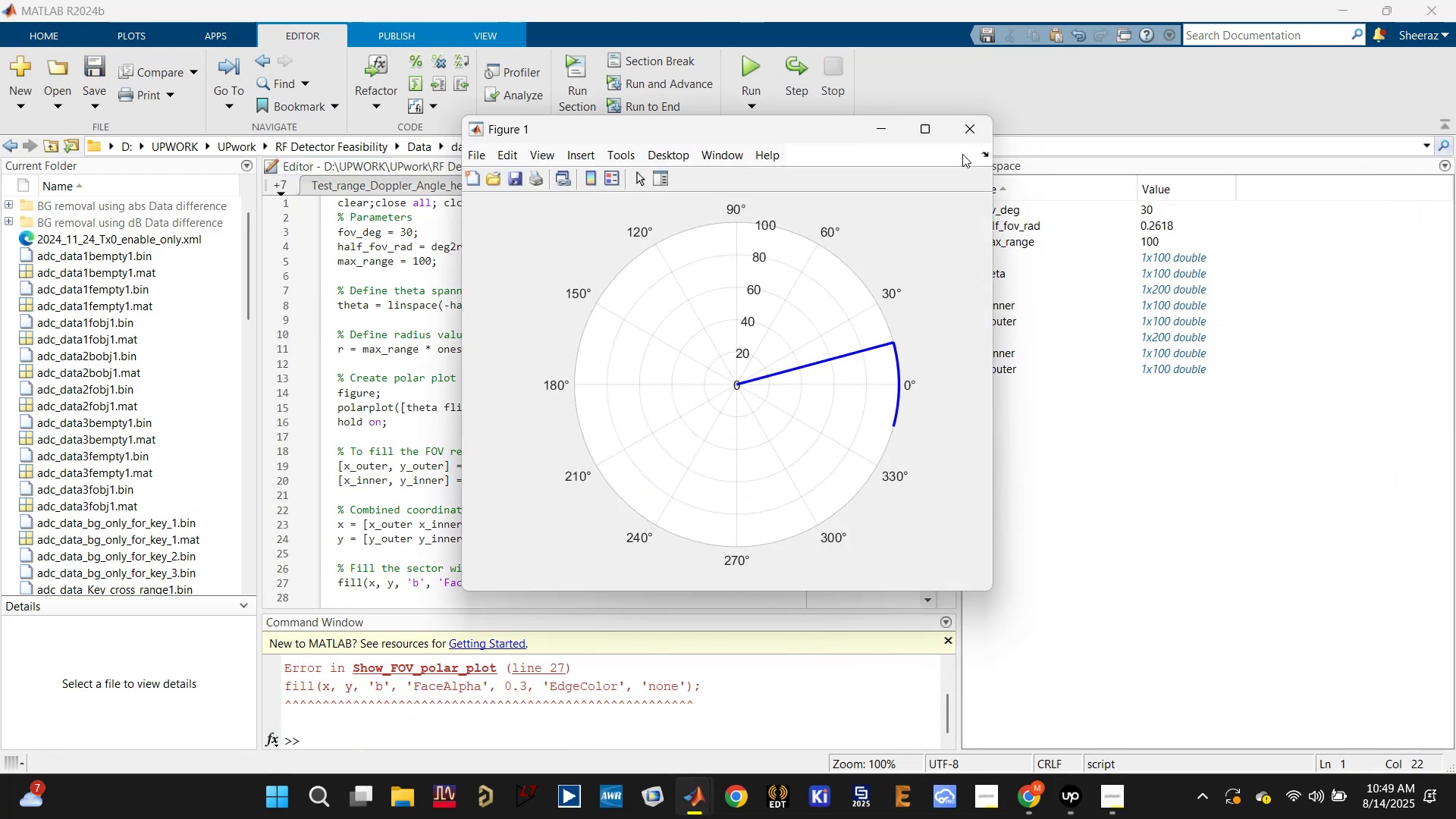 
left_click([965, 136])
 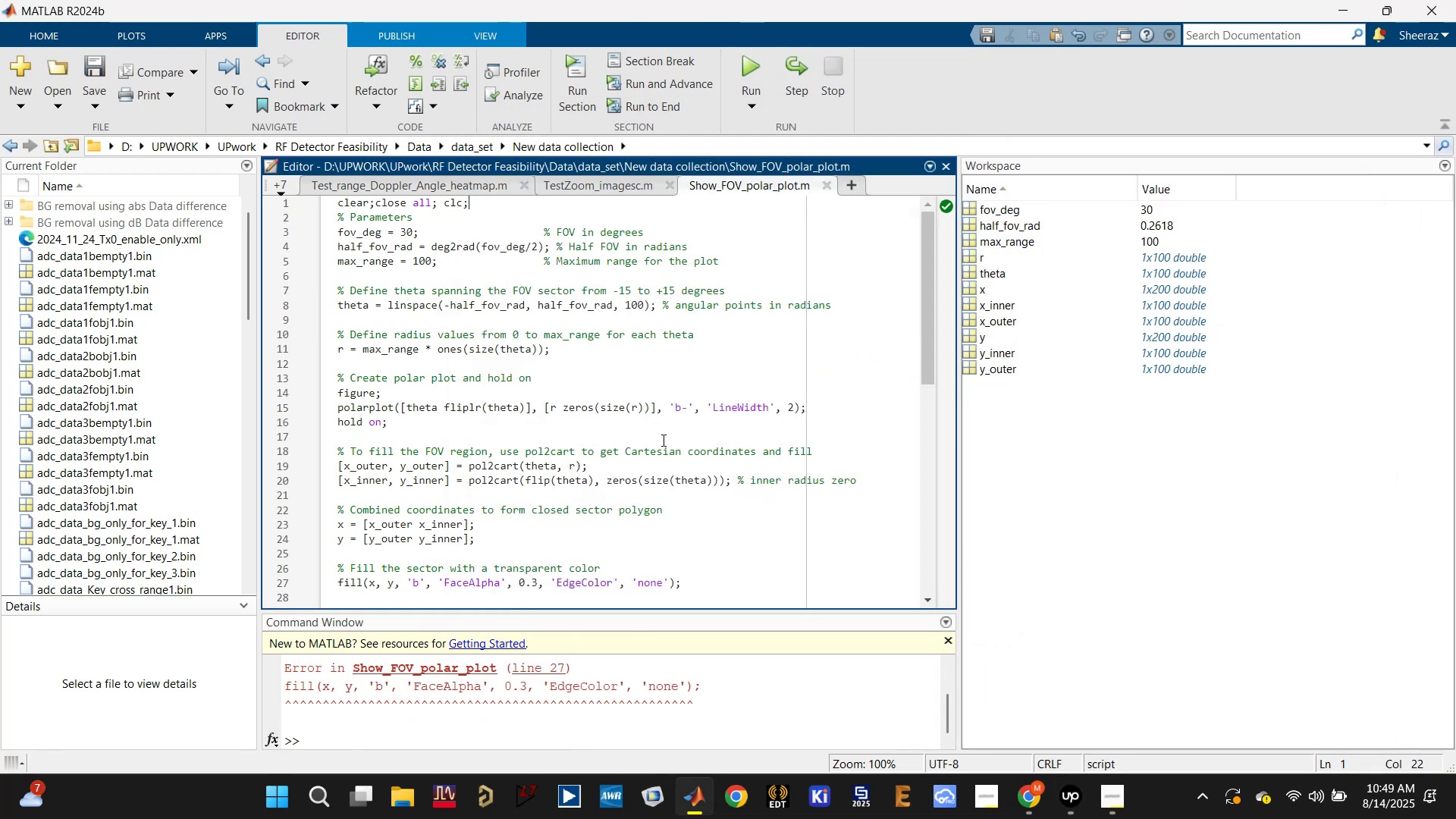 
scroll: coordinate [597, 479], scroll_direction: down, amount: 3.0
 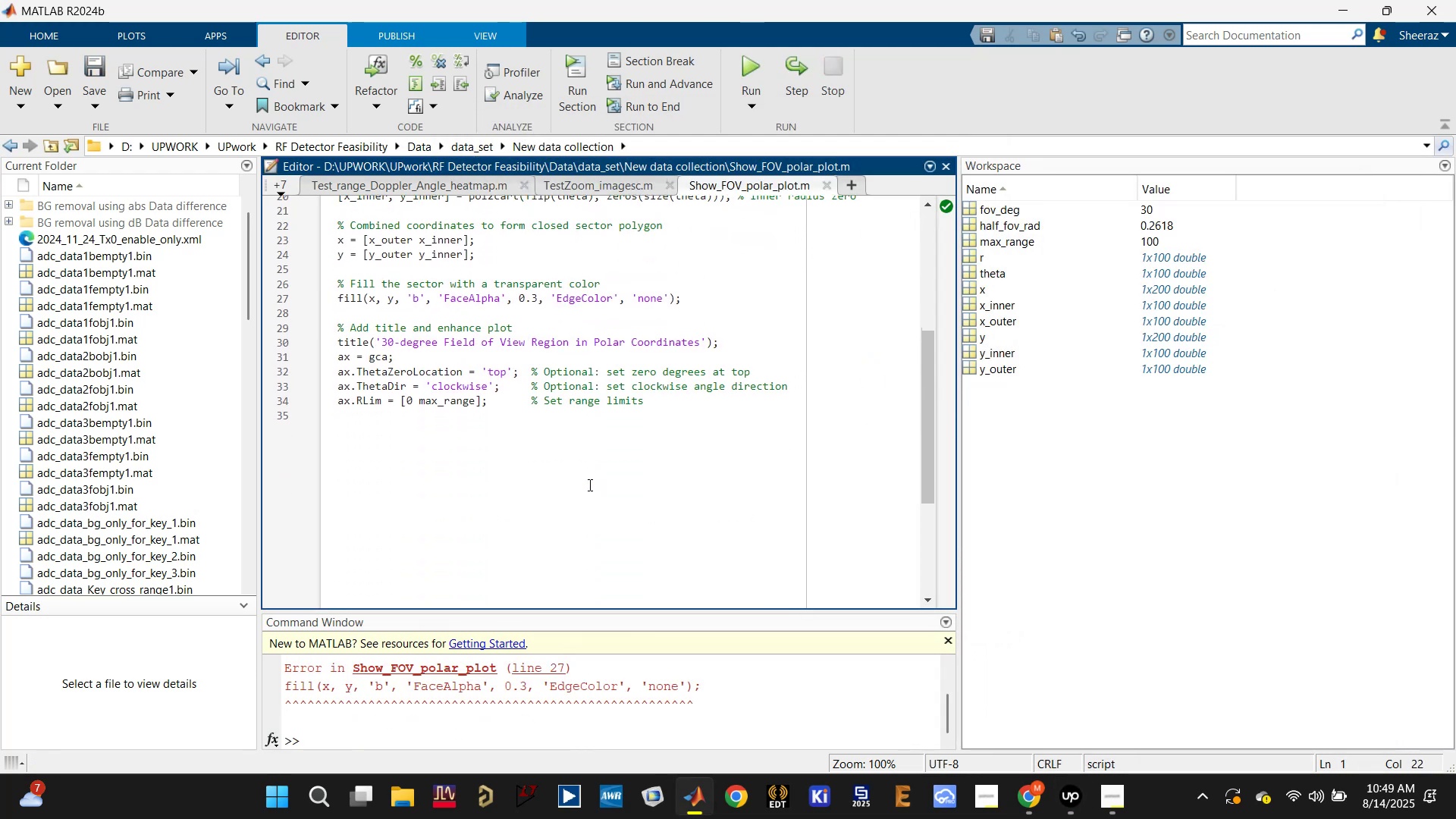 
scroll: coordinate [394, 353], scroll_direction: up, amount: 3.0
 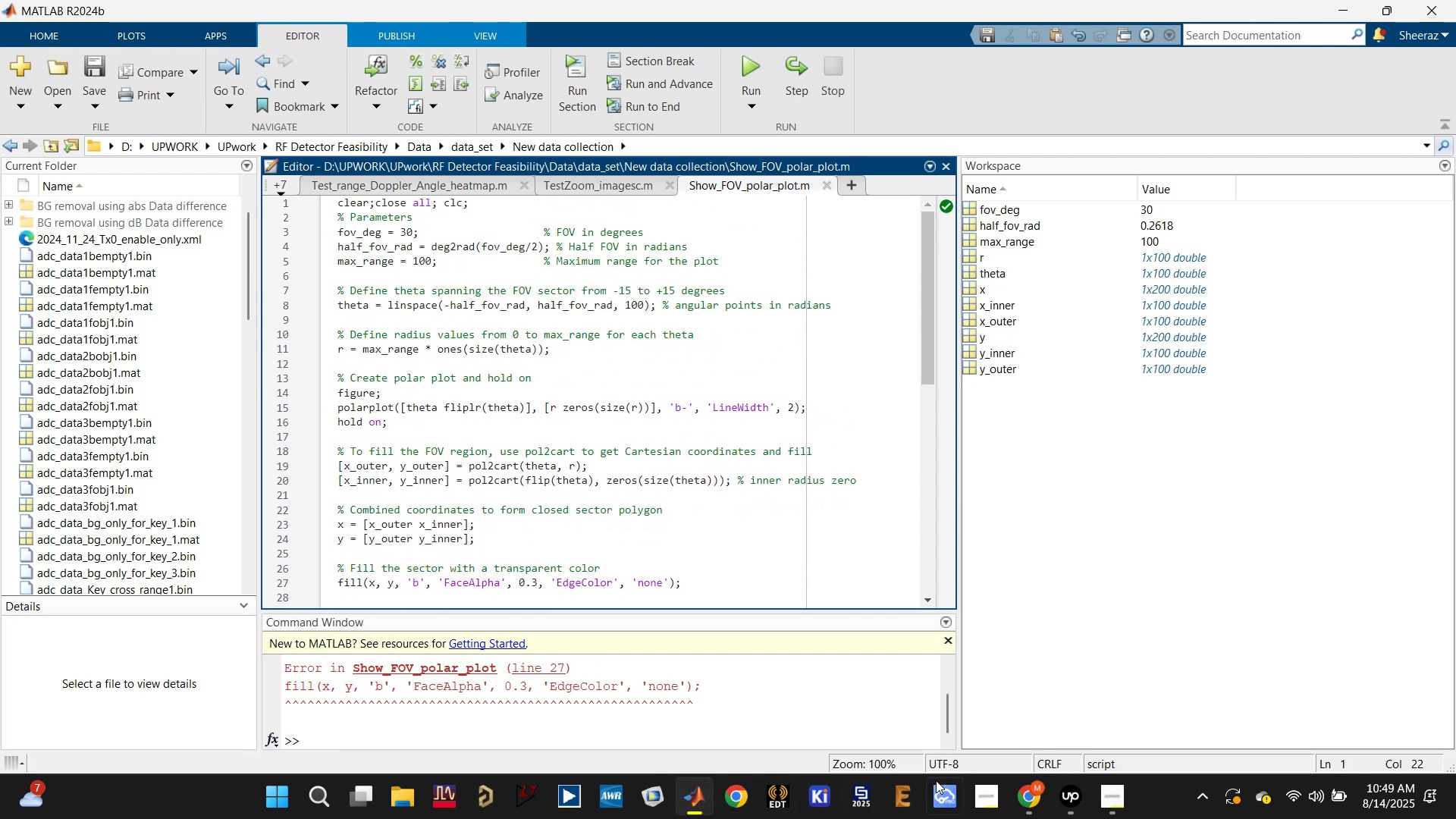 
left_click([1025, 799])
 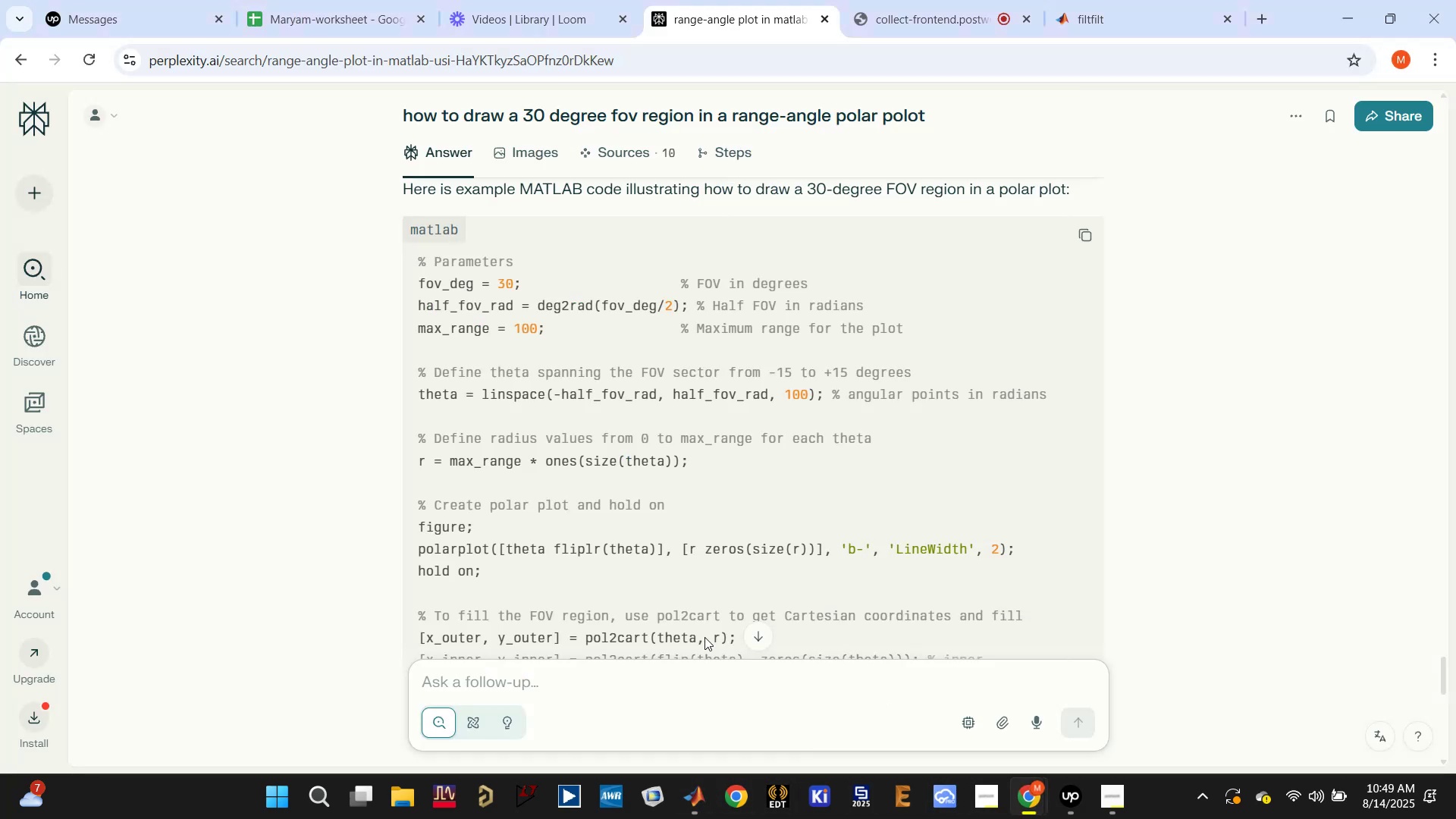 
scroll: coordinate [577, 564], scroll_direction: down, amount: 4.0
 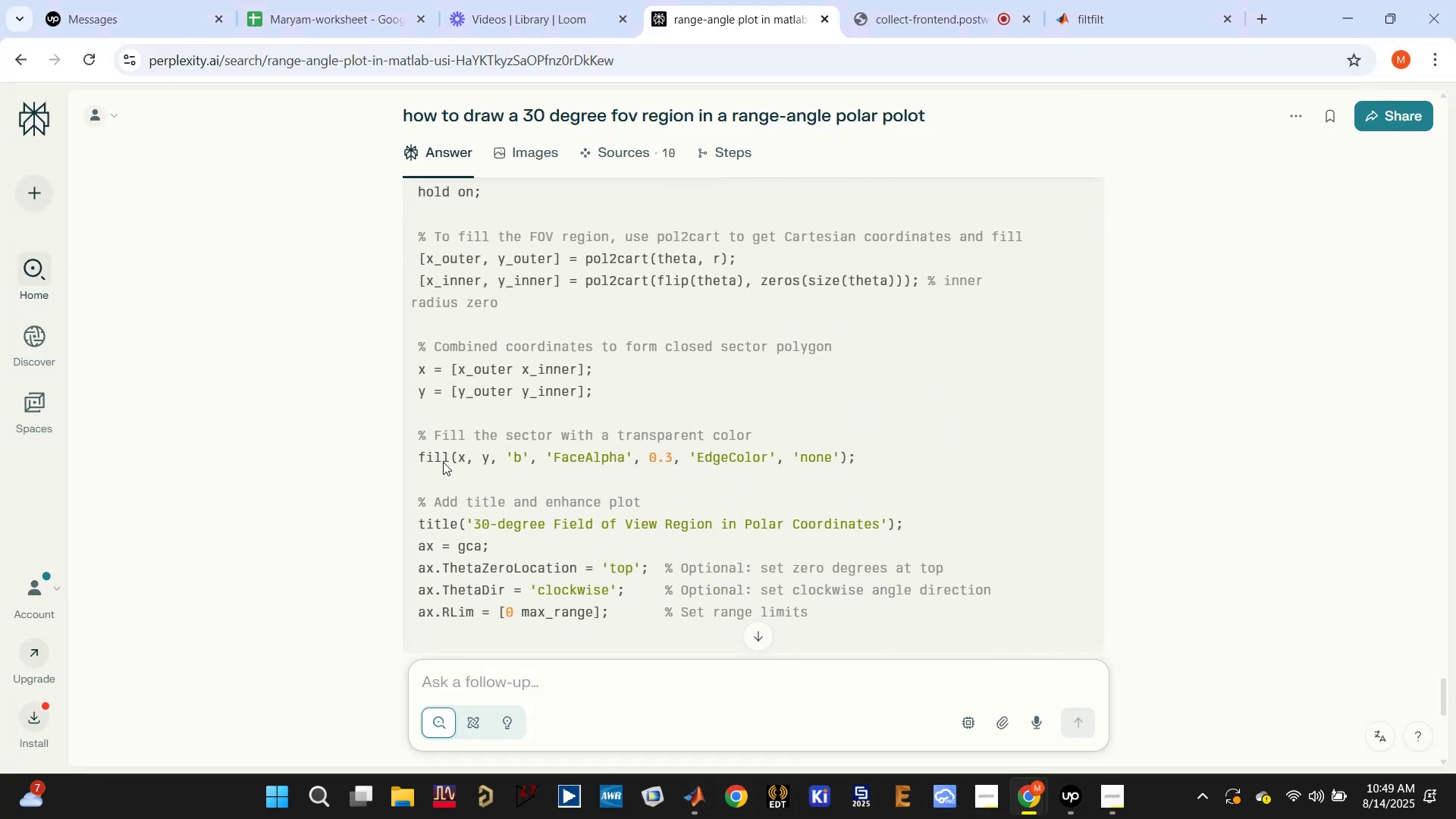 
double_click([434, 451])
 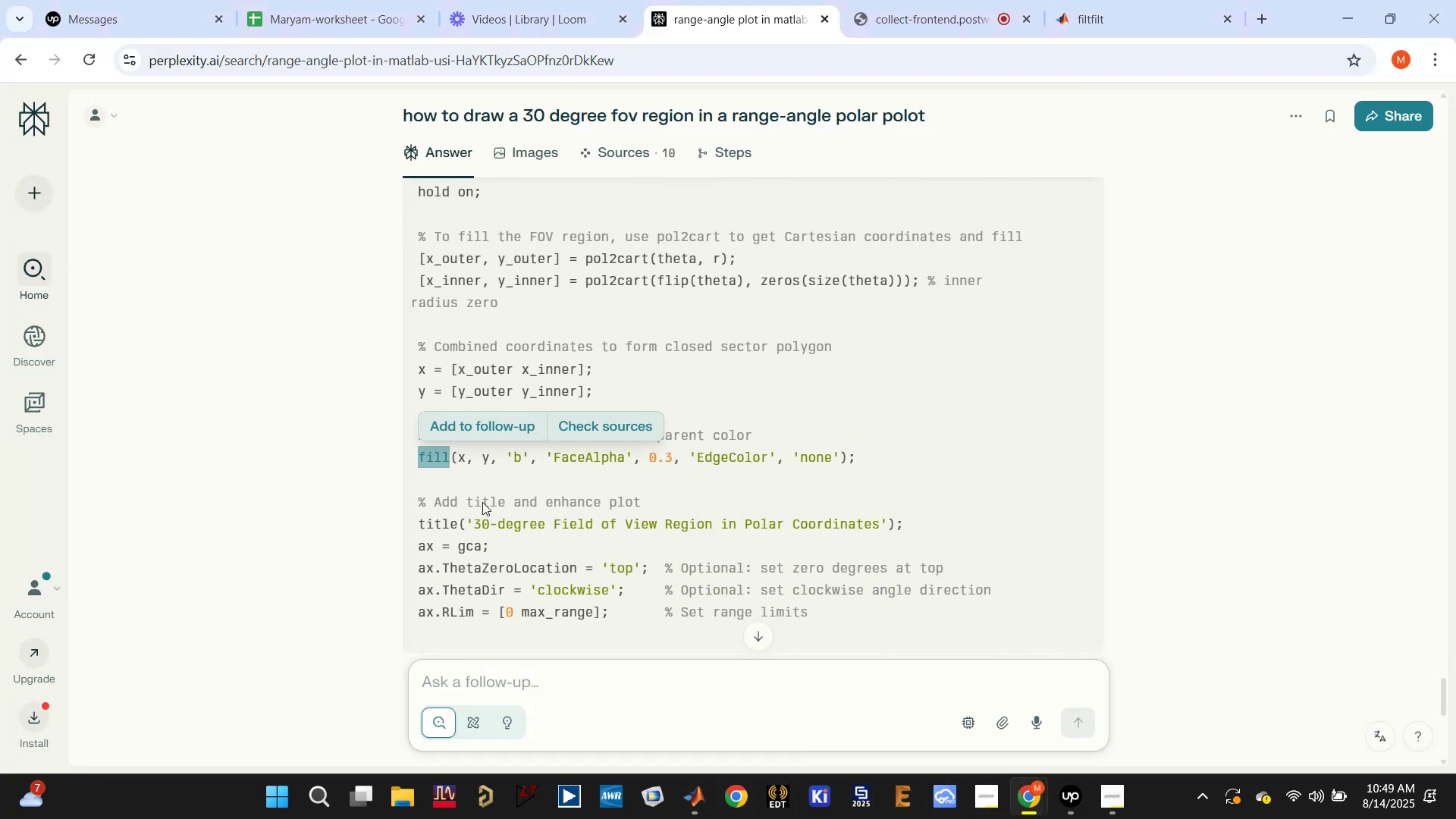 
scroll: coordinate [606, 583], scroll_direction: down, amount: 2.0
 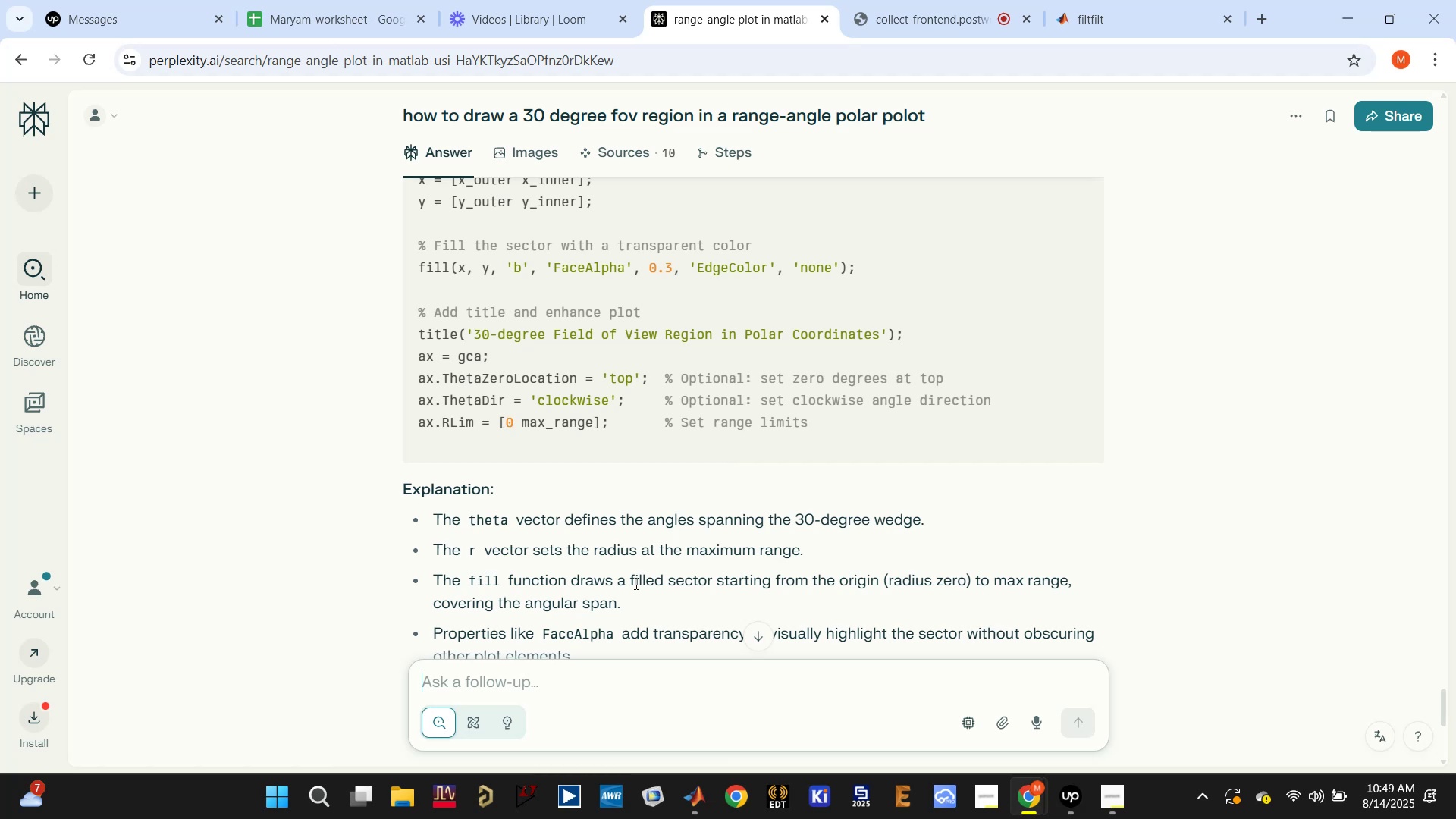 
left_click([600, 687])
 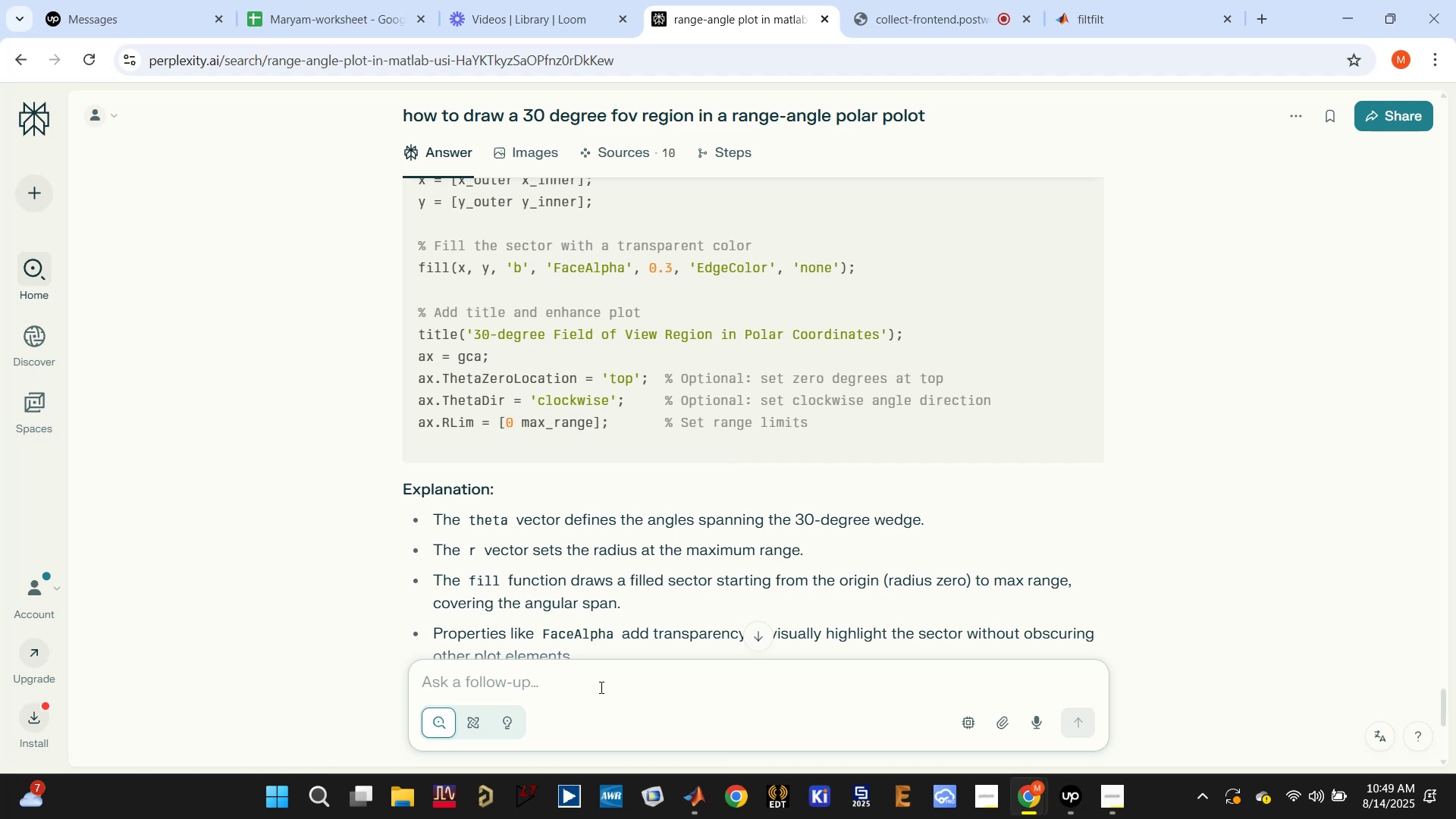 
scroll: coordinate [600, 687], scroll_direction: down, amount: 1.0
 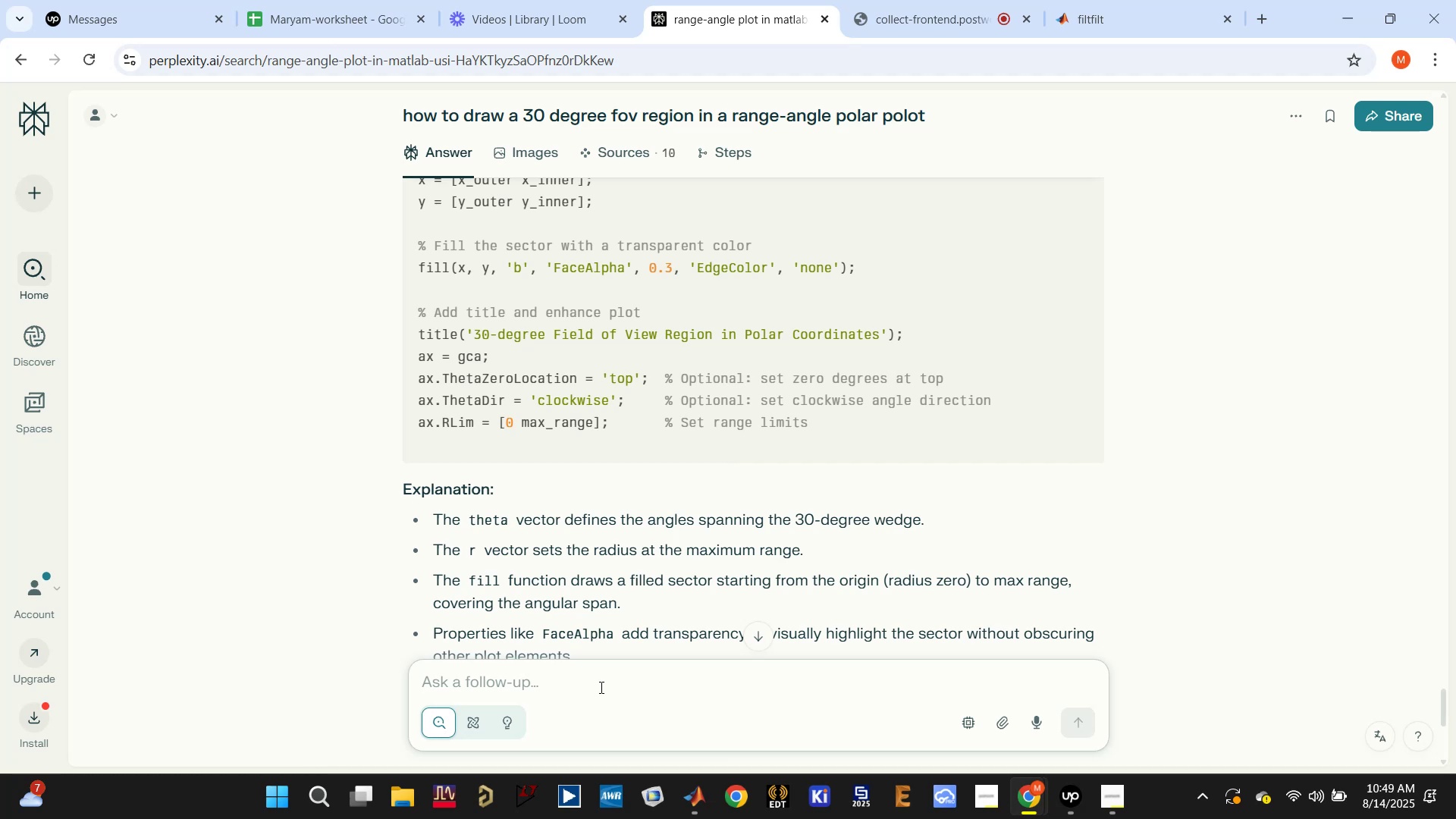 
type(fill function doesnt work)
 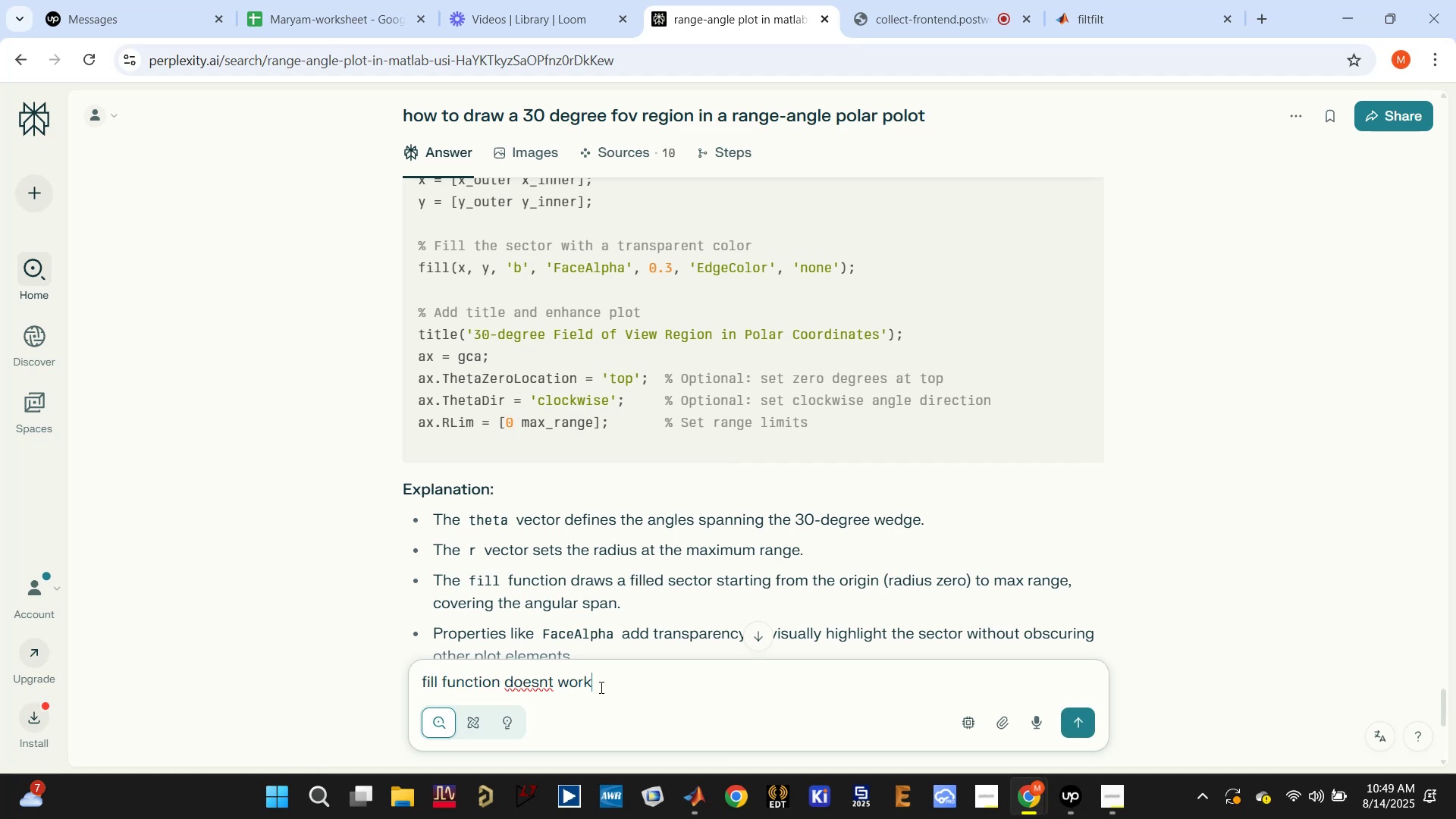 
key(Enter)
 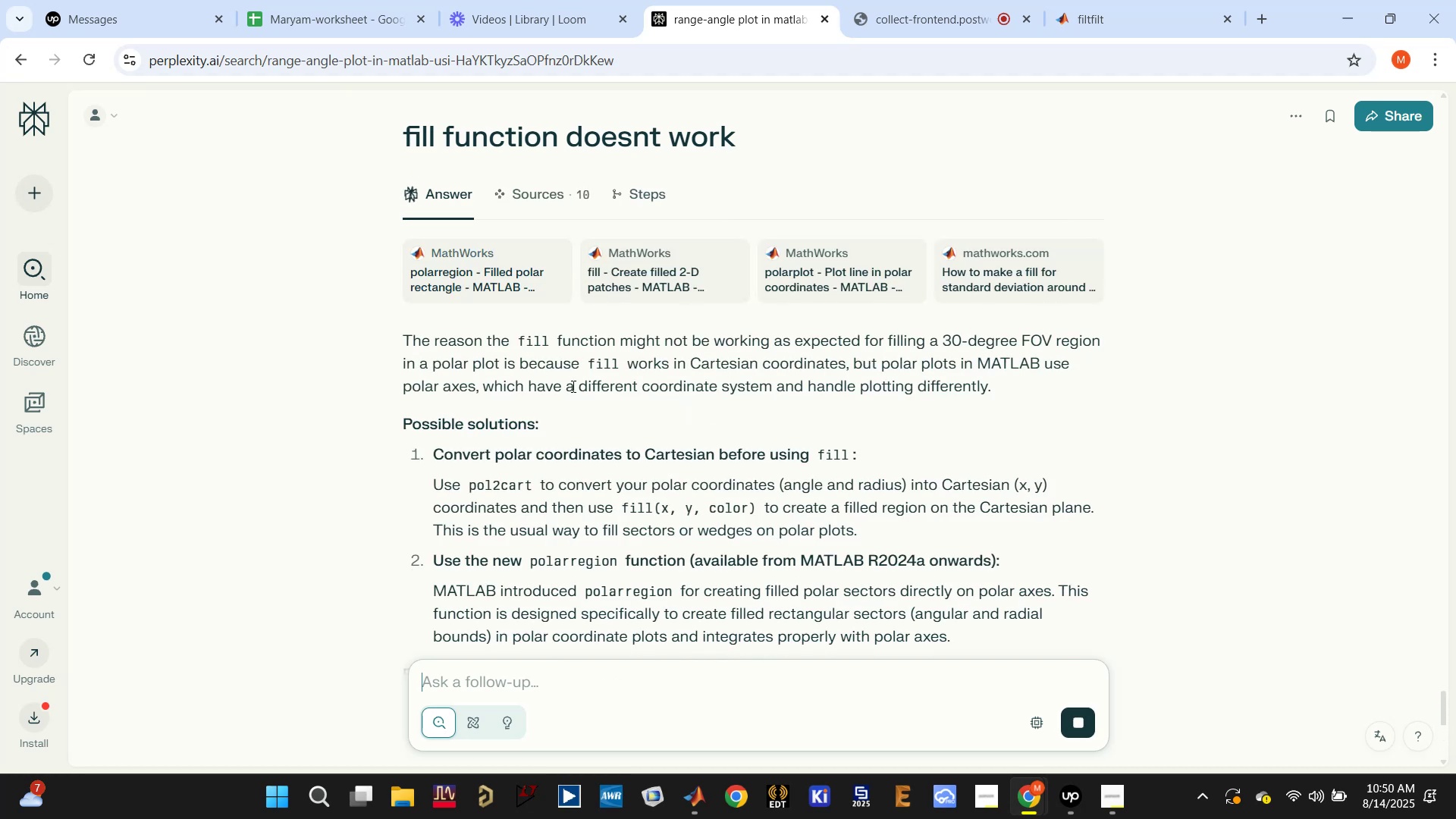 
wait(11.75)
 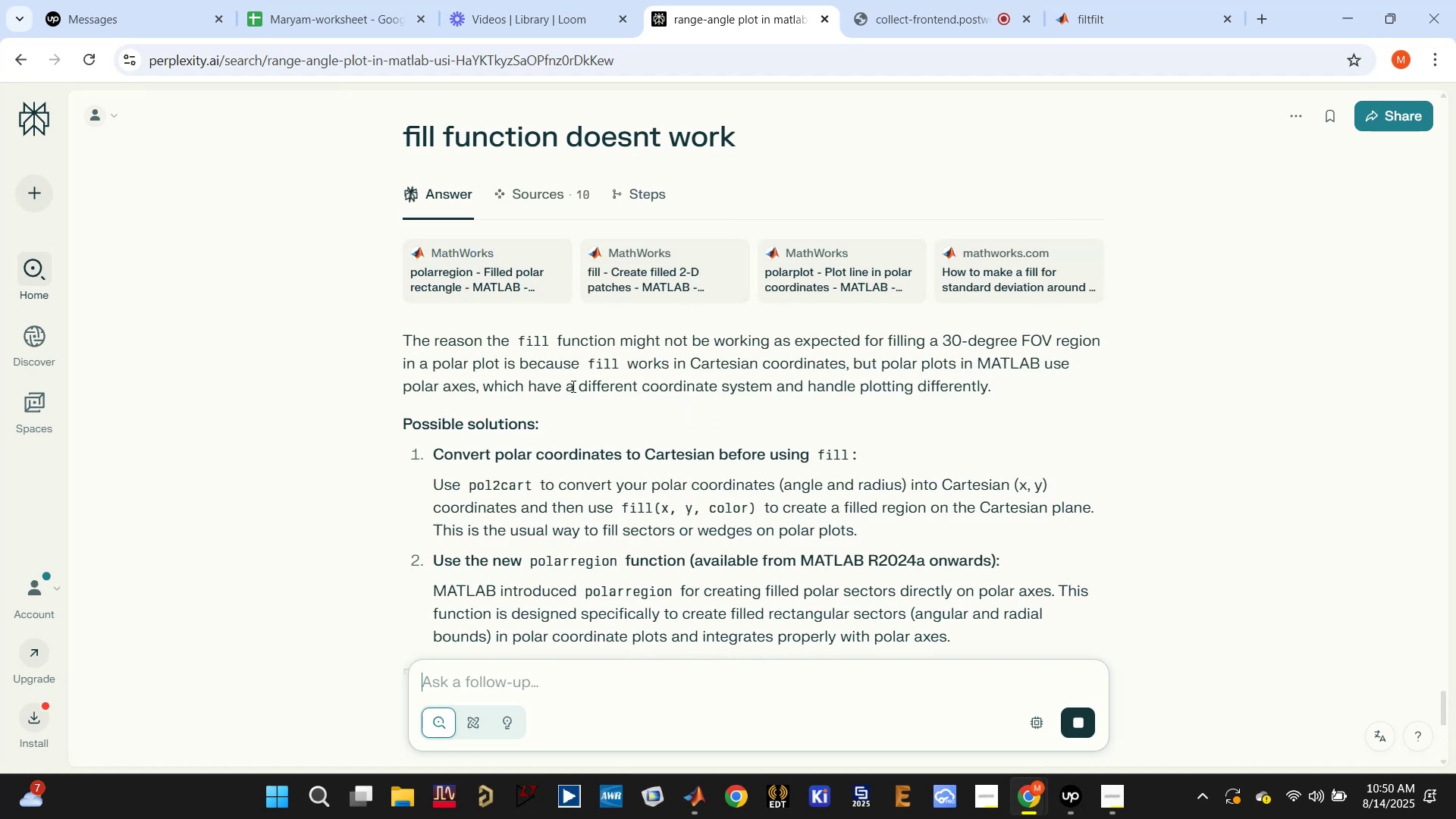 
scroll: coordinate [574, 453], scroll_direction: down, amount: 1.0
 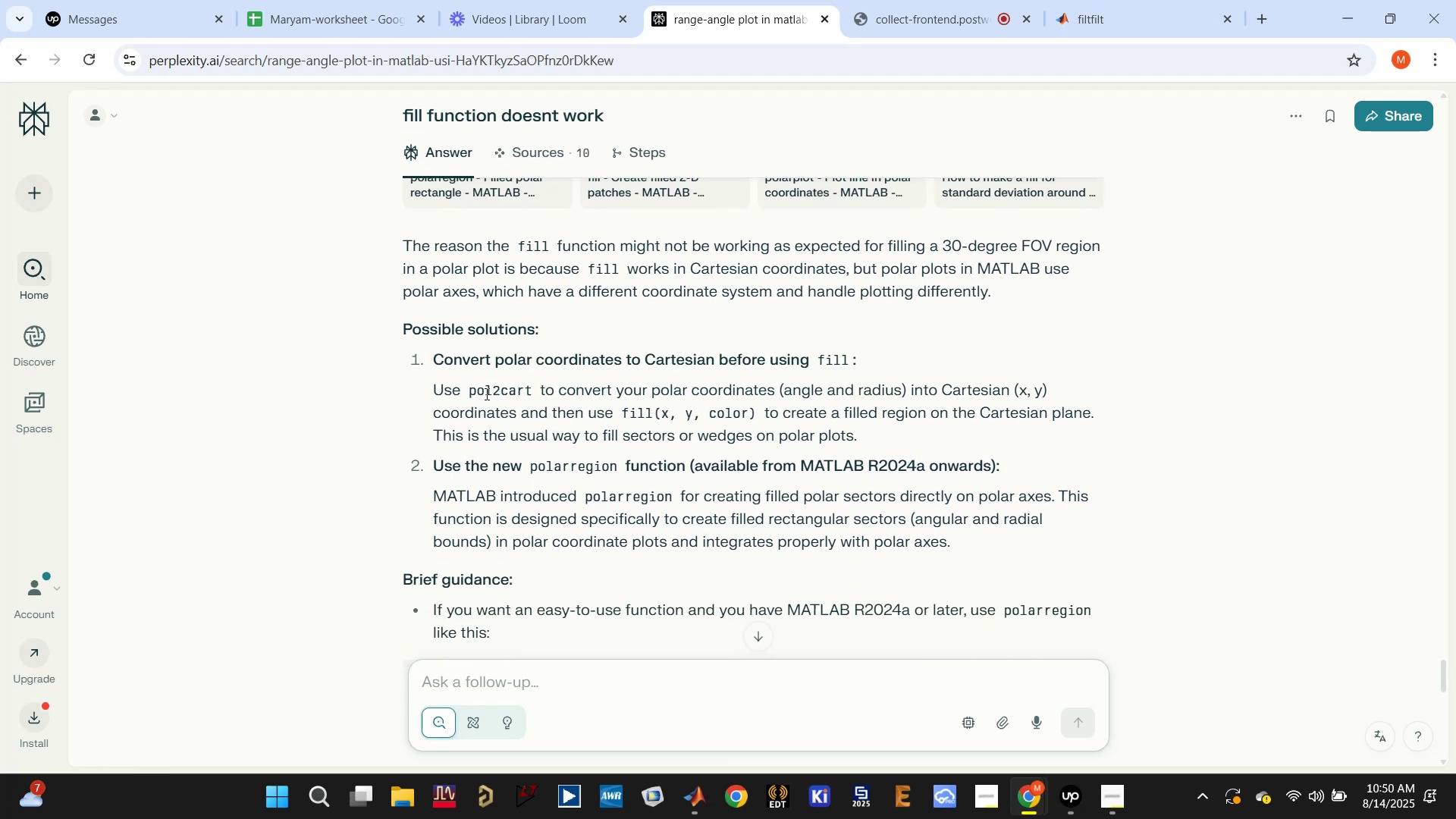 
double_click([485, 392])
 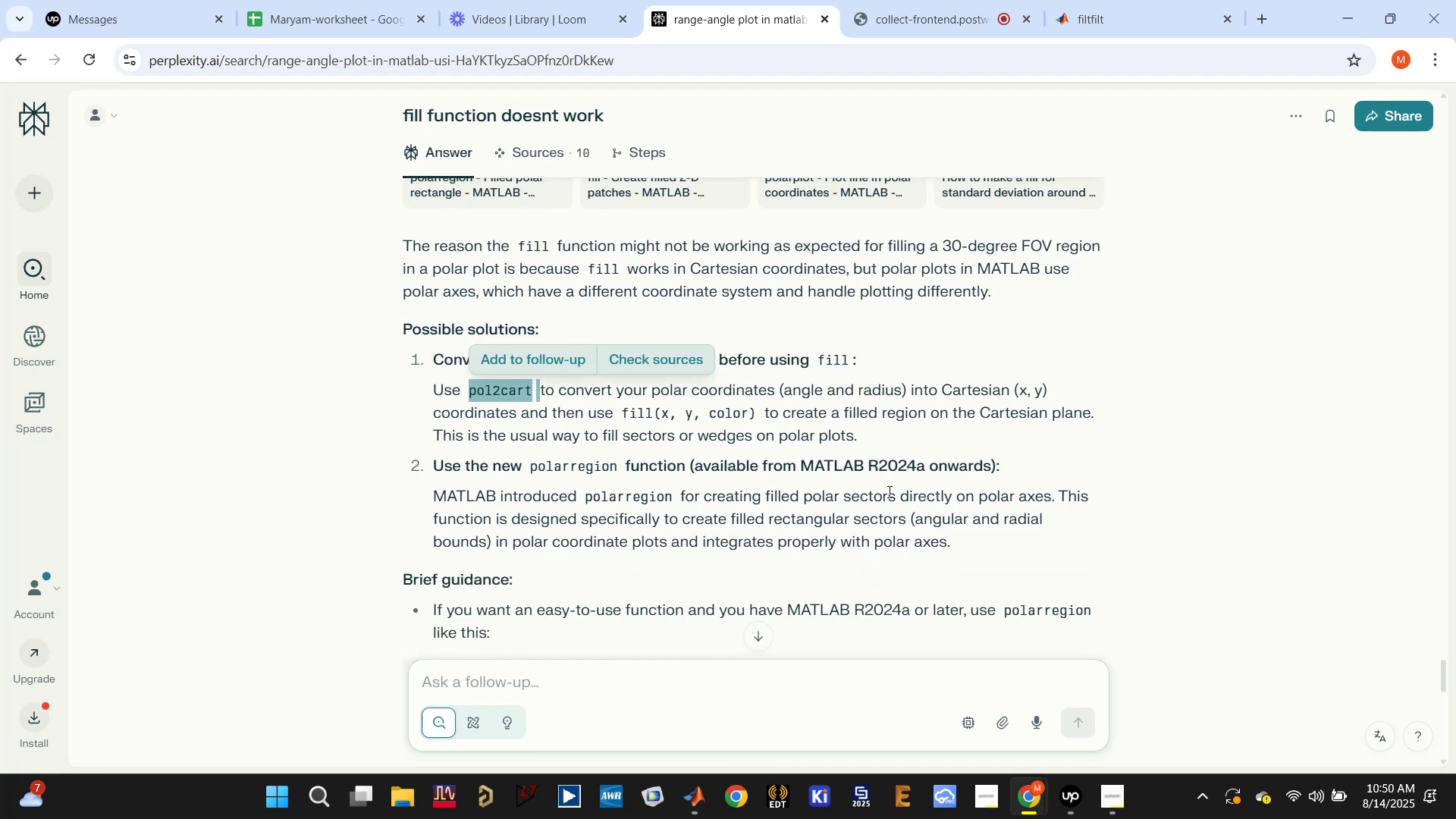 
wait(7.48)
 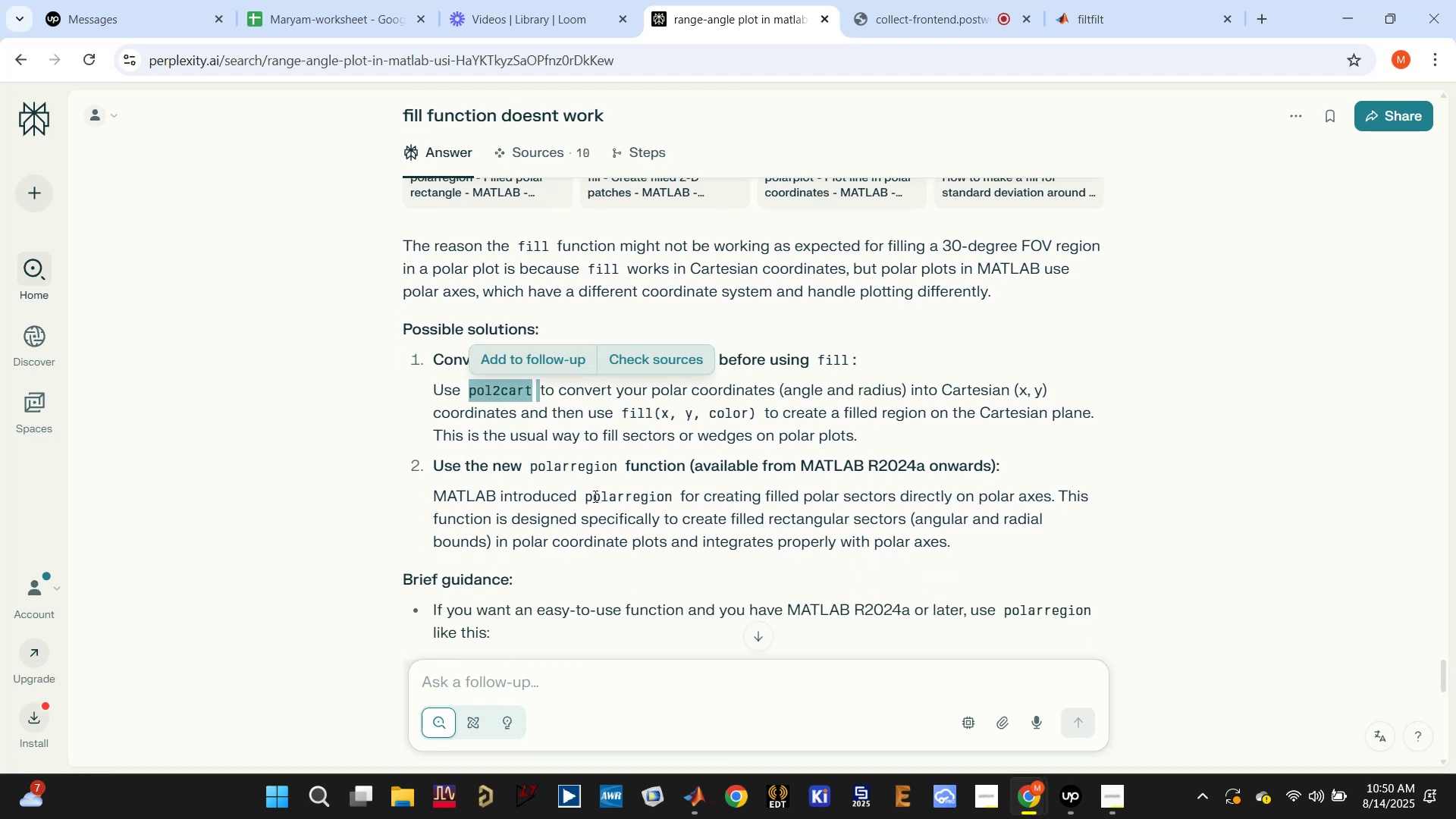 
double_click([660, 504])
 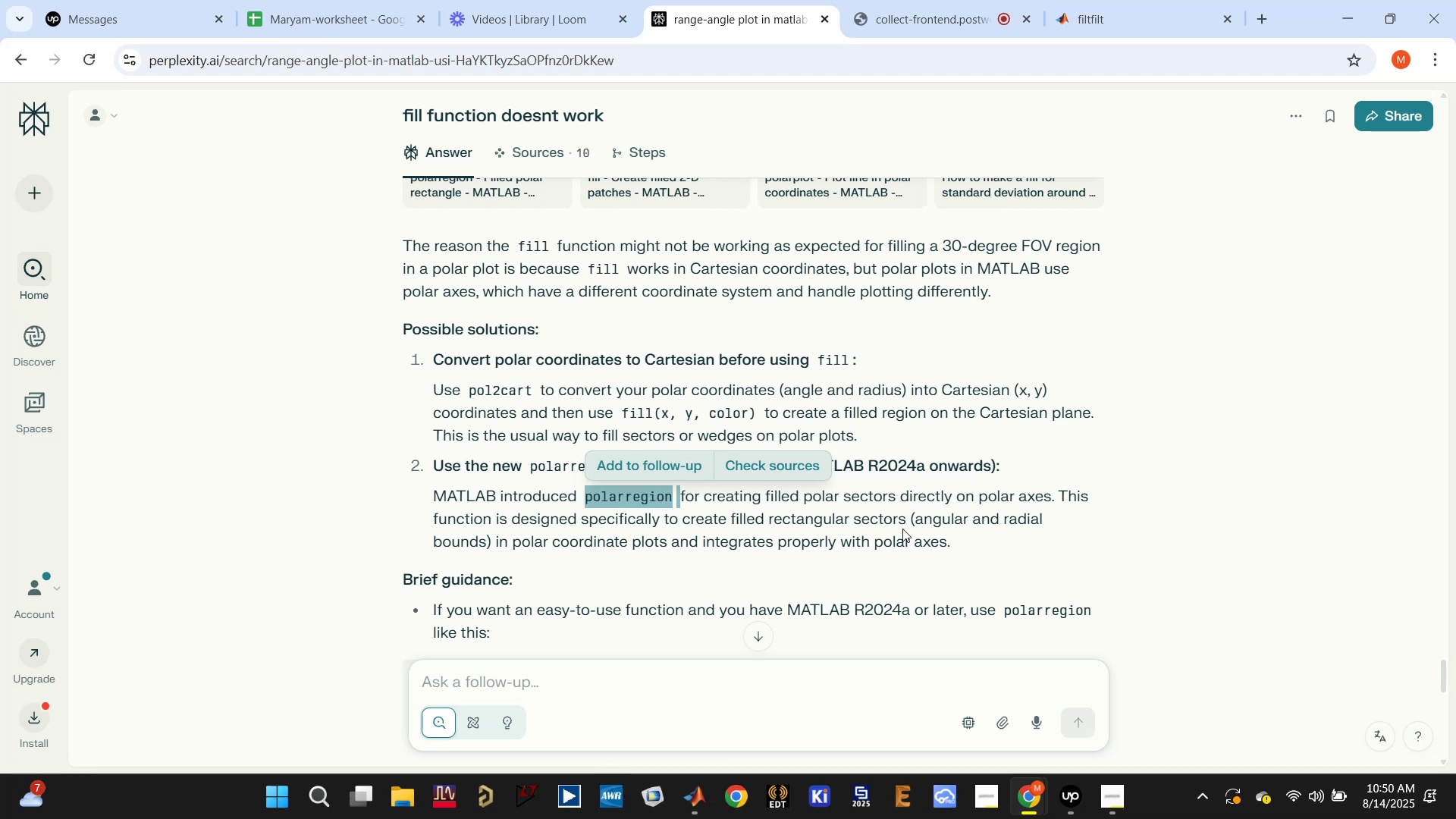 
key(Control+C)
 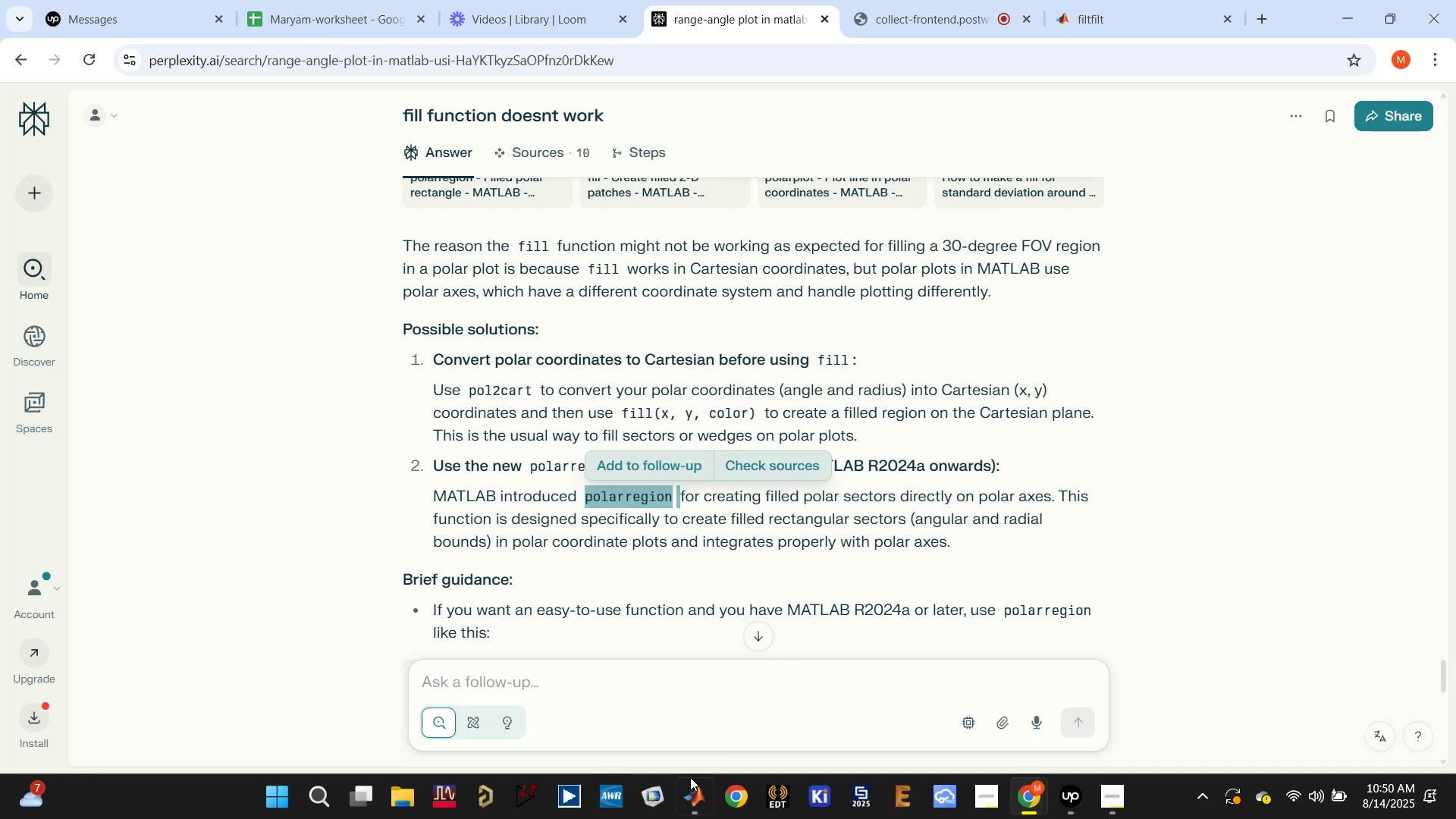 
left_click([694, 805])
 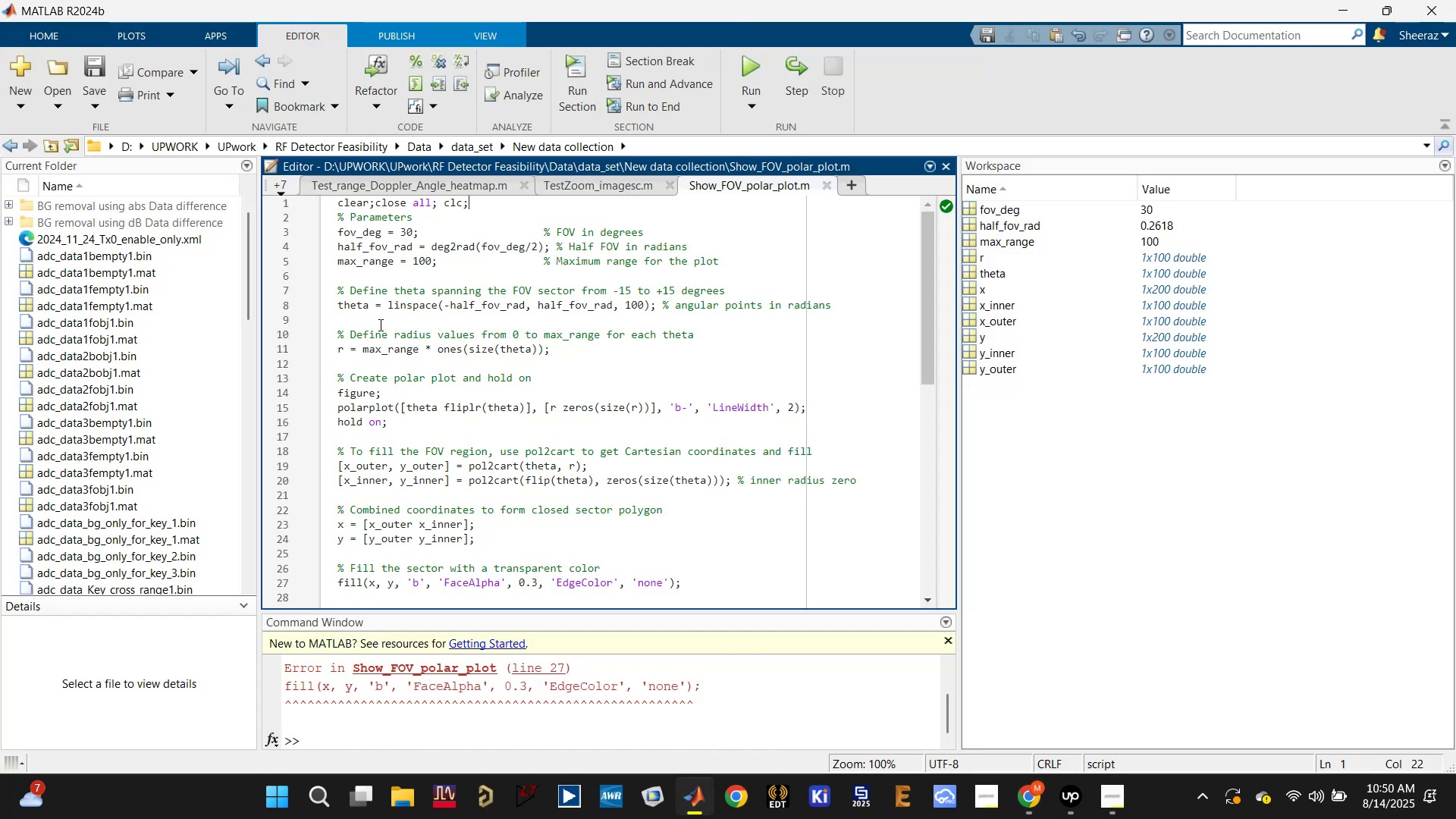 
left_click([377, 410])
 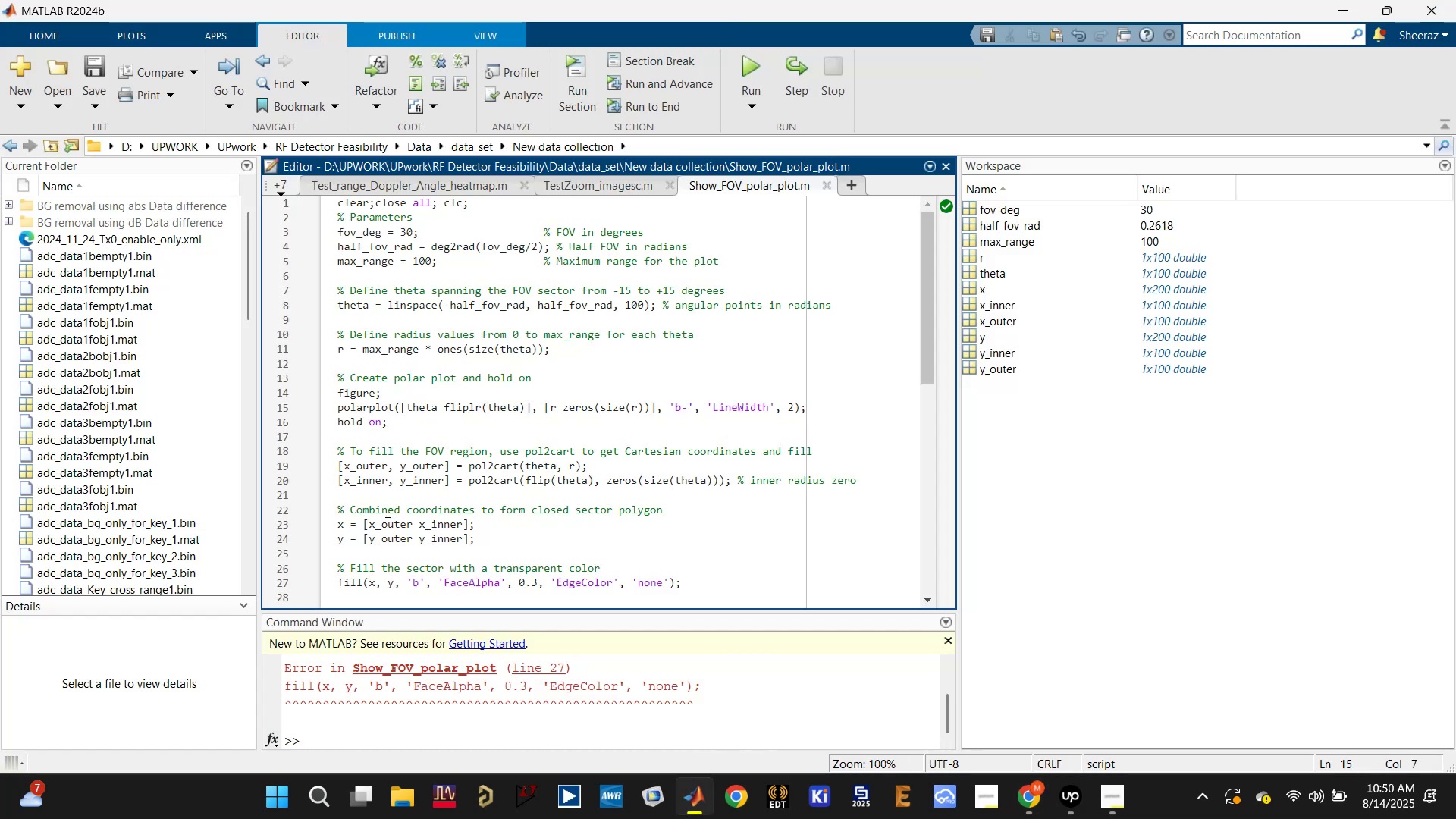 
scroll: coordinate [386, 525], scroll_direction: down, amount: 2.0
 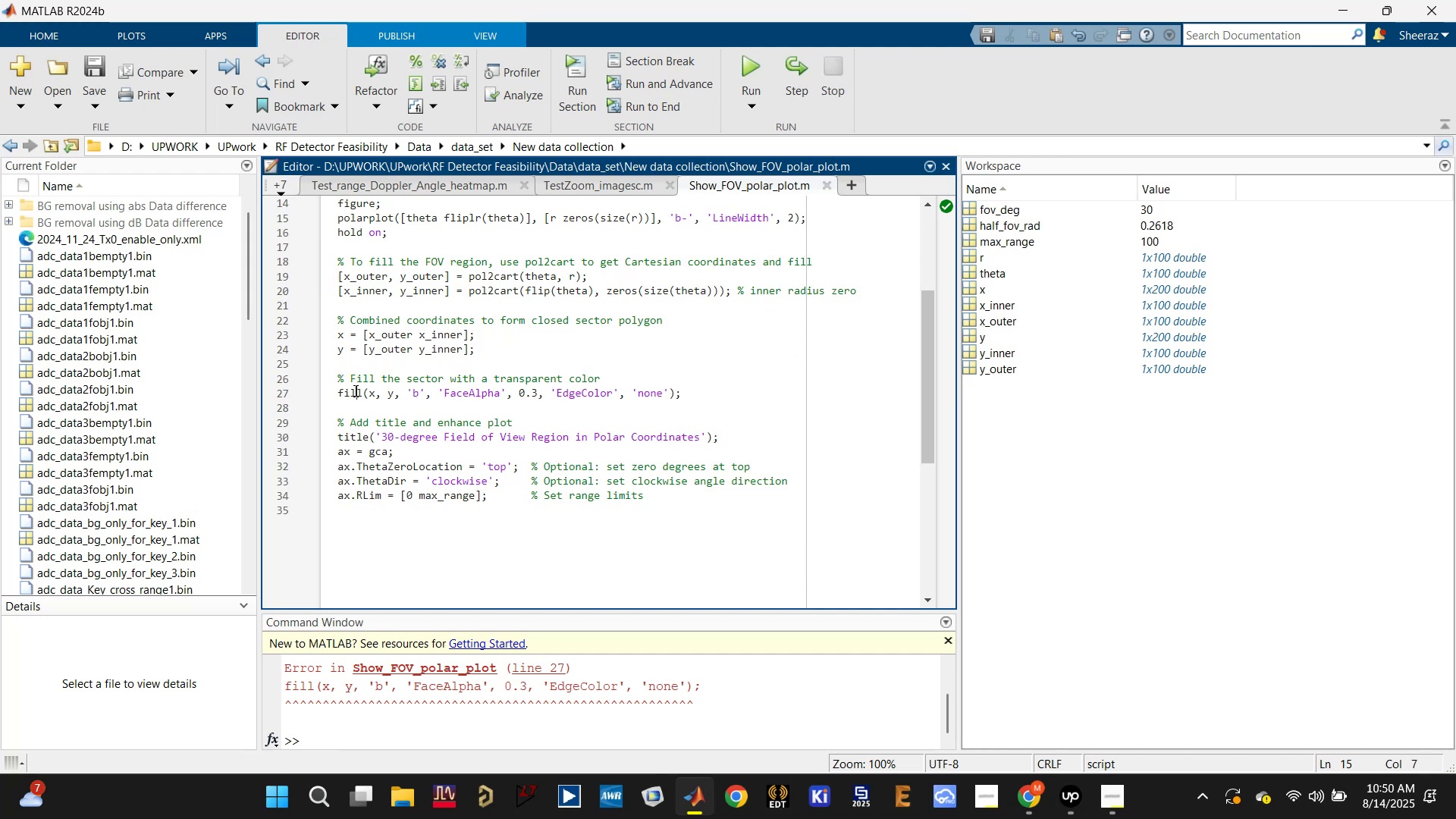 
double_click([354, 391])
 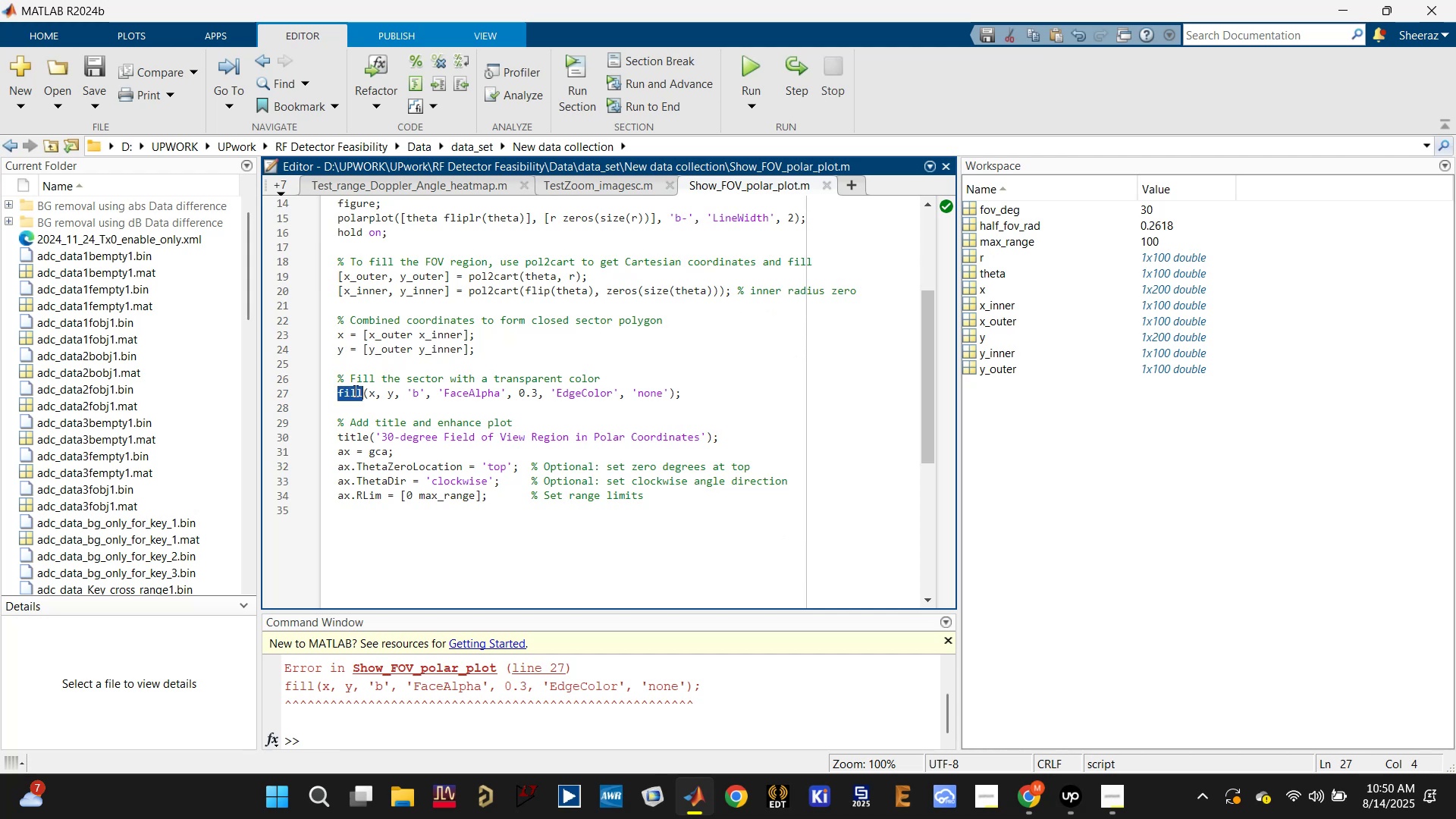 
key(Control+V)
 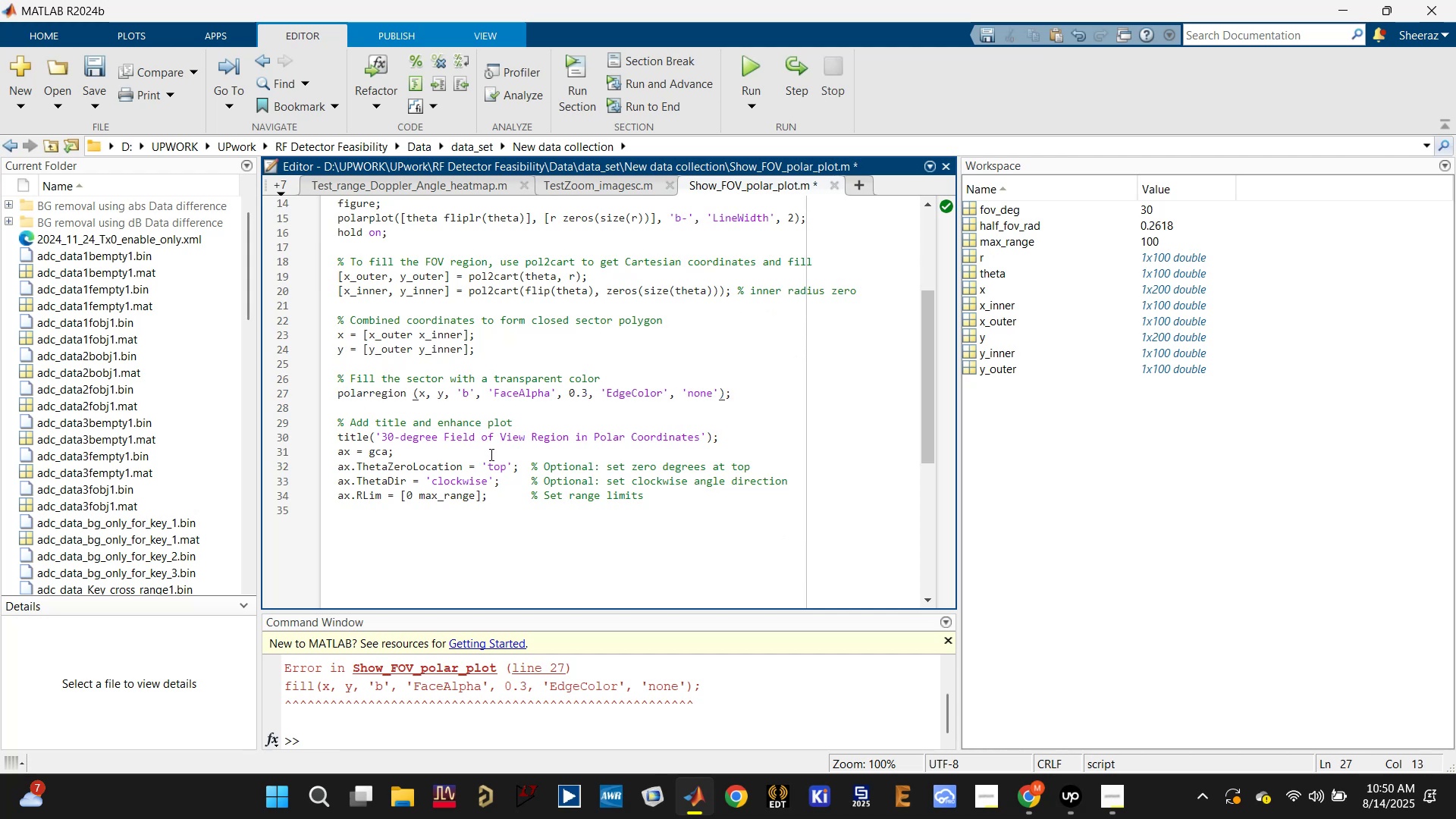 
key(Control+S)
 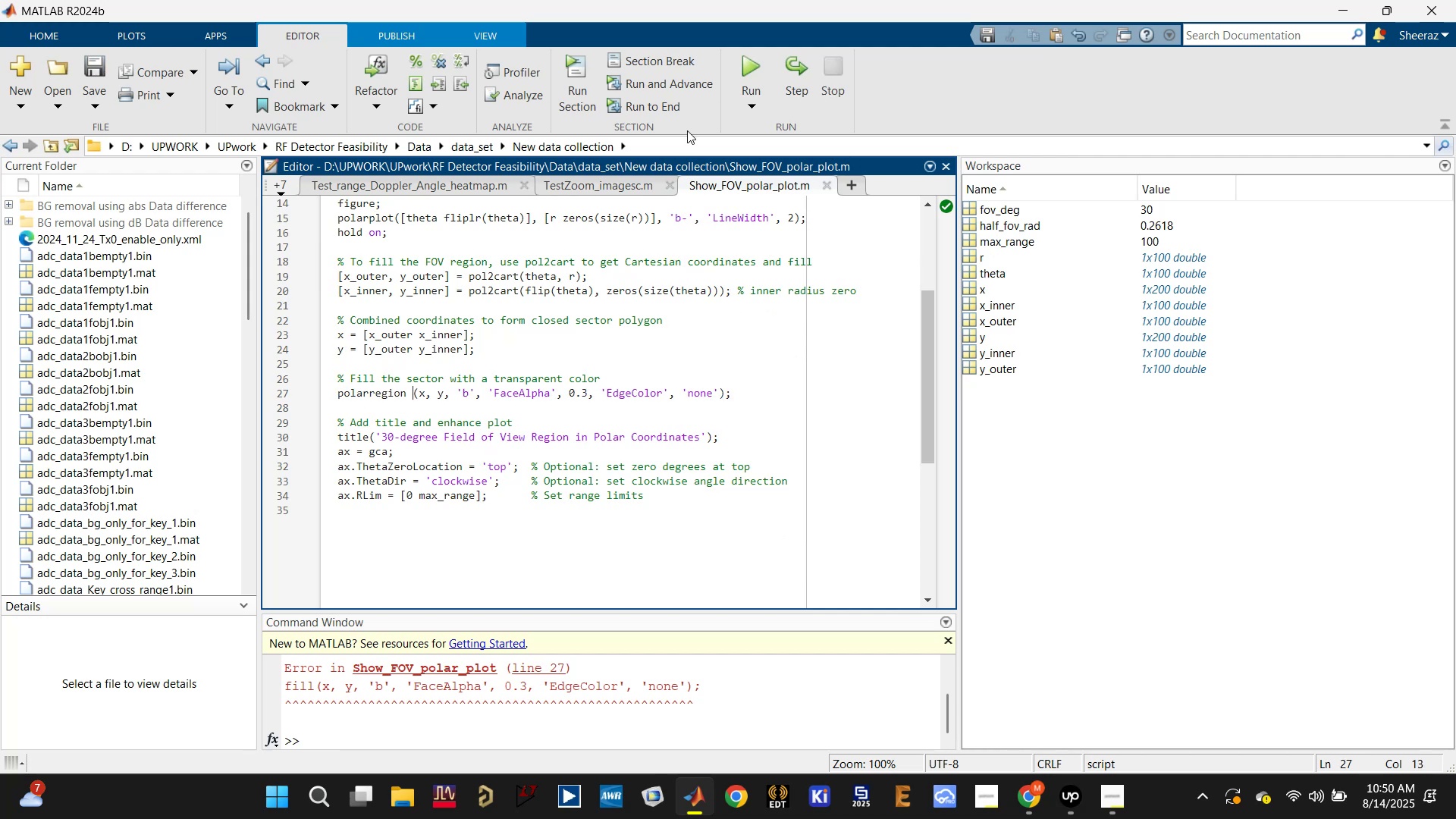 
left_click([746, 74])
 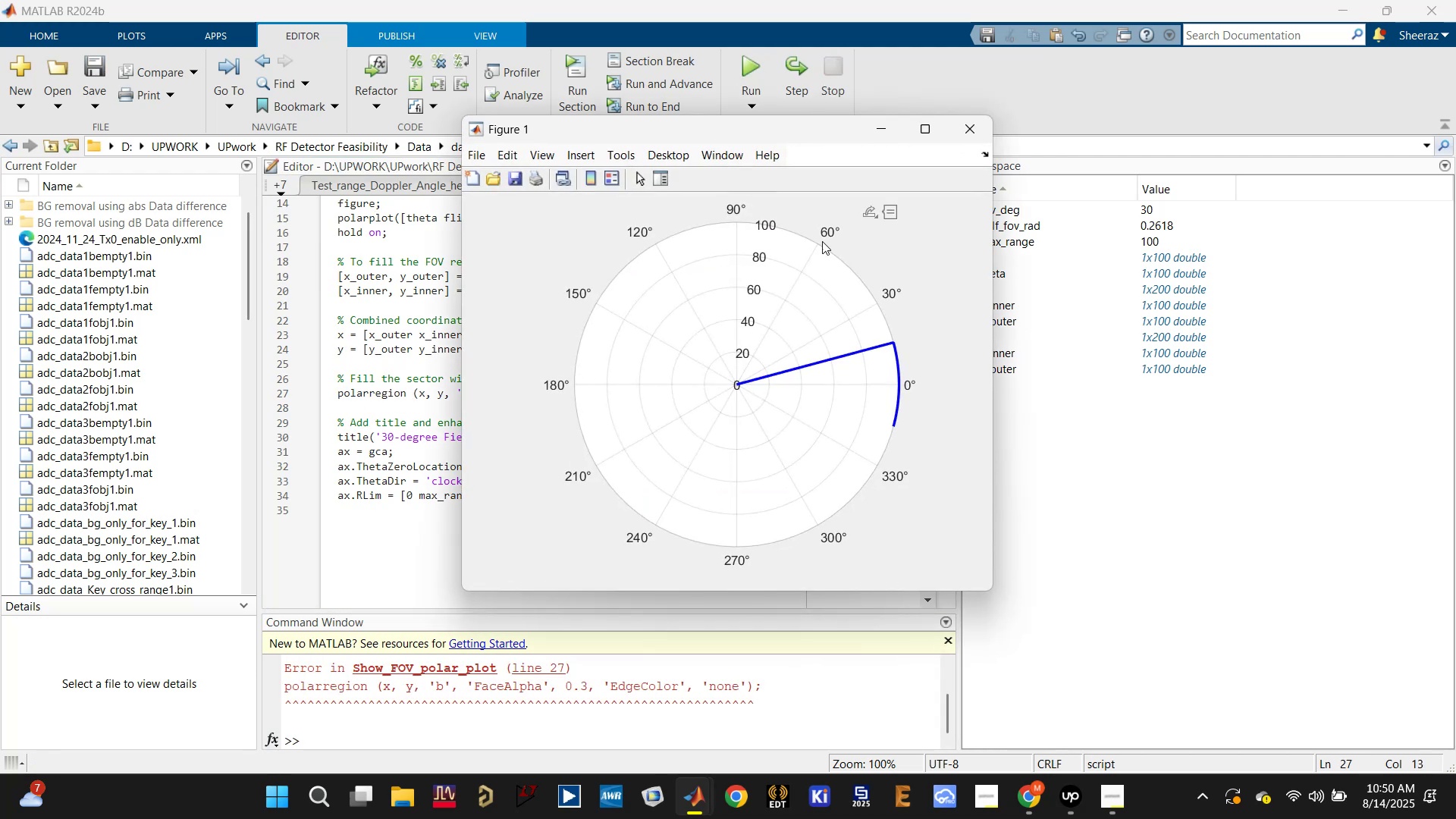 
left_click([969, 121])
 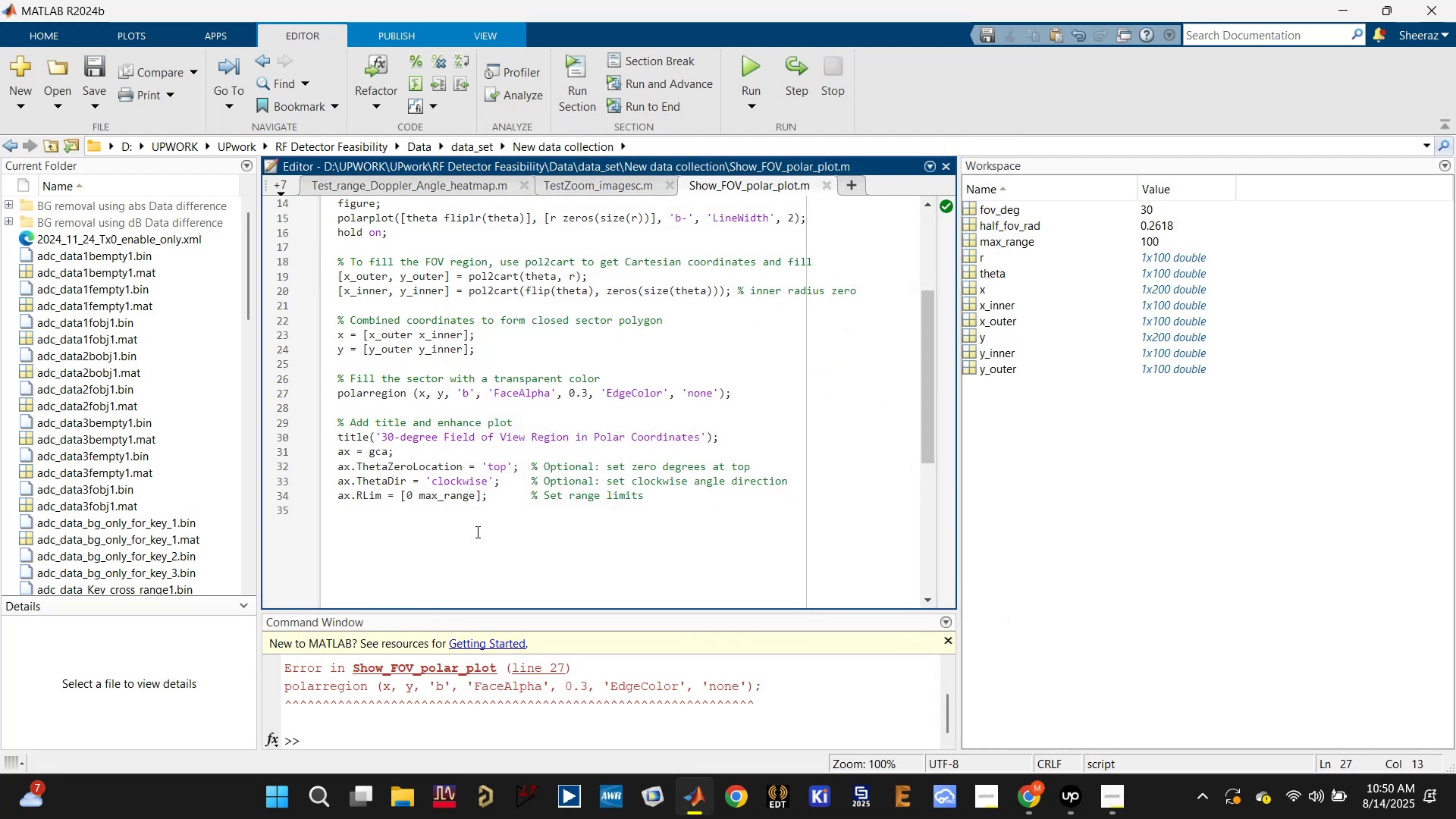 
key(Backspace)
 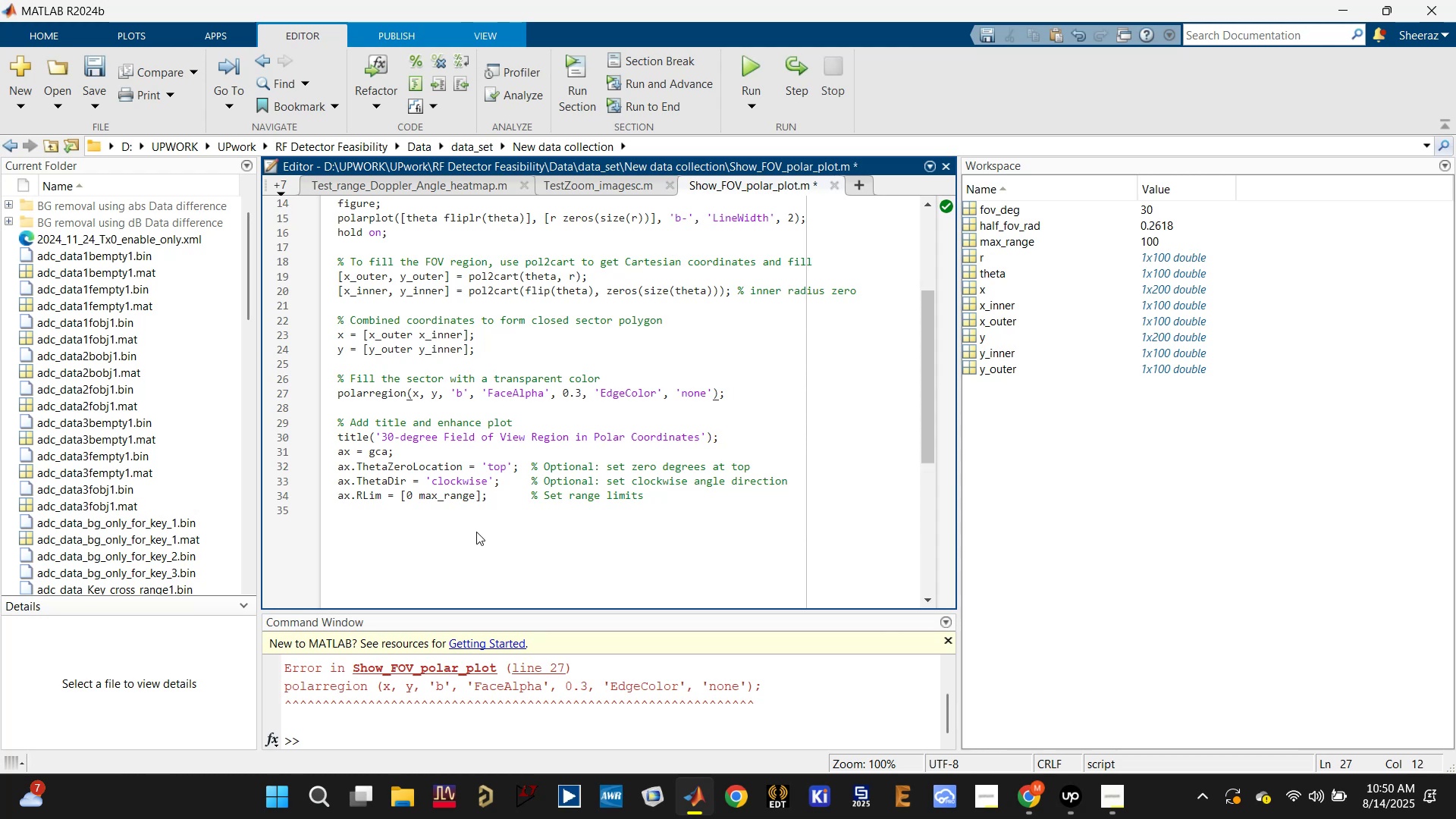 
key(Control+S)
 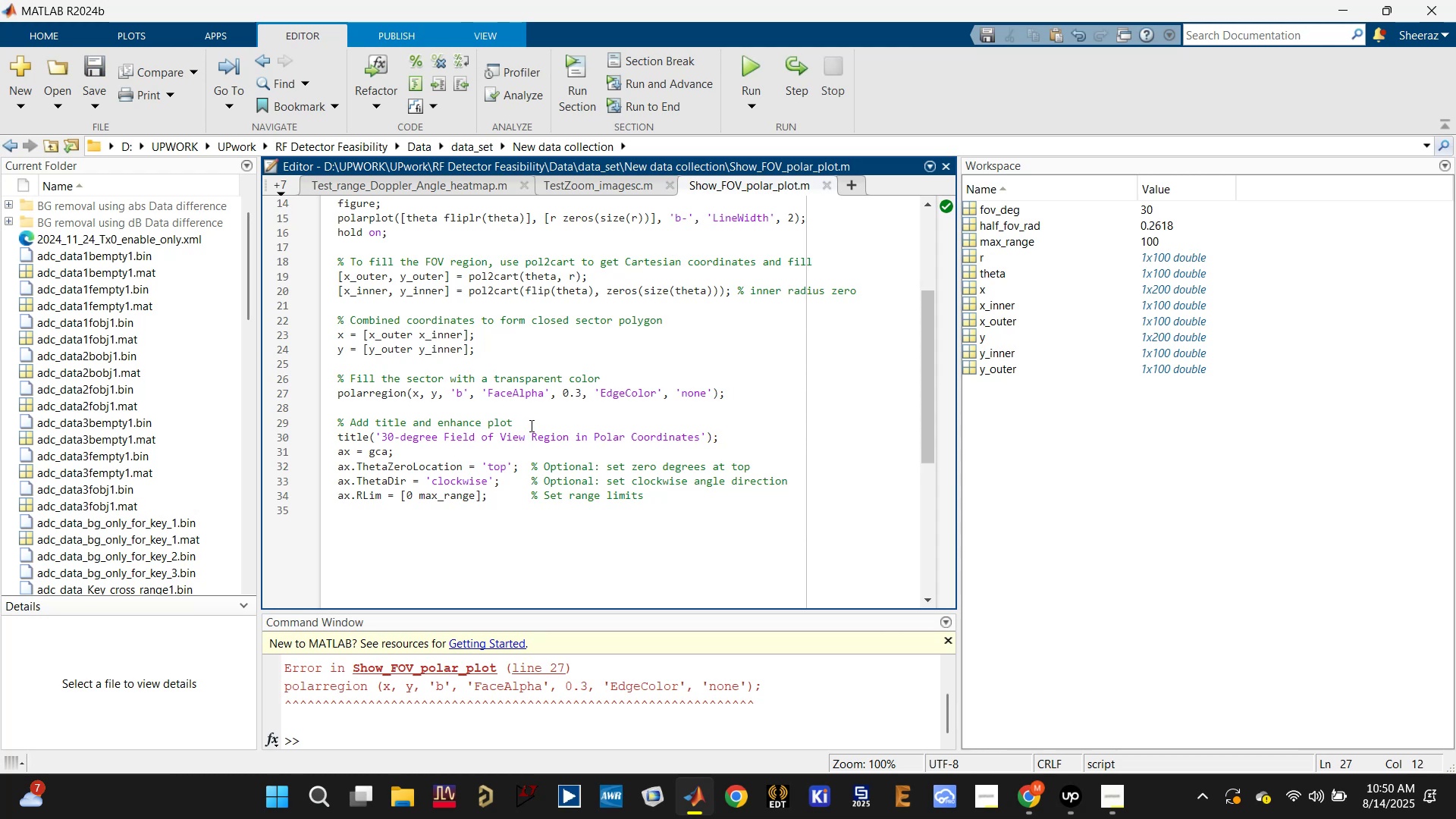 
left_click([511, 394])
 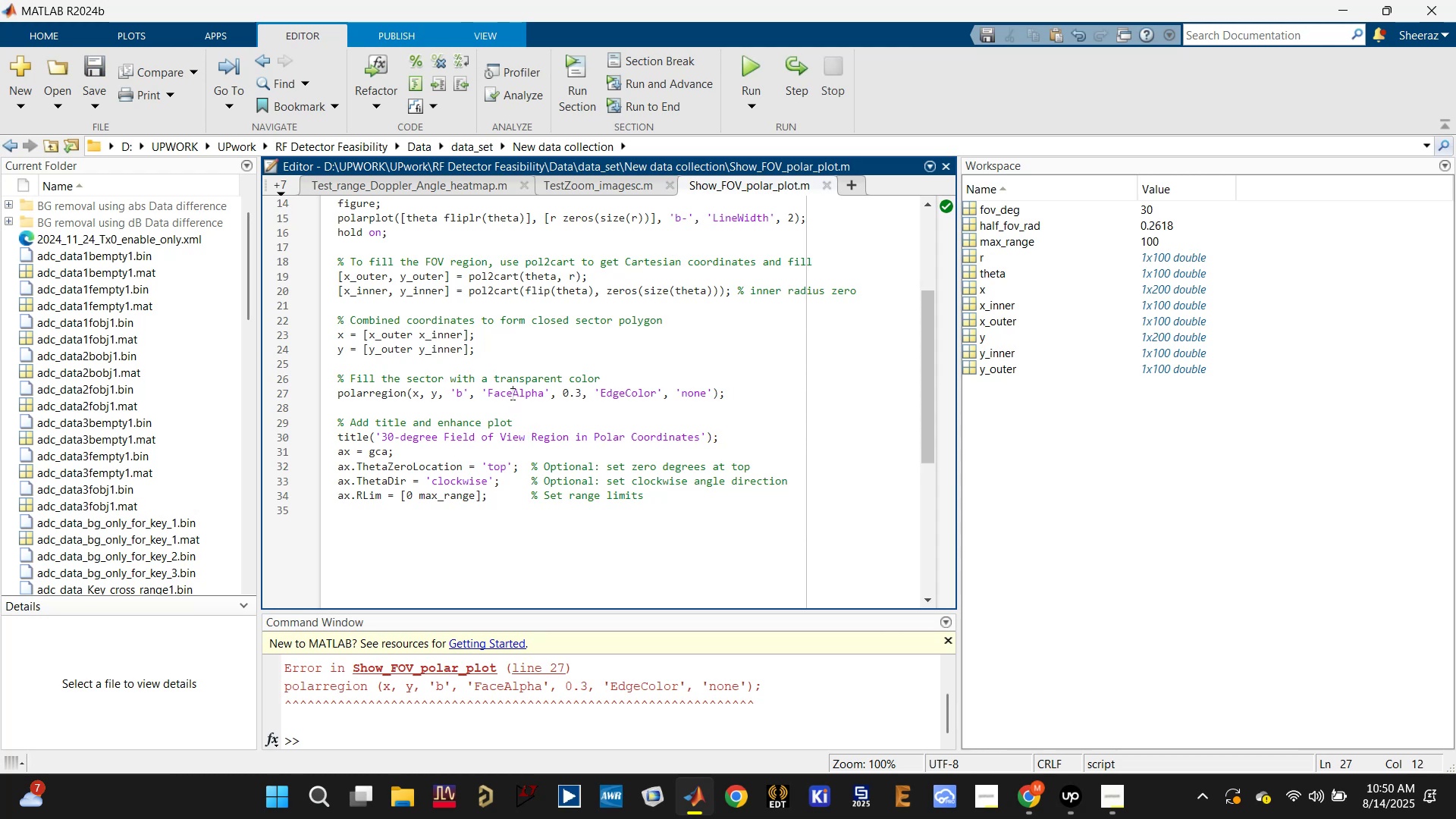 
key(Control+R)
 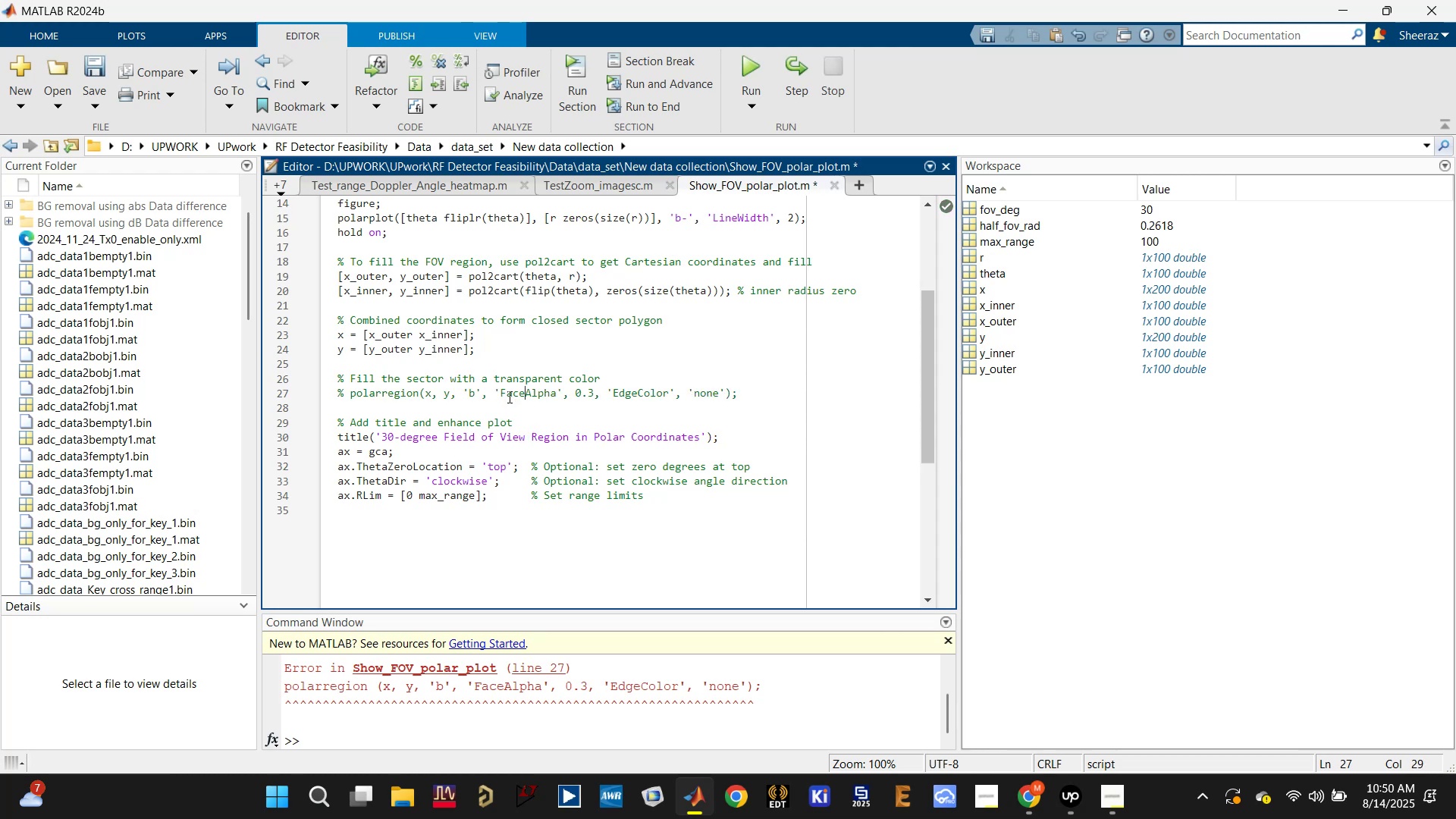 
key(Control+S)
 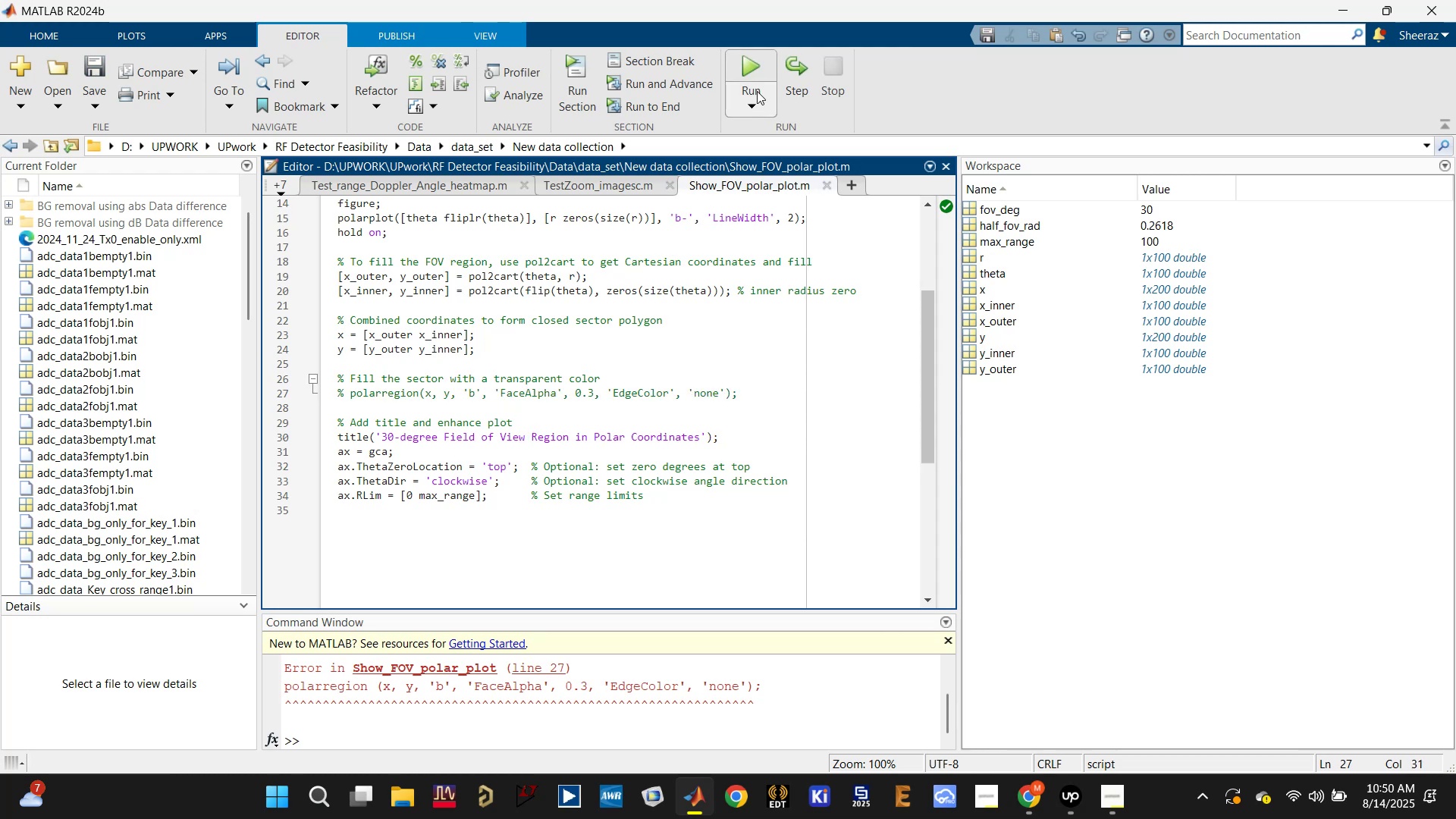 
left_click([752, 65])
 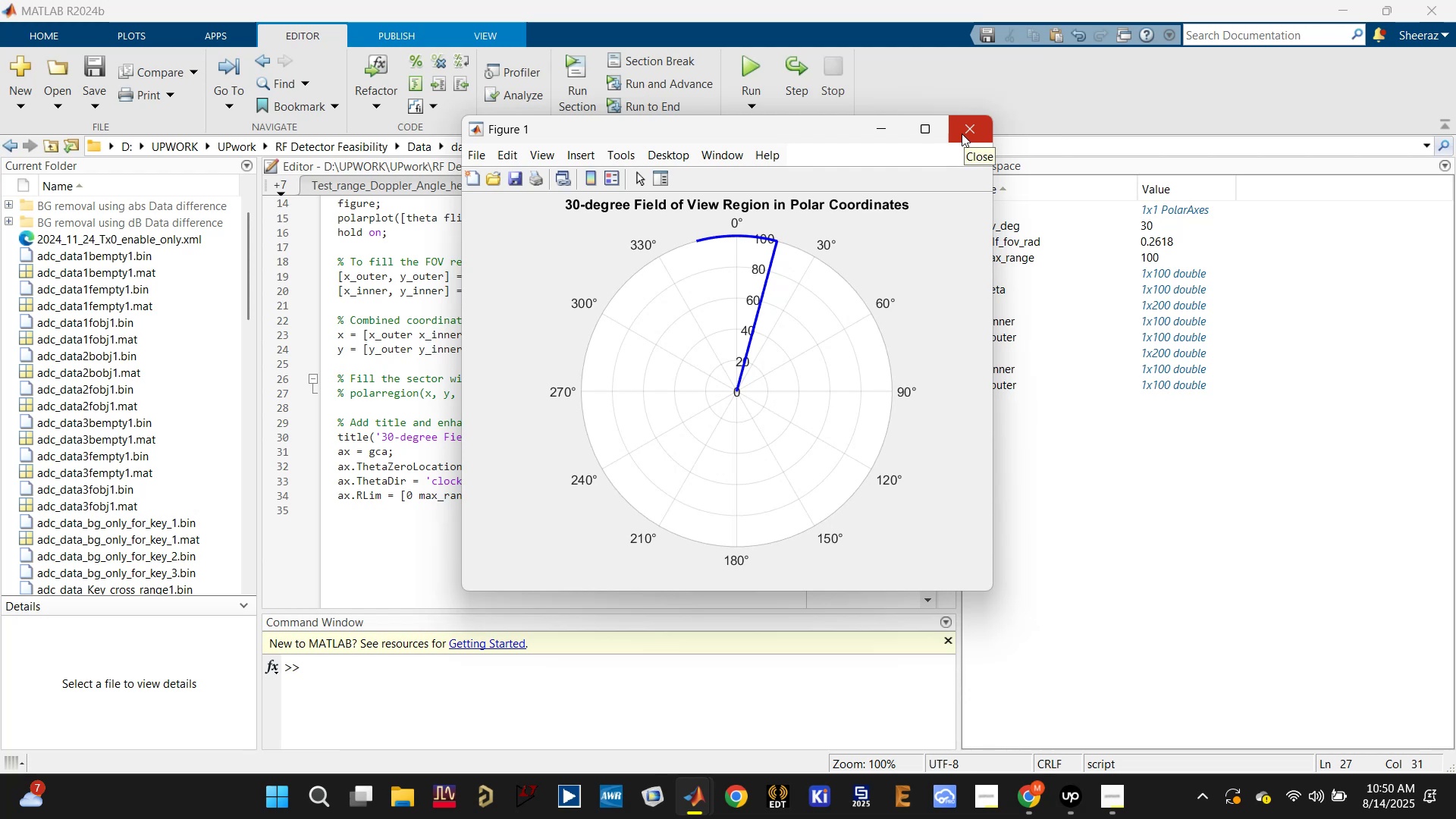 
wait(7.53)
 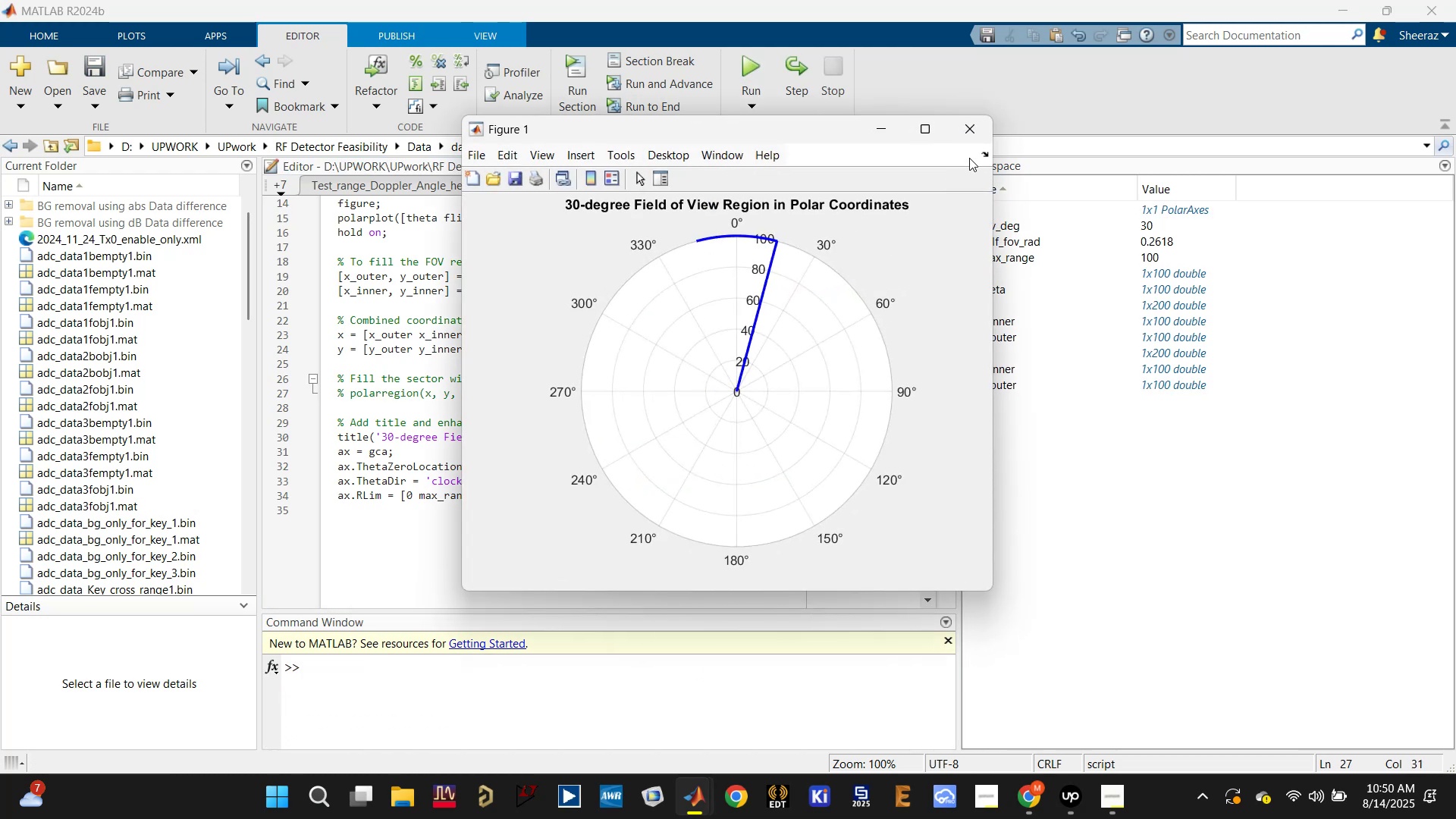 
left_click([954, 134])
 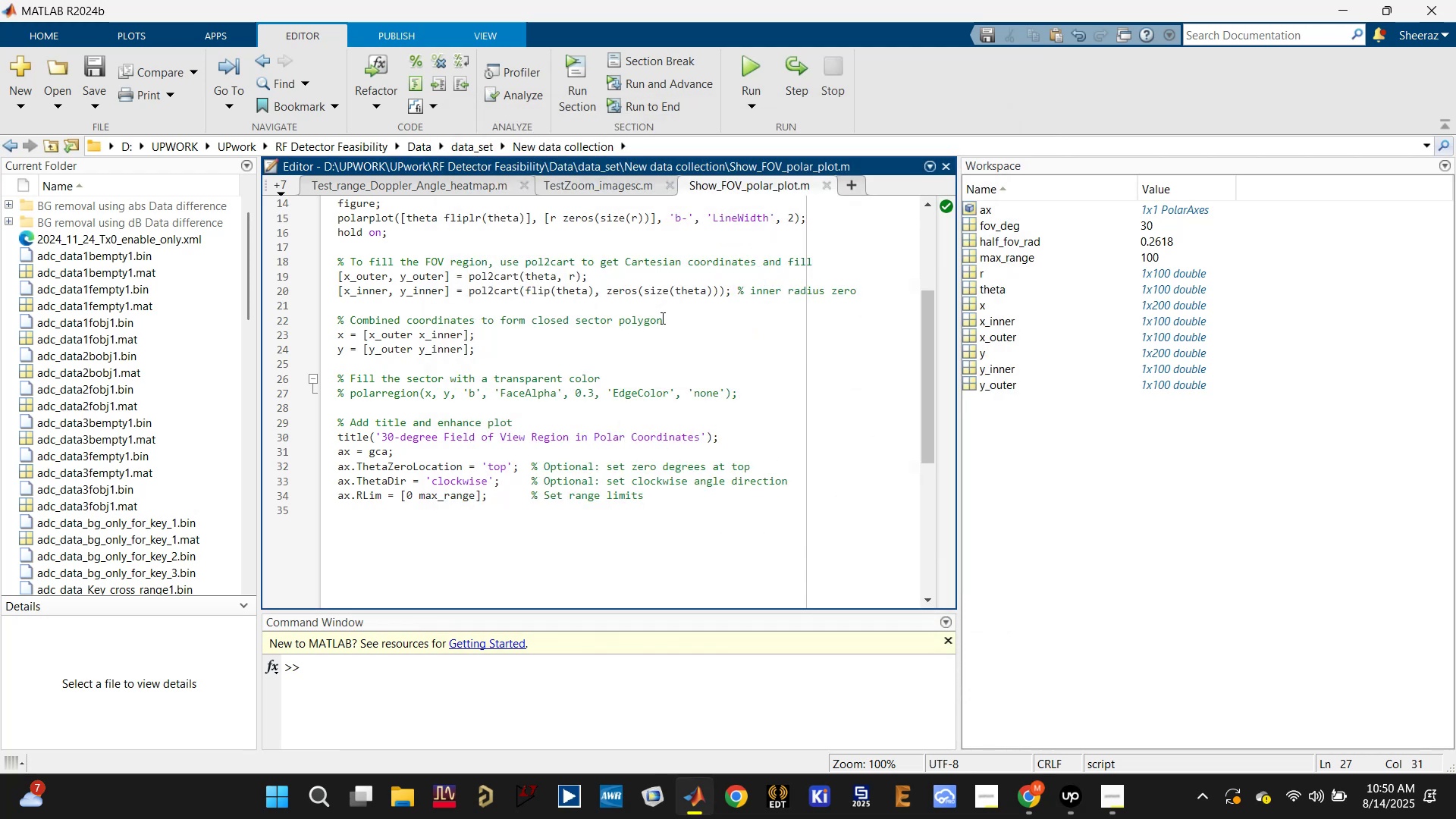 
left_click([661, 318])
 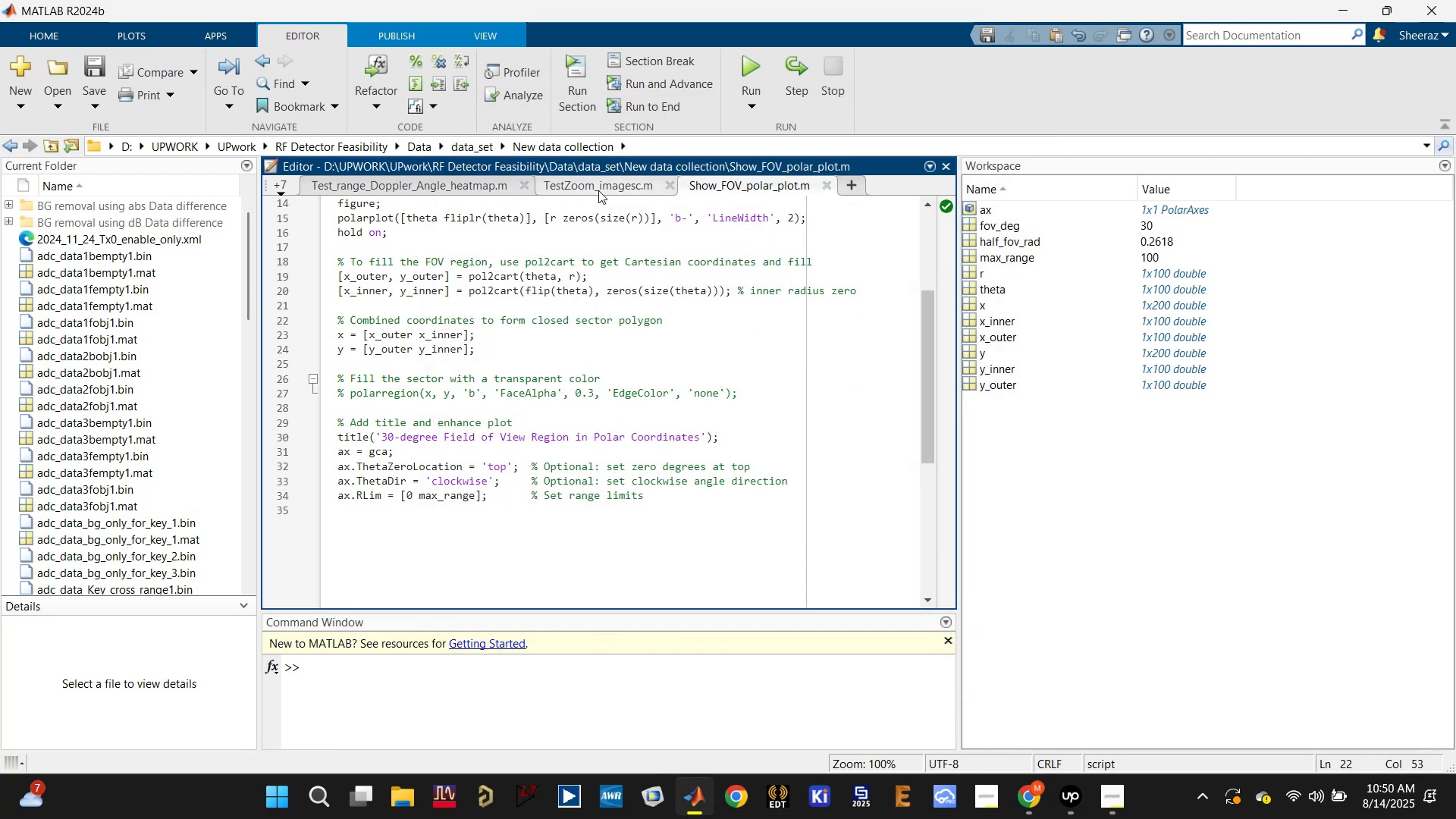 
left_click([440, 192])
 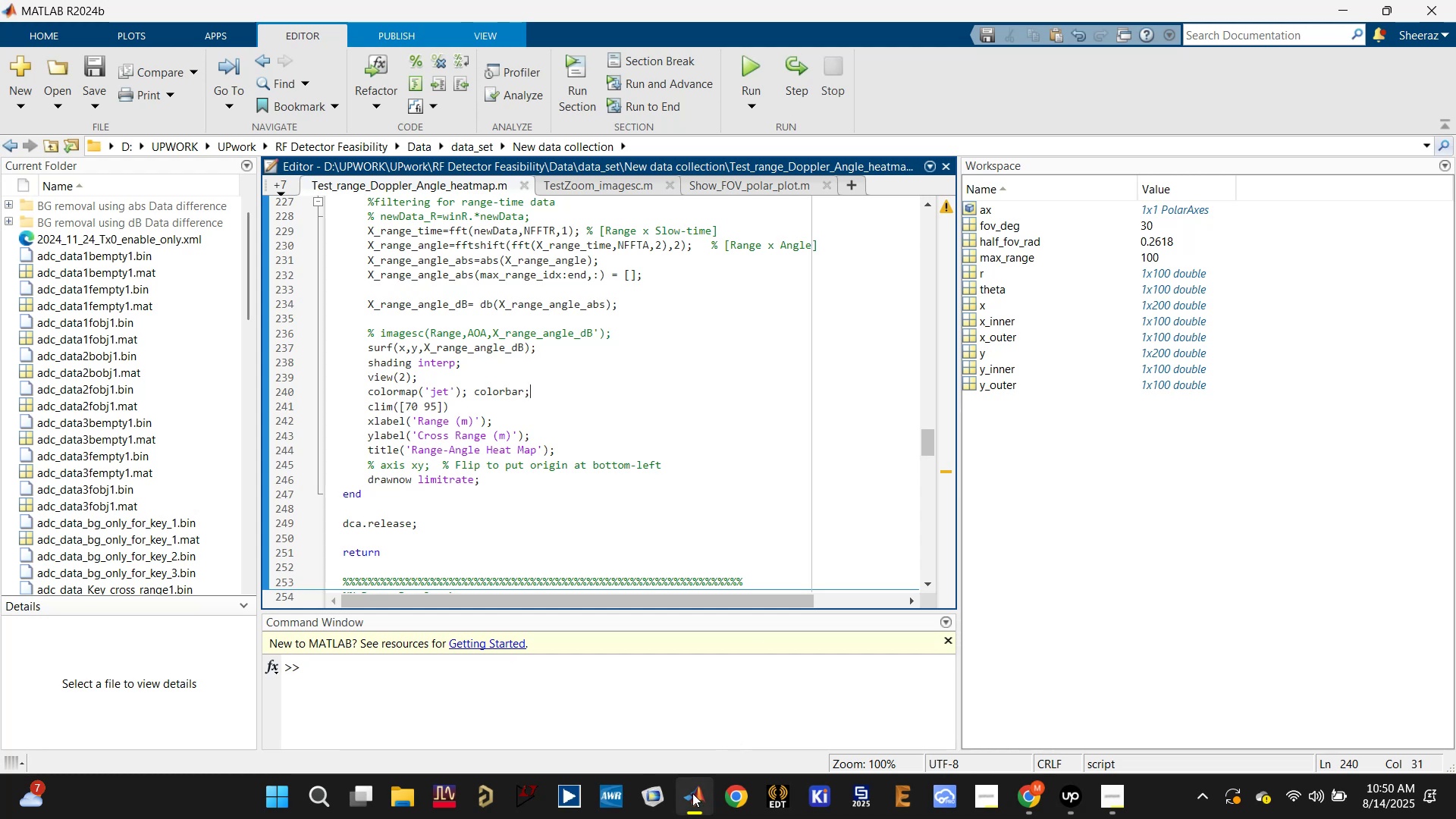 
wait(5.06)
 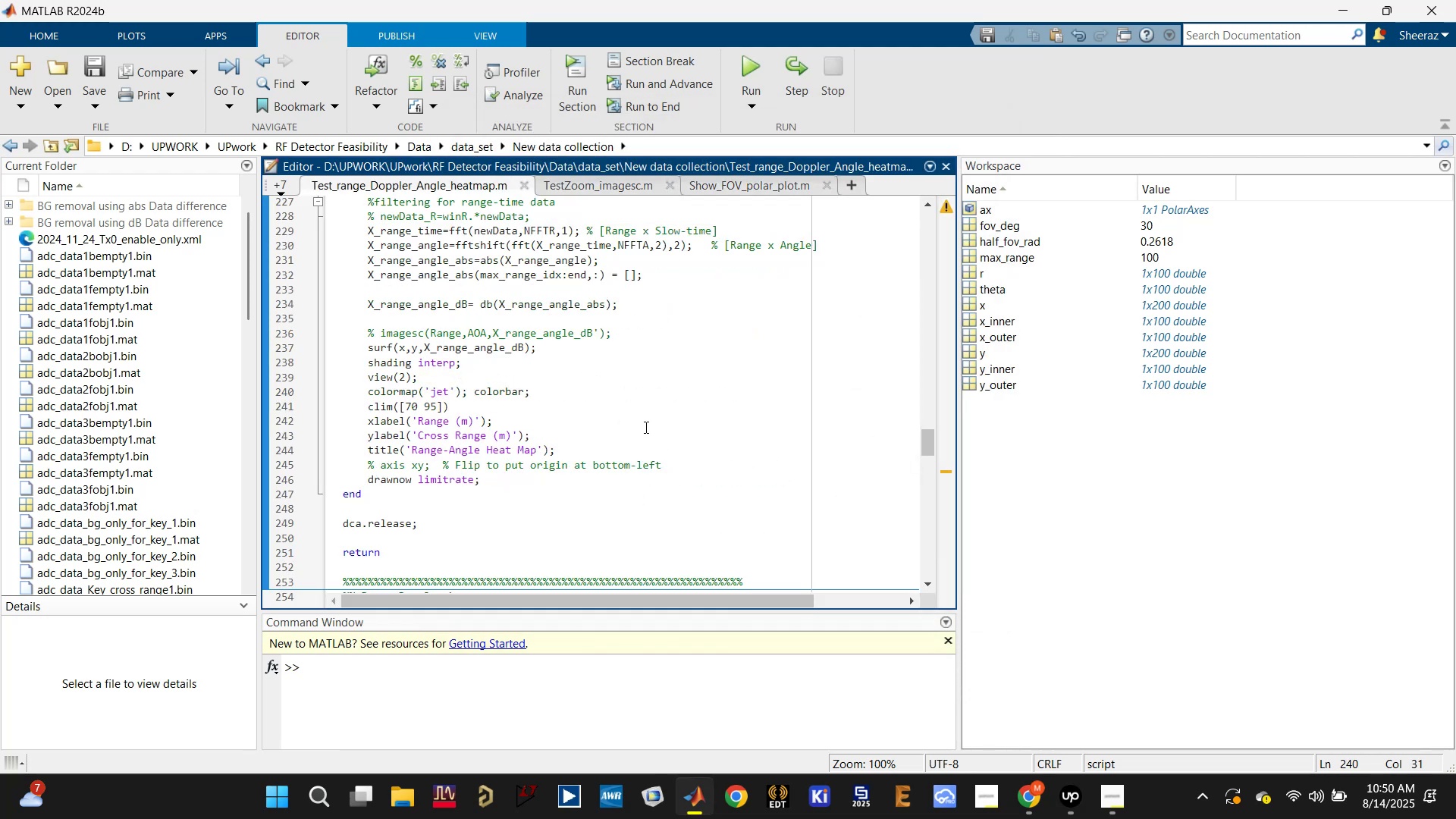 
double_click([952, 688])
 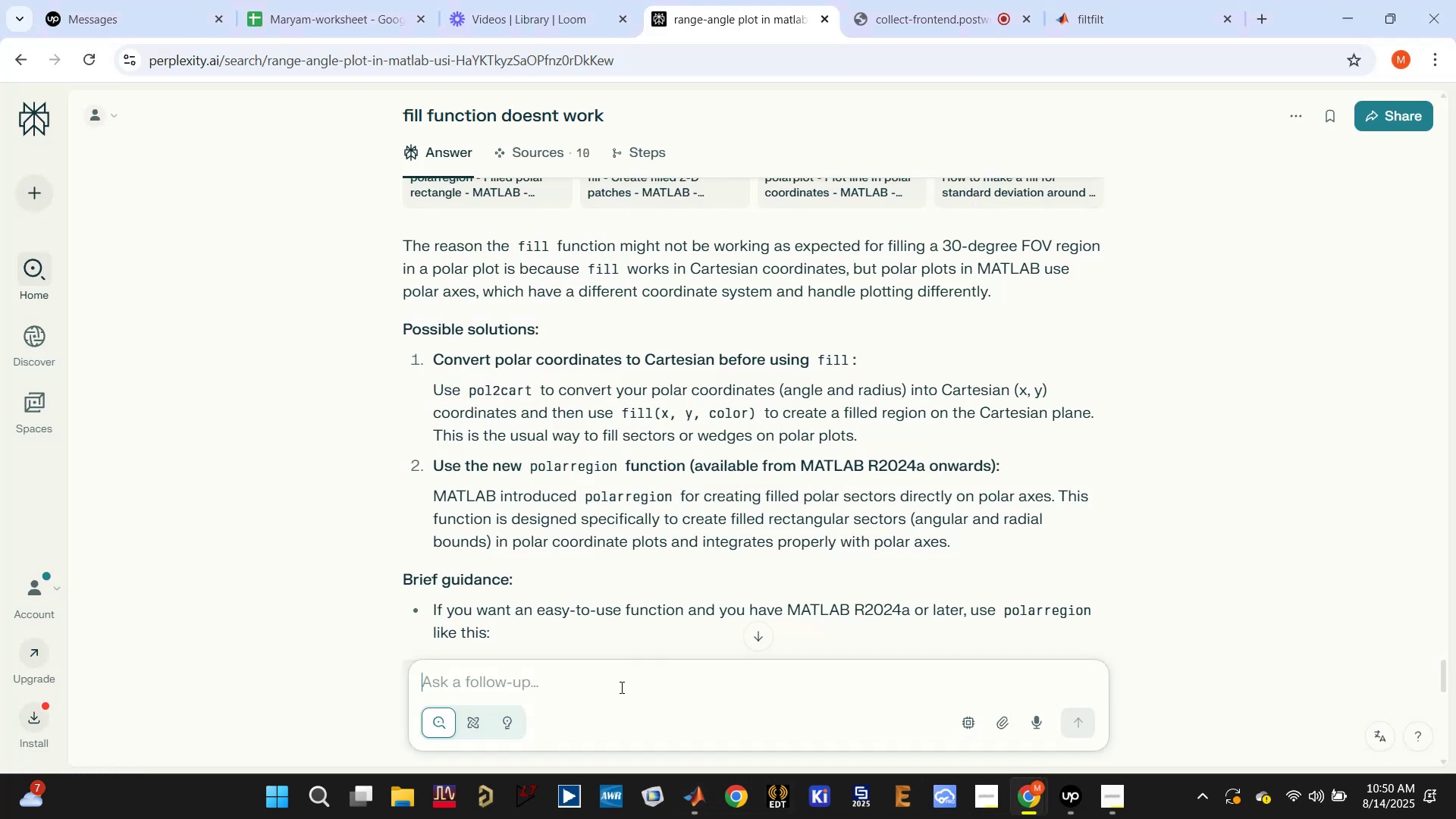 
type(surf plot )
 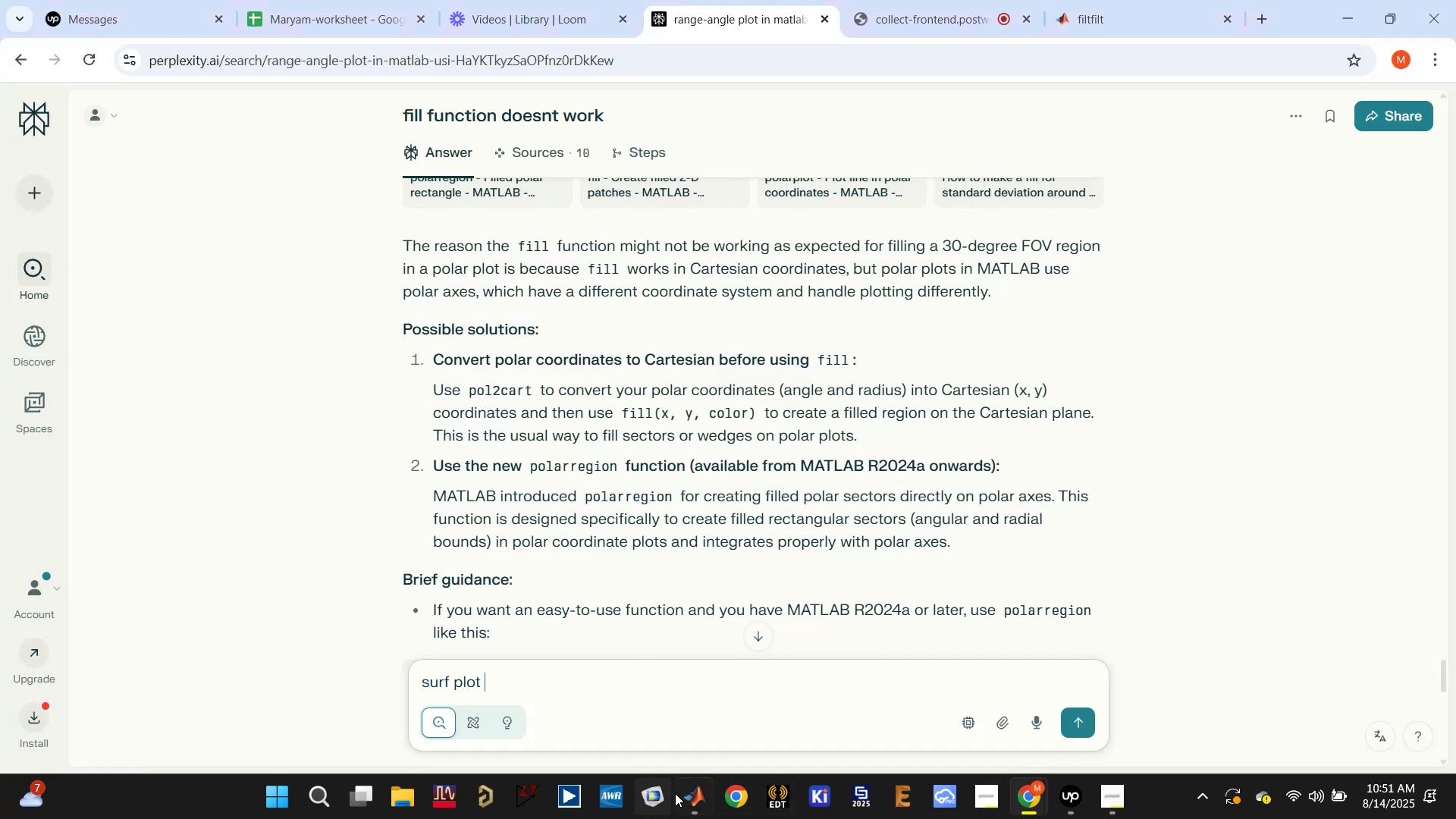 
left_click([661, 716])
 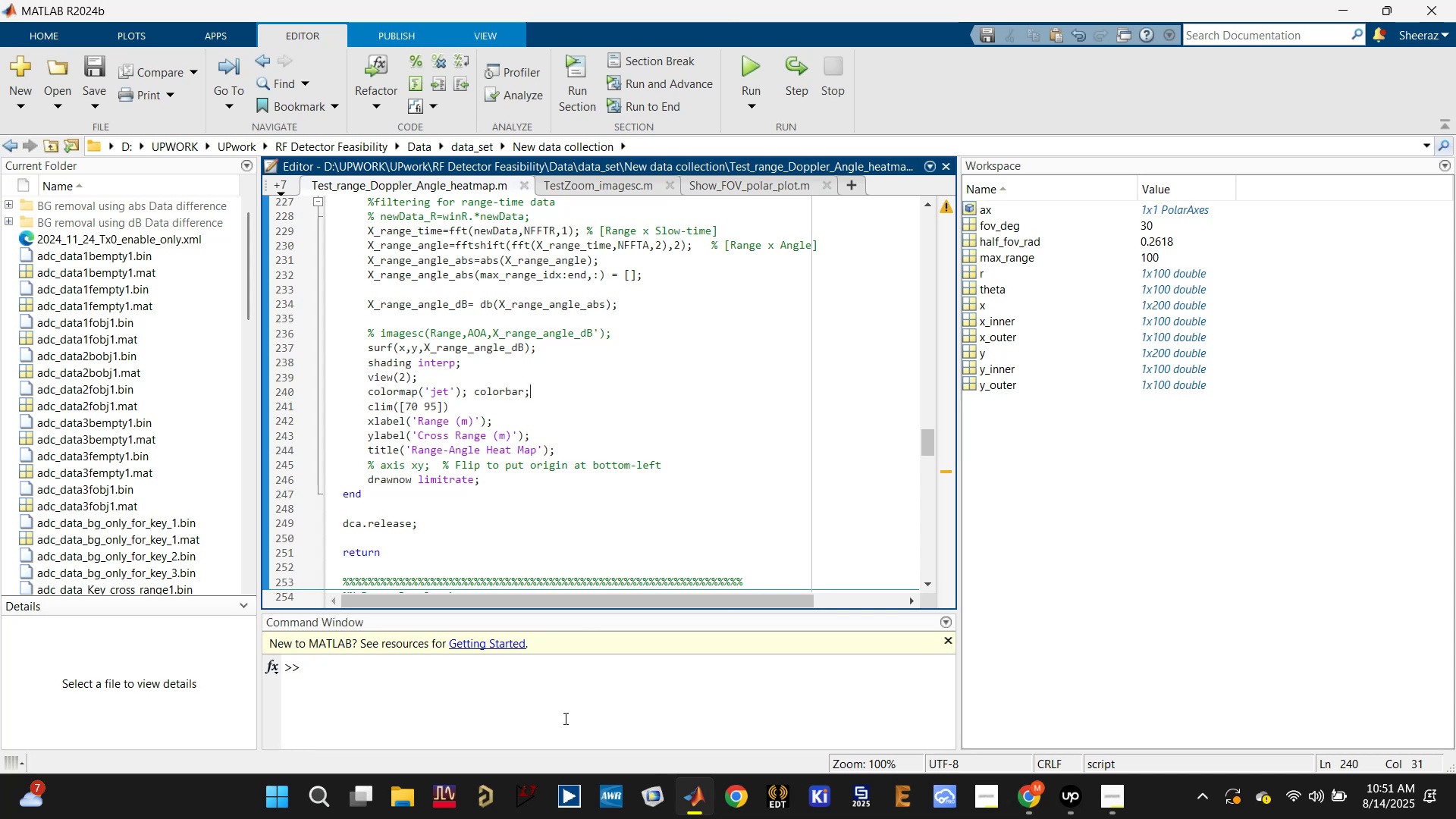 
left_click([566, 709])
 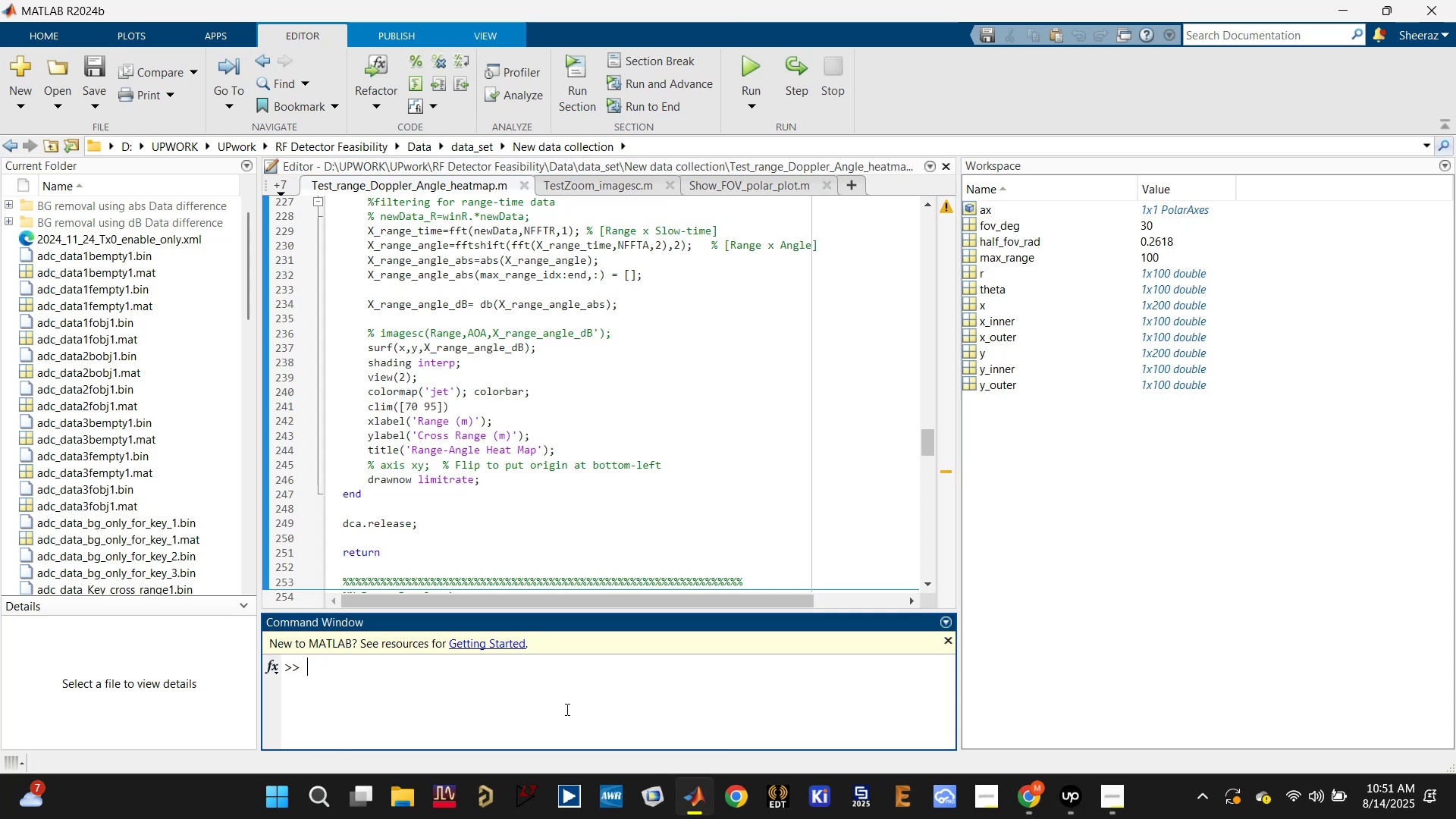 
type(doc surf)
 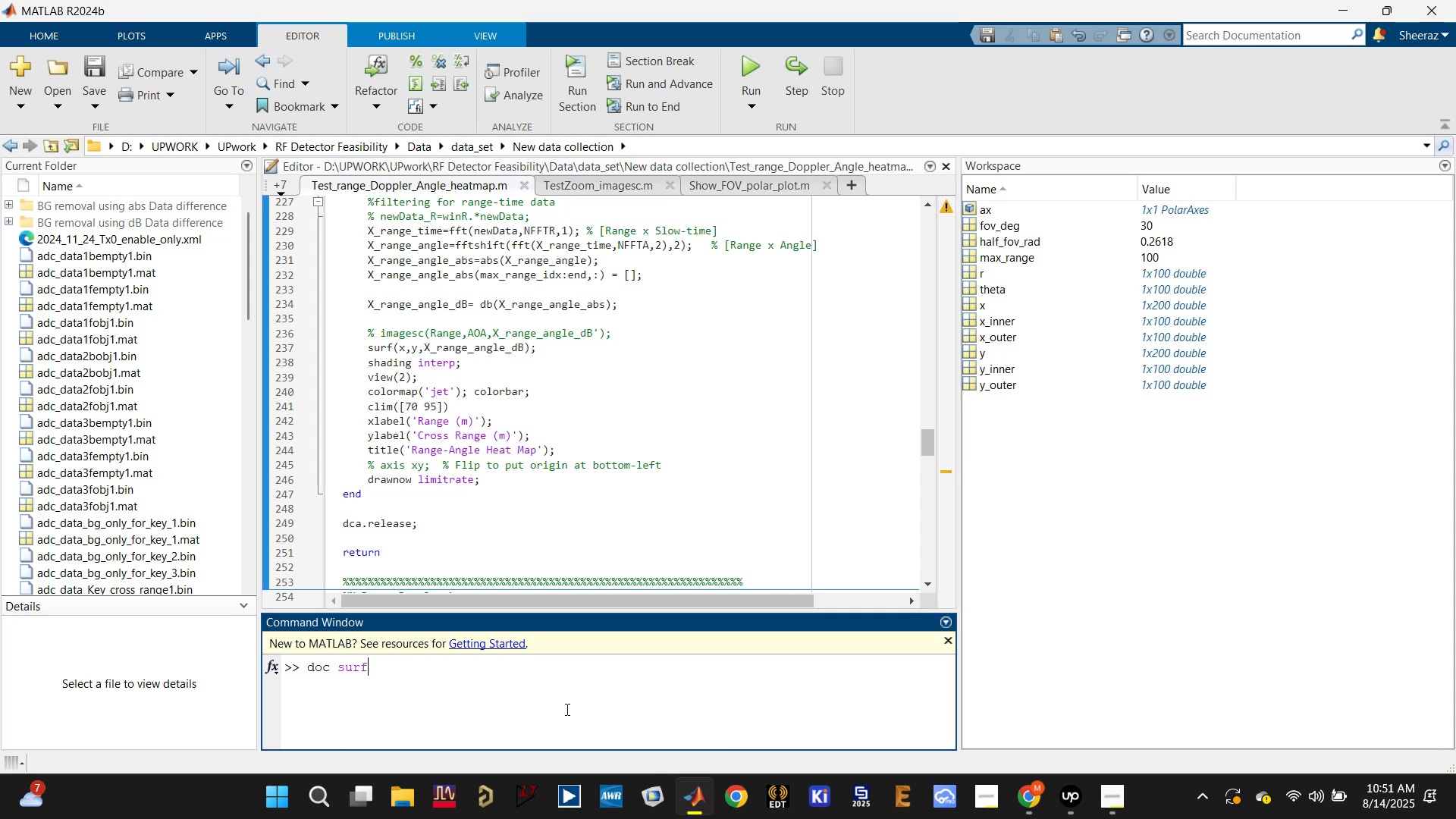 
key(Enter)
 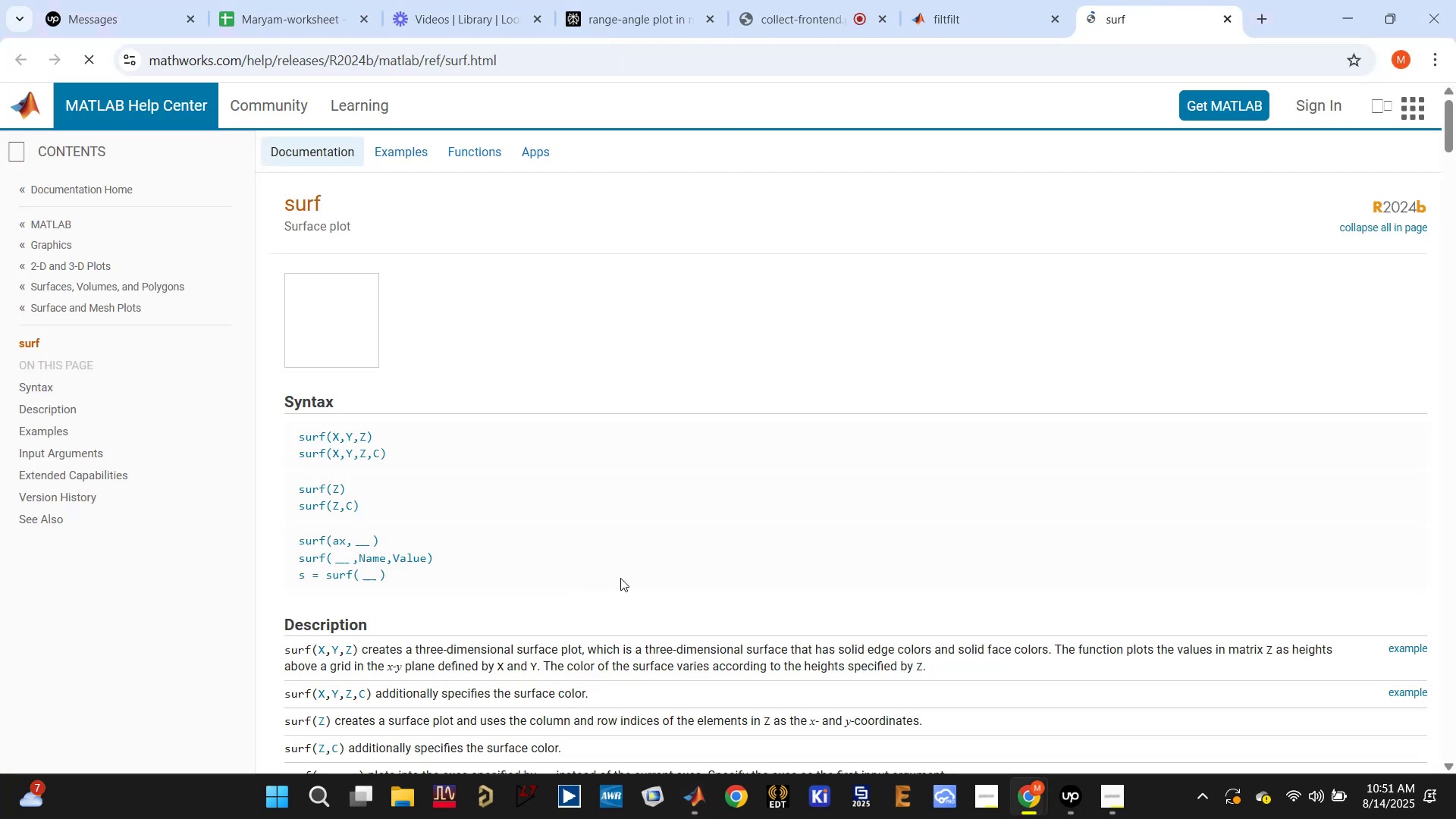 
scroll: coordinate [723, 563], scroll_direction: down, amount: 10.0
 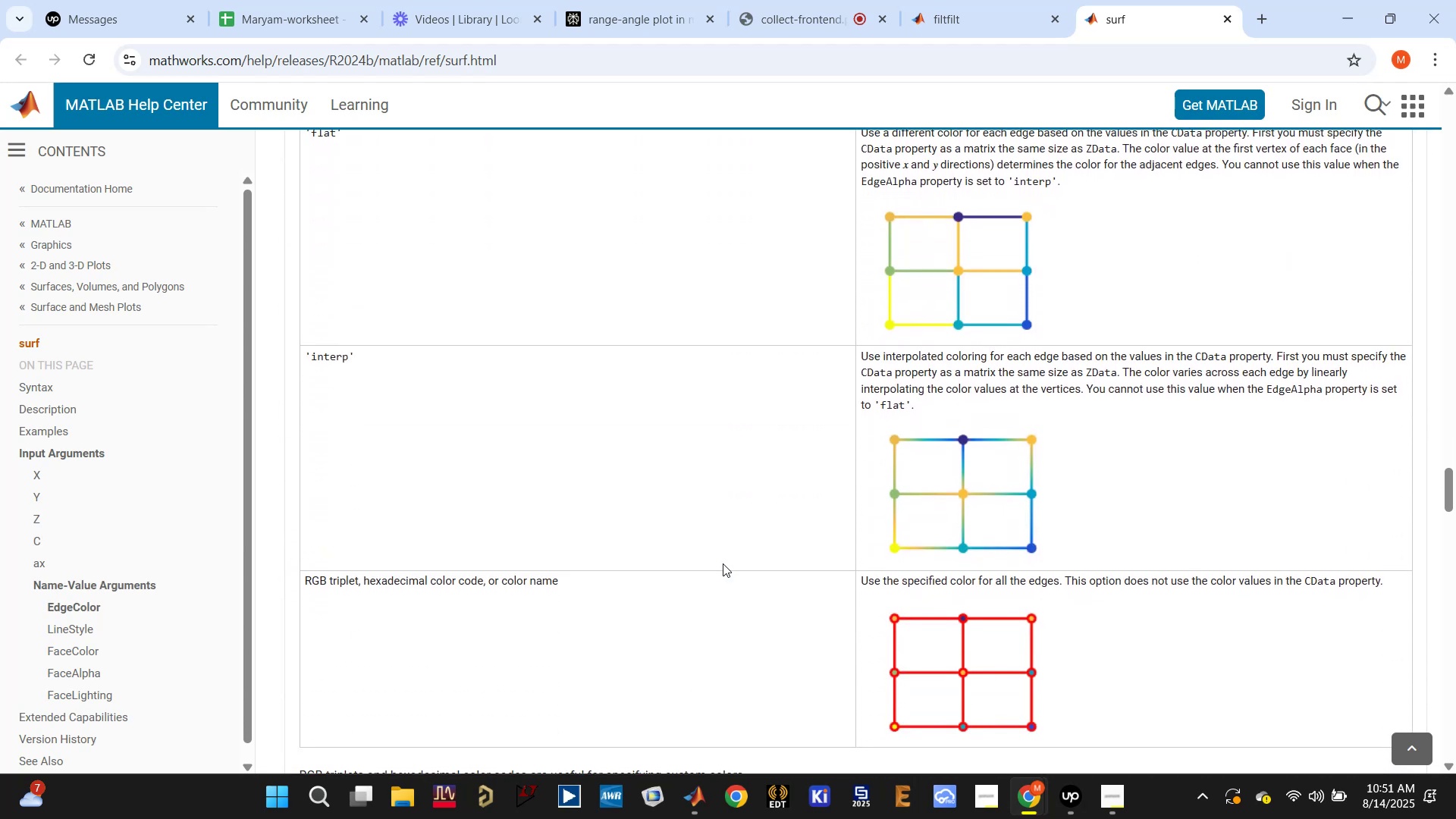 
wait(5.59)
 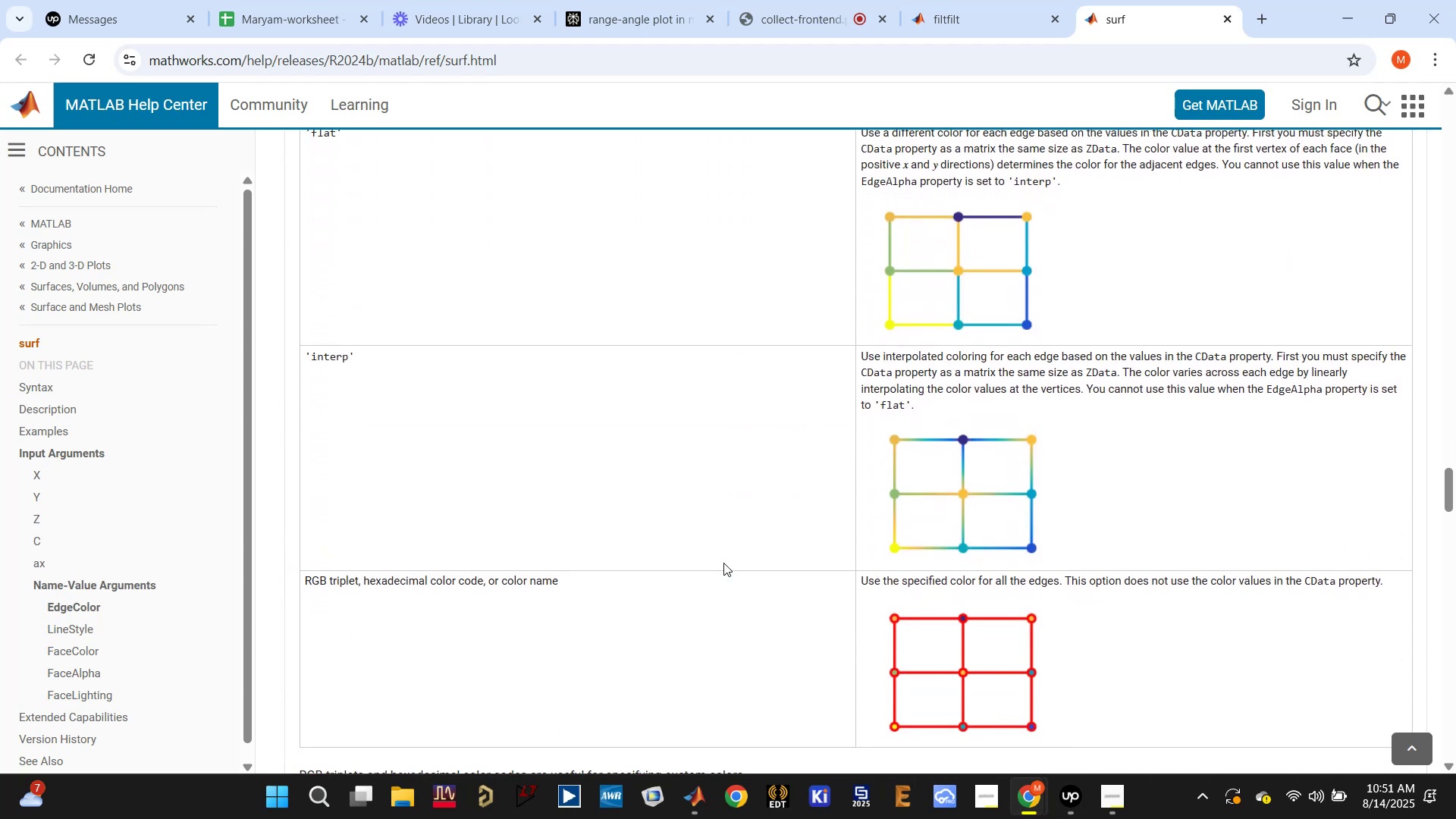 
scroll: coordinate [717, 568], scroll_direction: down, amount: 3.0
 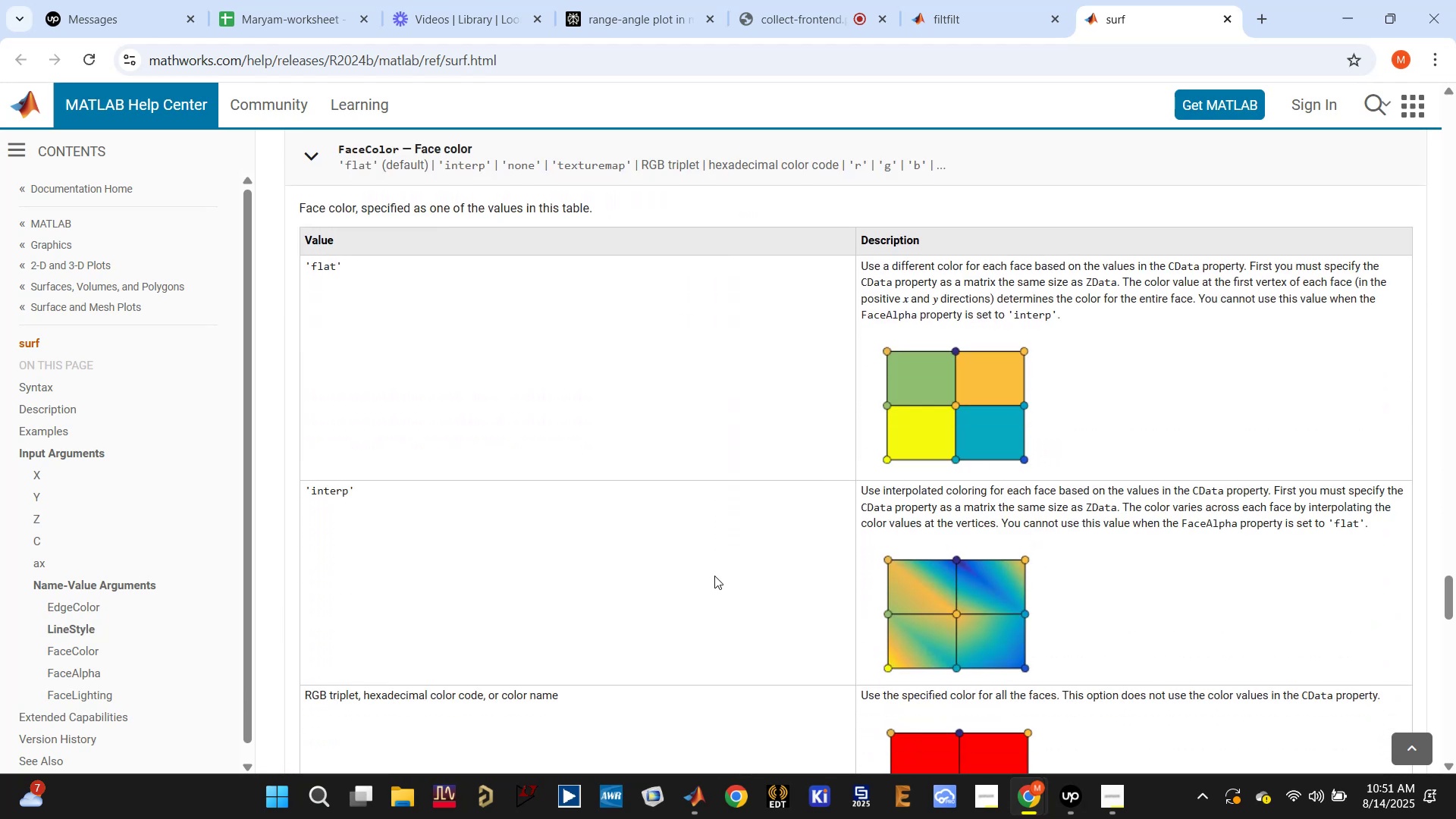 
scroll: coordinate [714, 576], scroll_direction: none, amount: 0.0
 